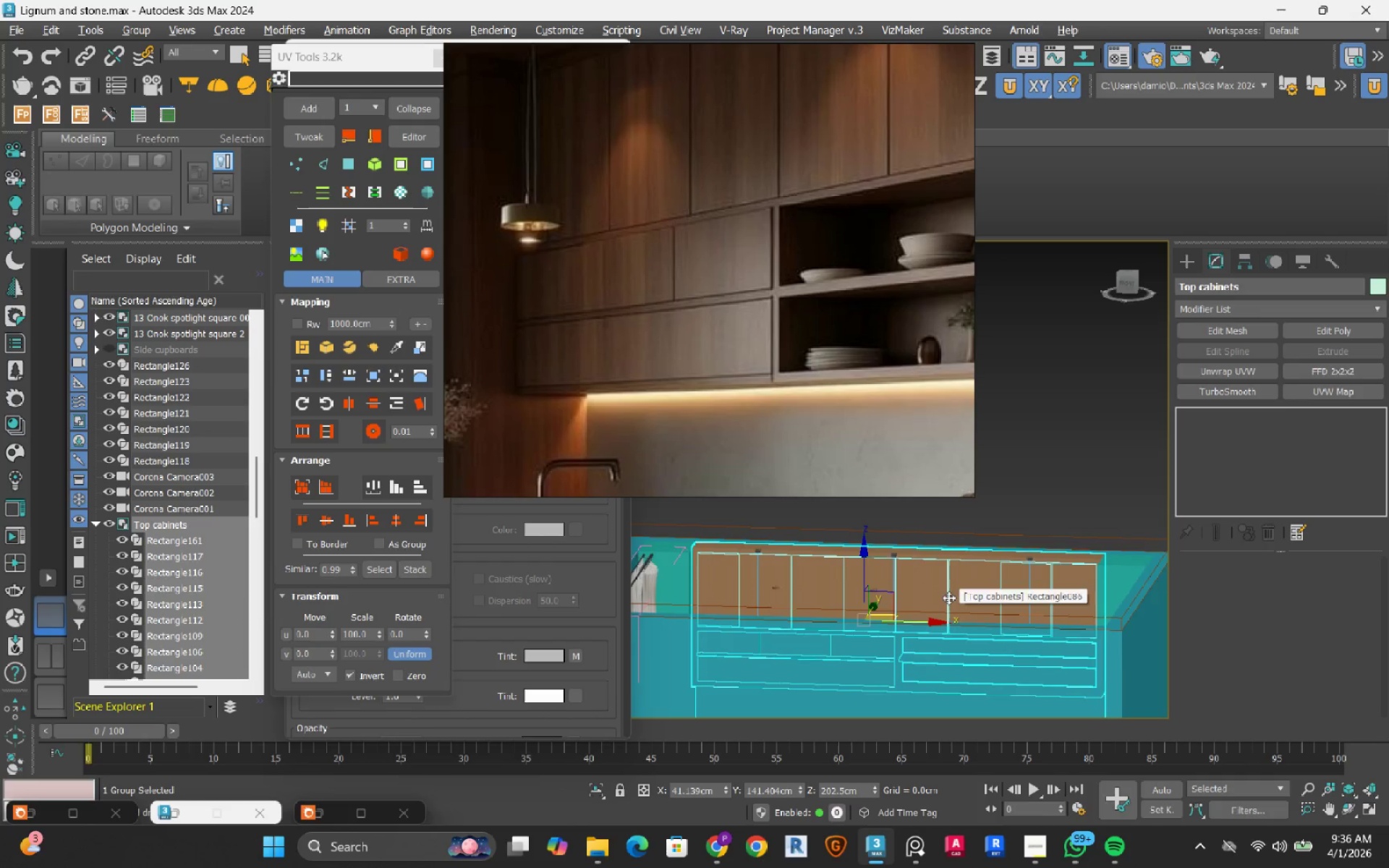 
hold_key(key=AltRight, duration=1.5)
 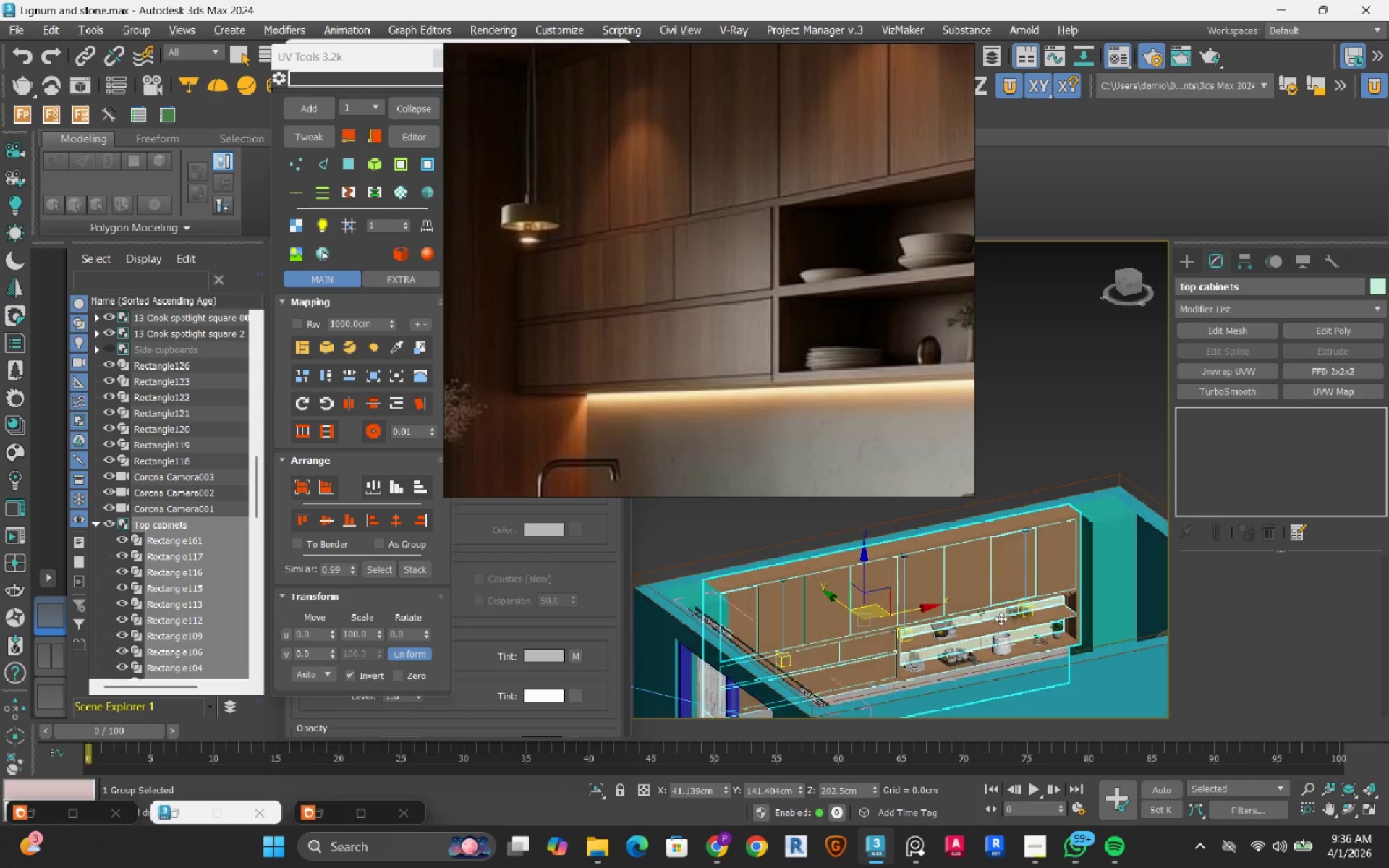 
hold_key(key=AltRight, duration=0.98)
 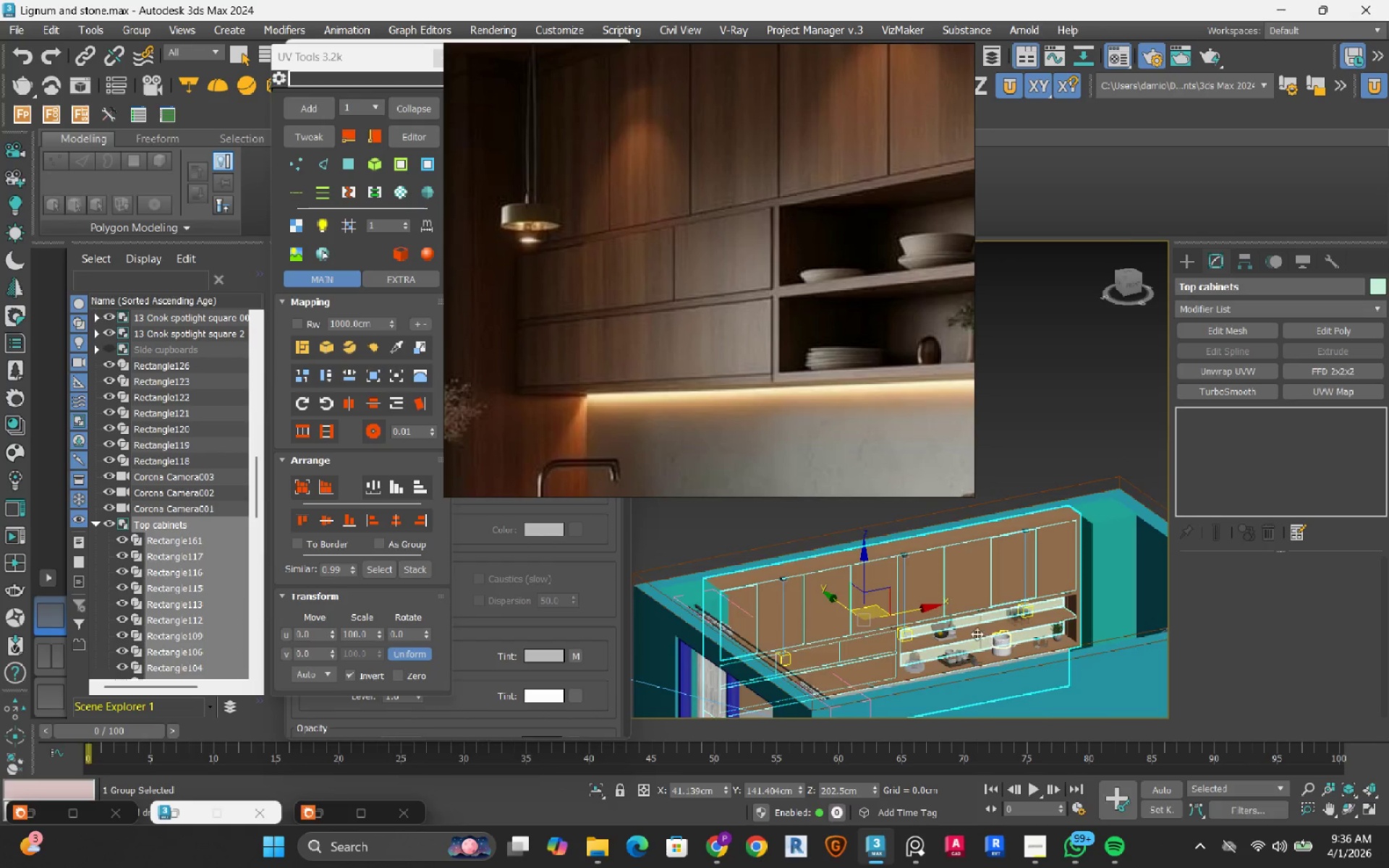 
left_click([975, 584])
 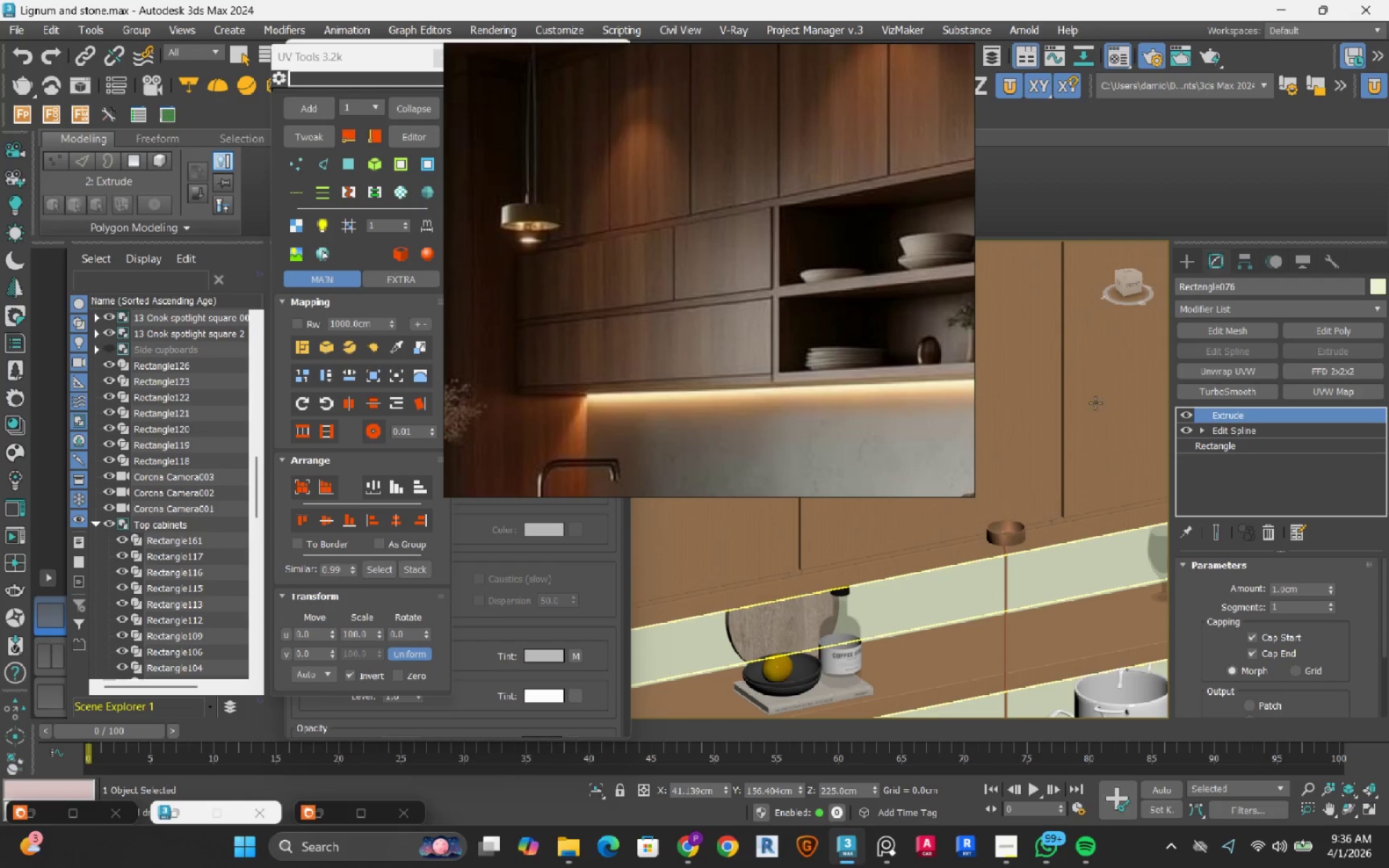 
scroll: coordinate [975, 603], scroll_direction: up, amount: 5.0
 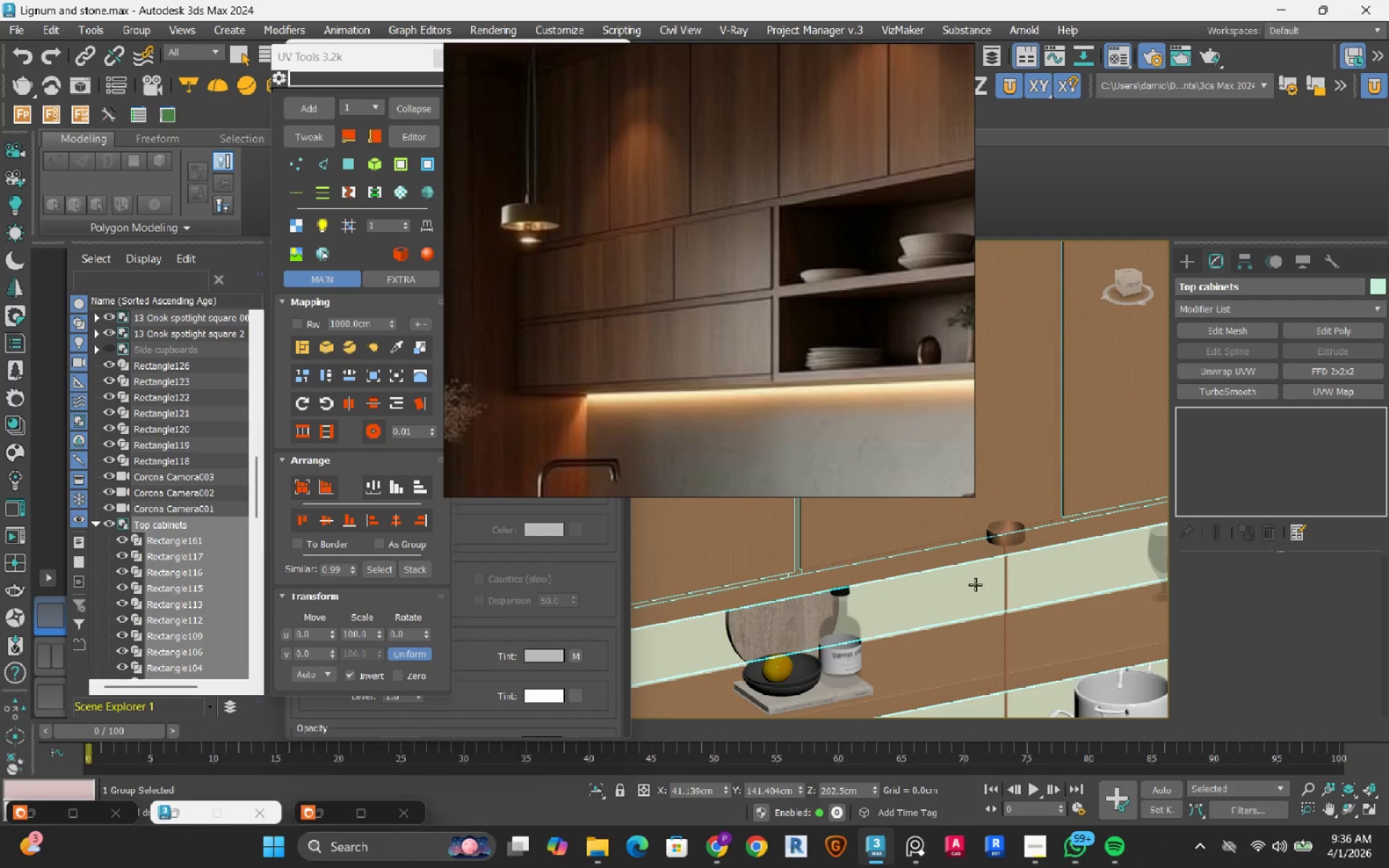 
left_click([1358, 396])
 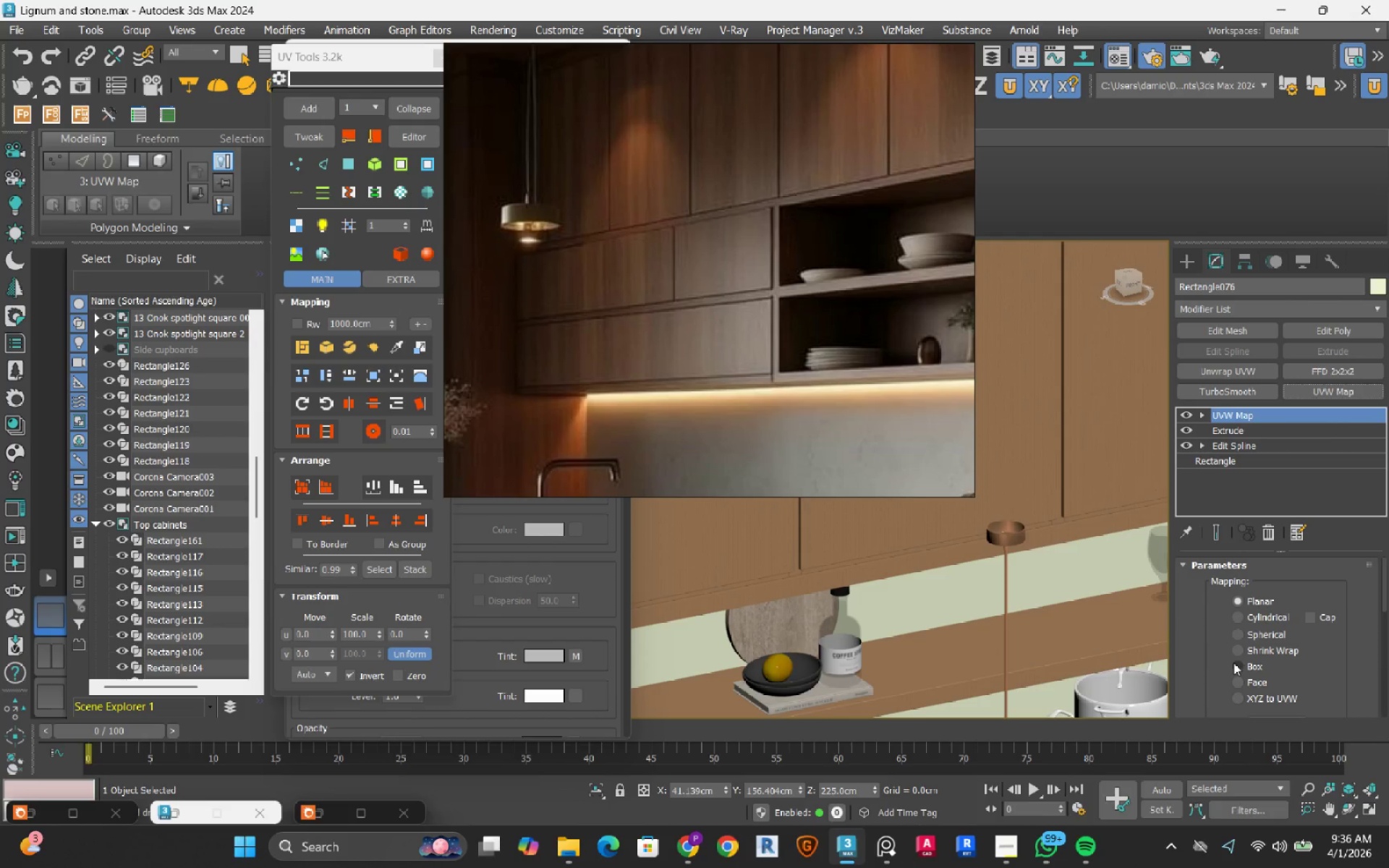 
left_click([1237, 666])
 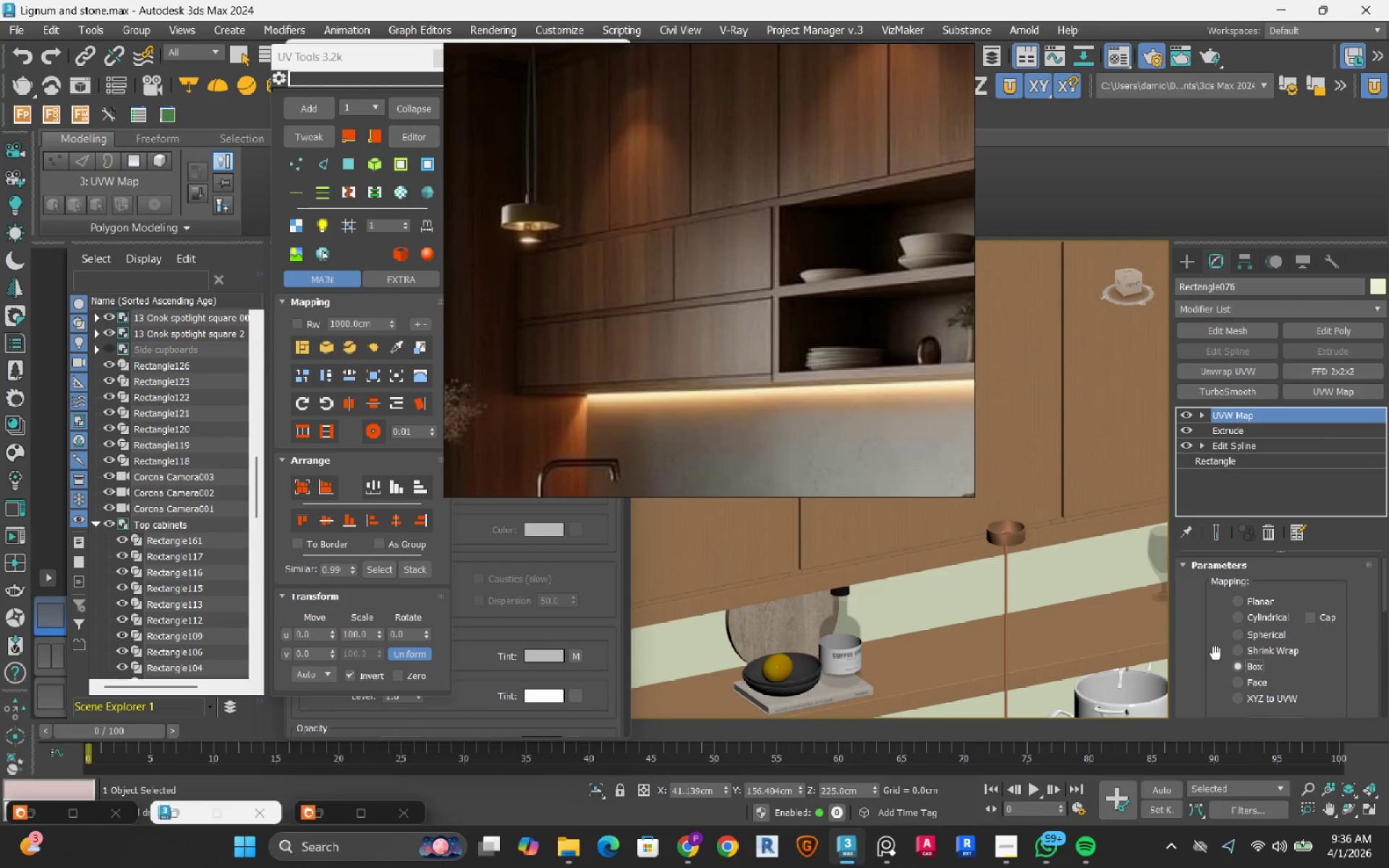 
scroll: coordinate [1213, 650], scroll_direction: down, amount: 9.0
 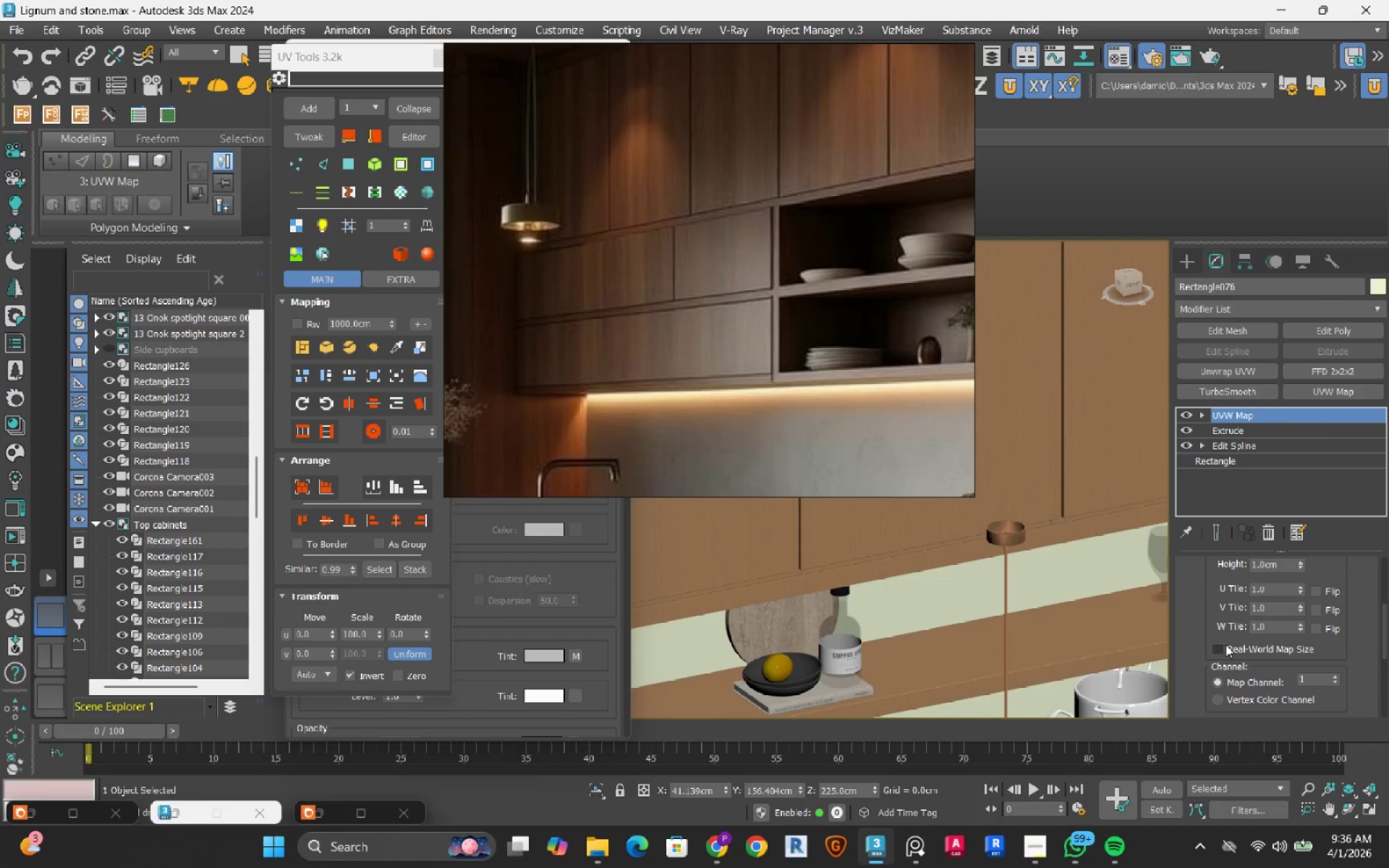 
left_click([1226, 644])
 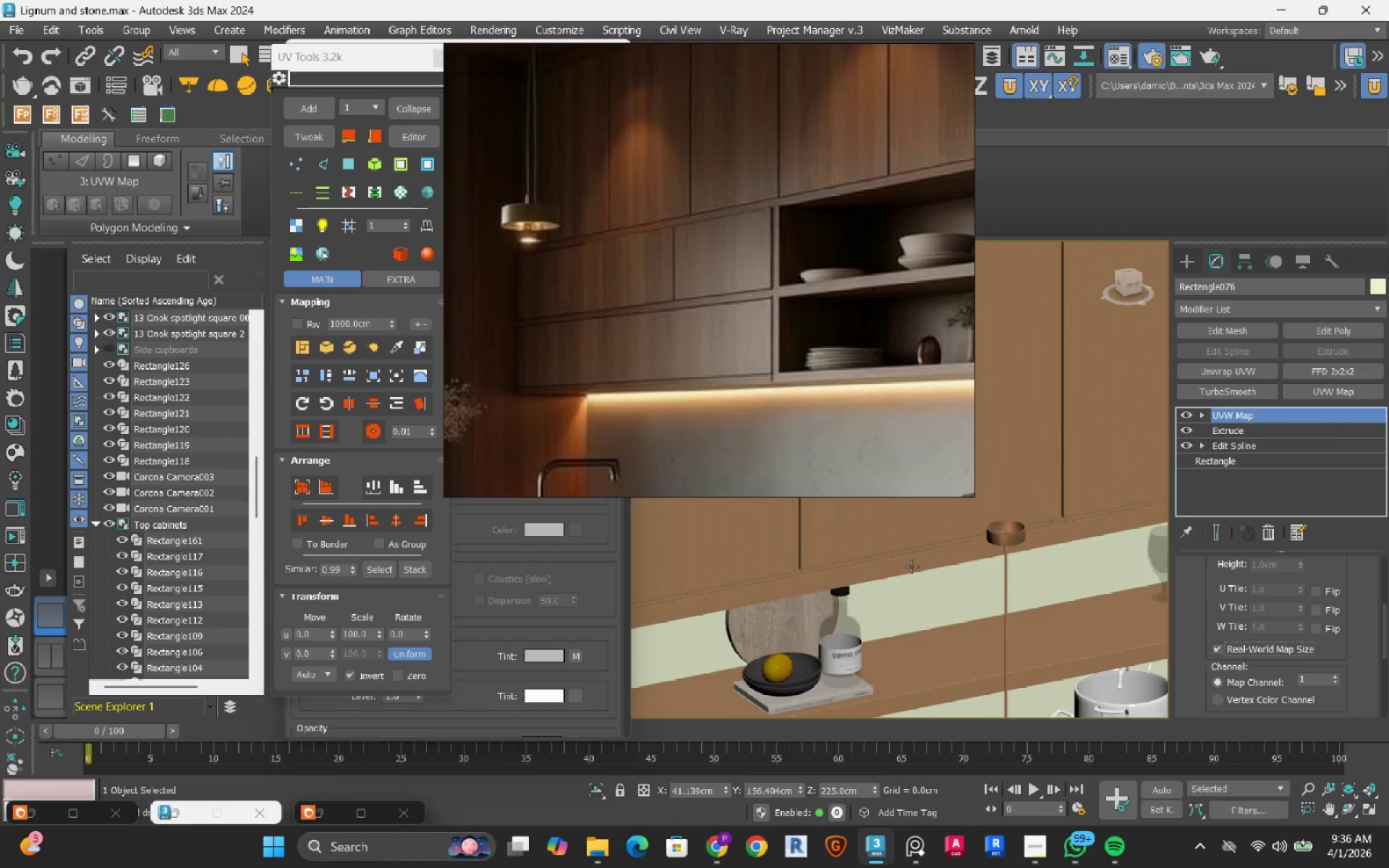 
scroll: coordinate [985, 601], scroll_direction: down, amount: 5.0
 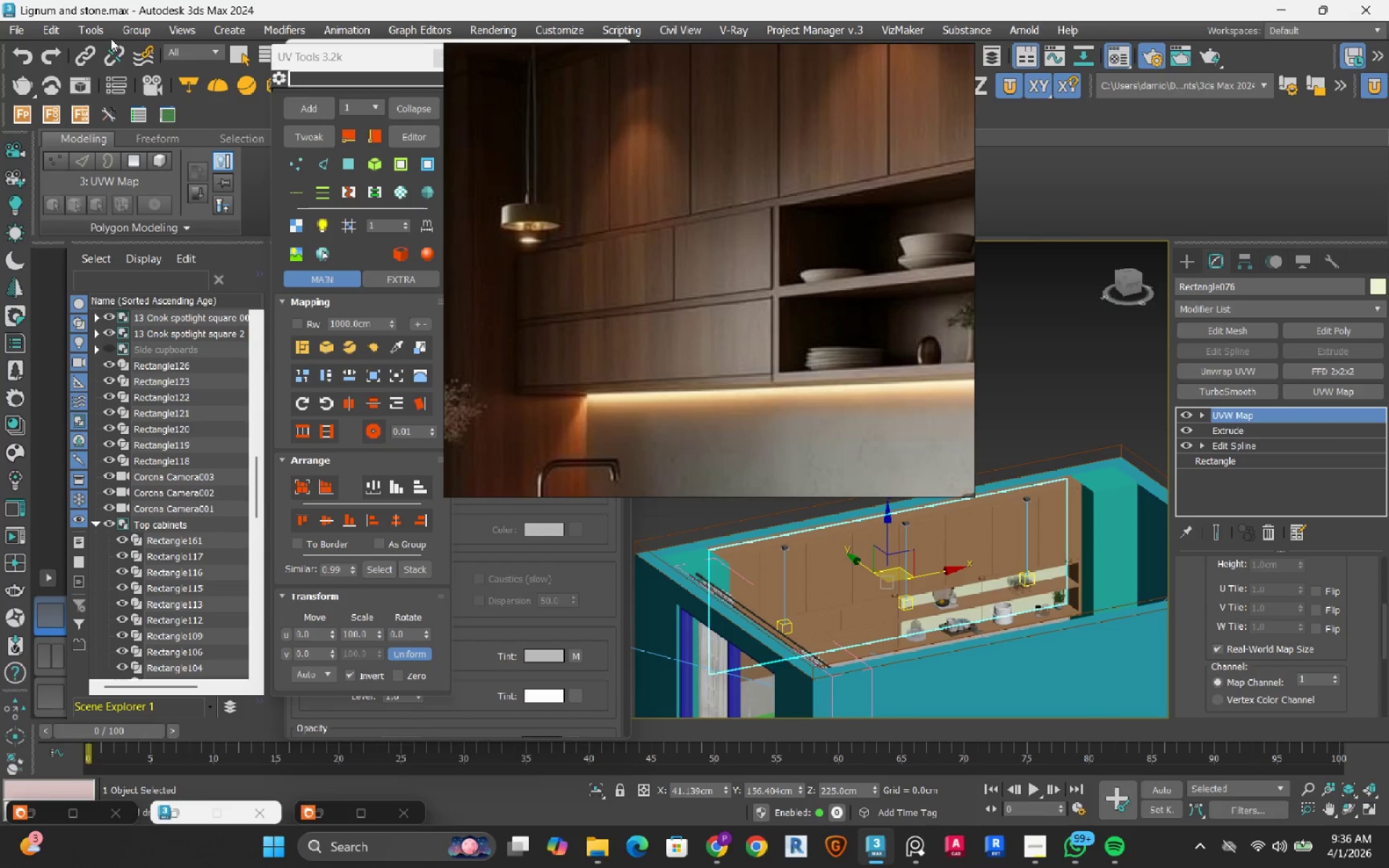 
left_click([122, 33])
 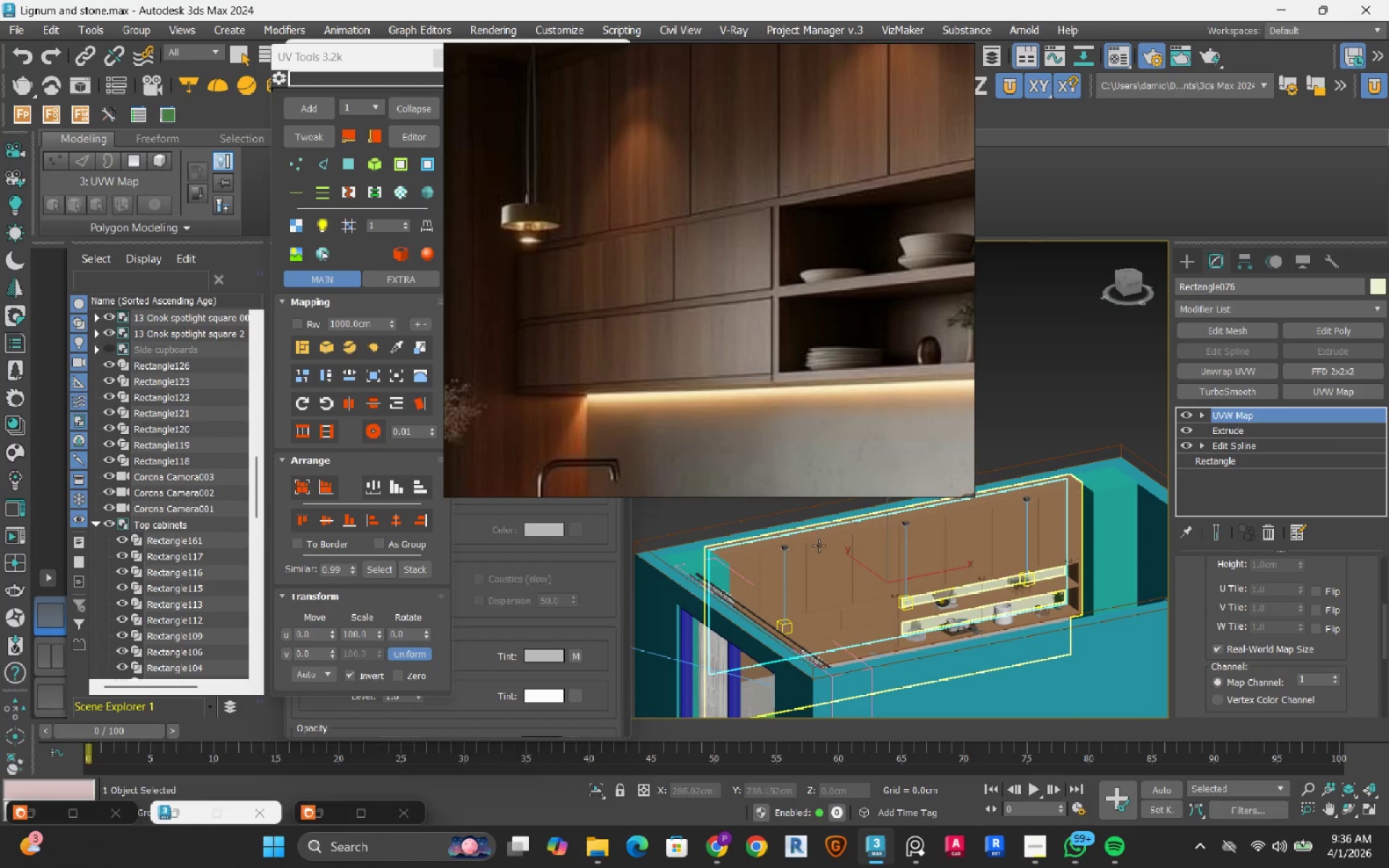 
left_click([827, 570])
 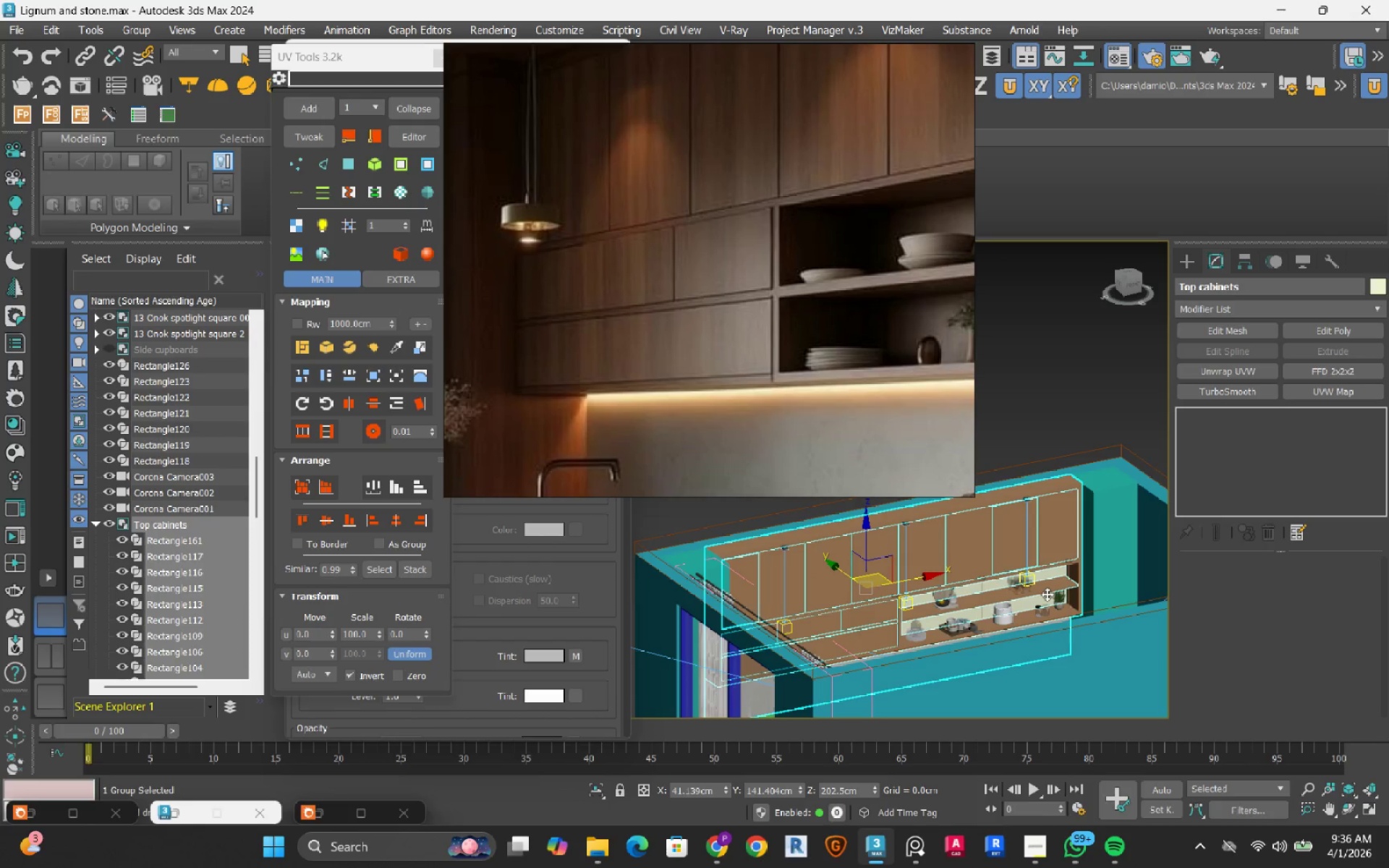 
left_click([137, 25])
 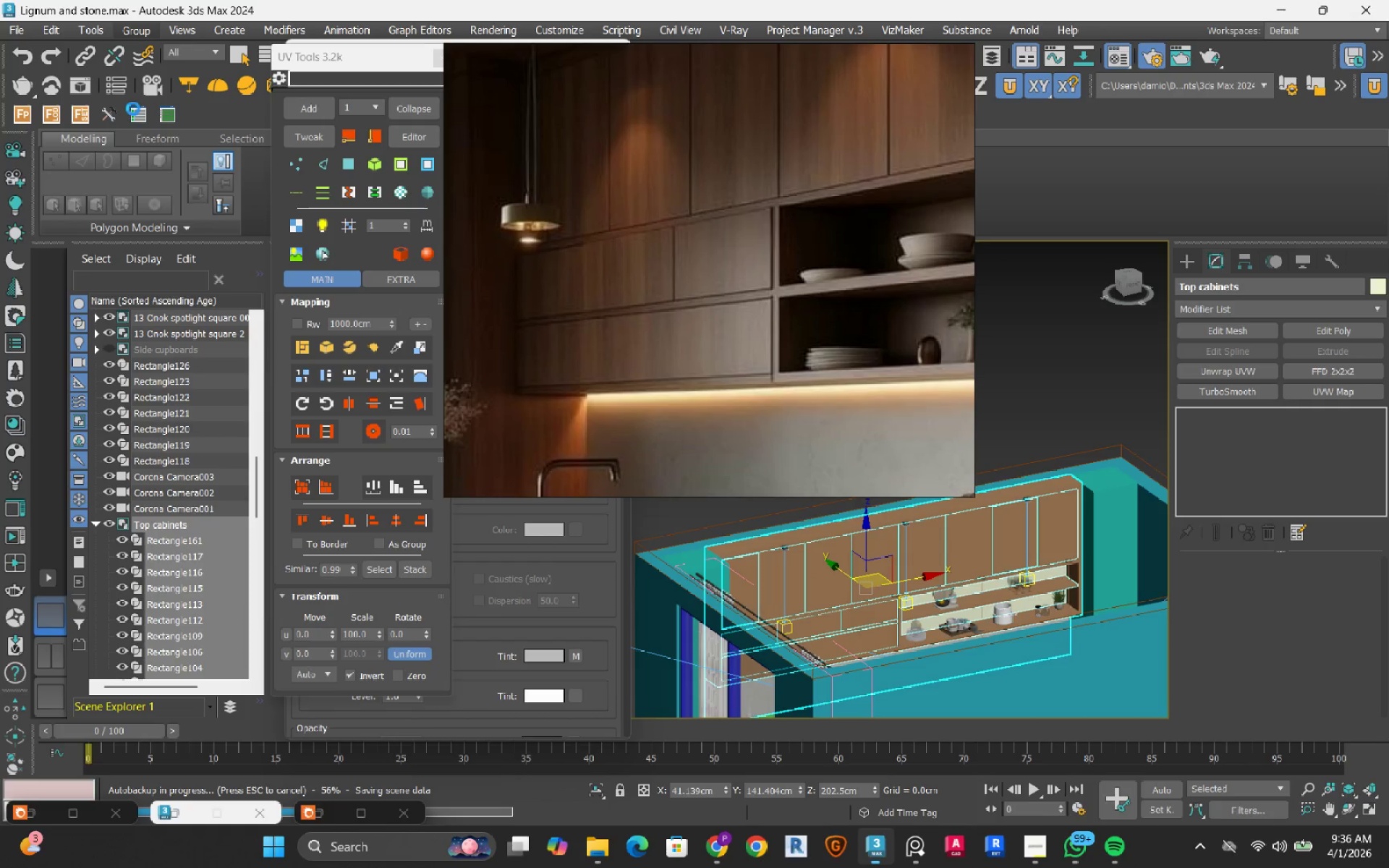 
mouse_move([150, 94])
 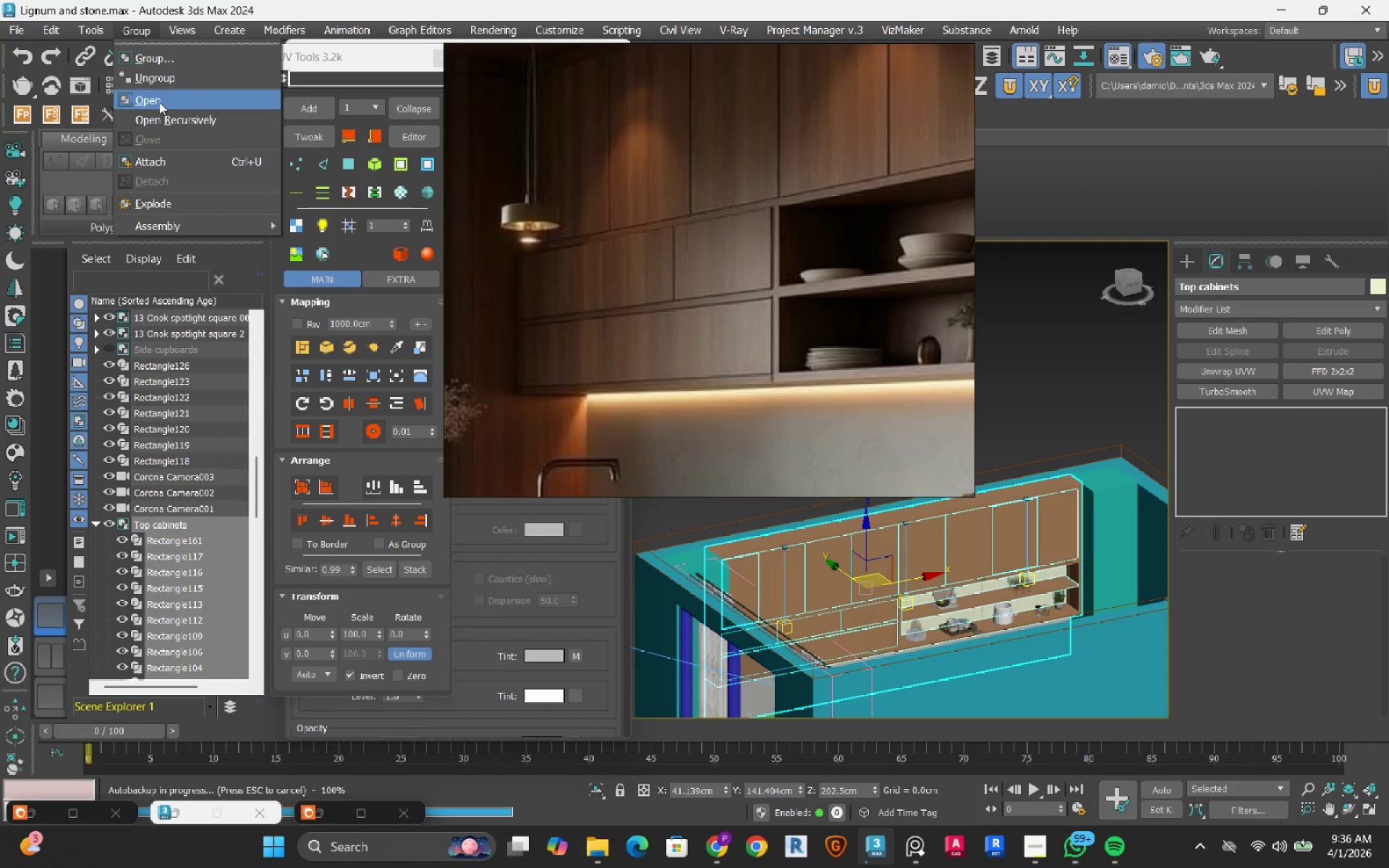 
left_click([159, 102])
 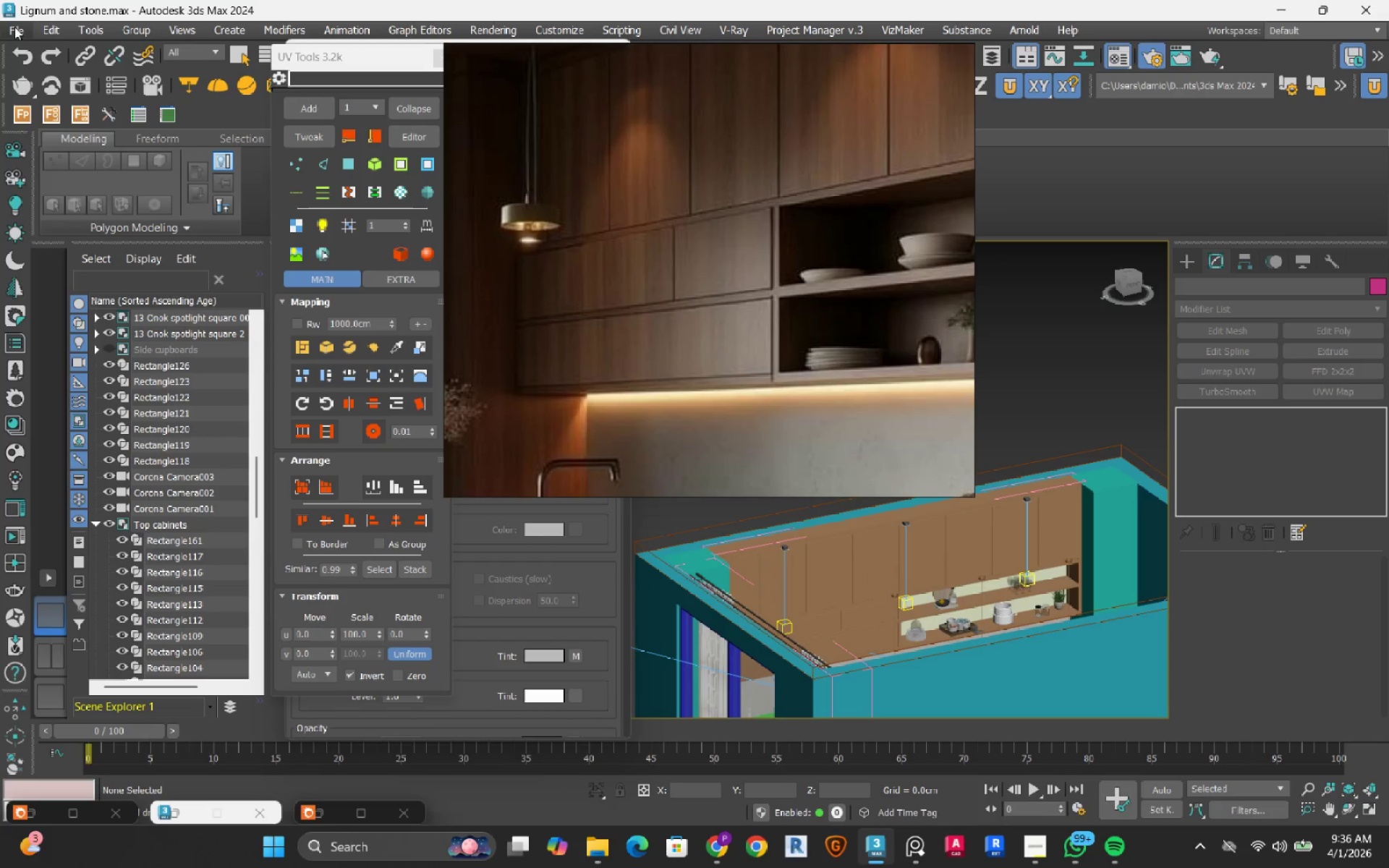 
left_click([14, 29])
 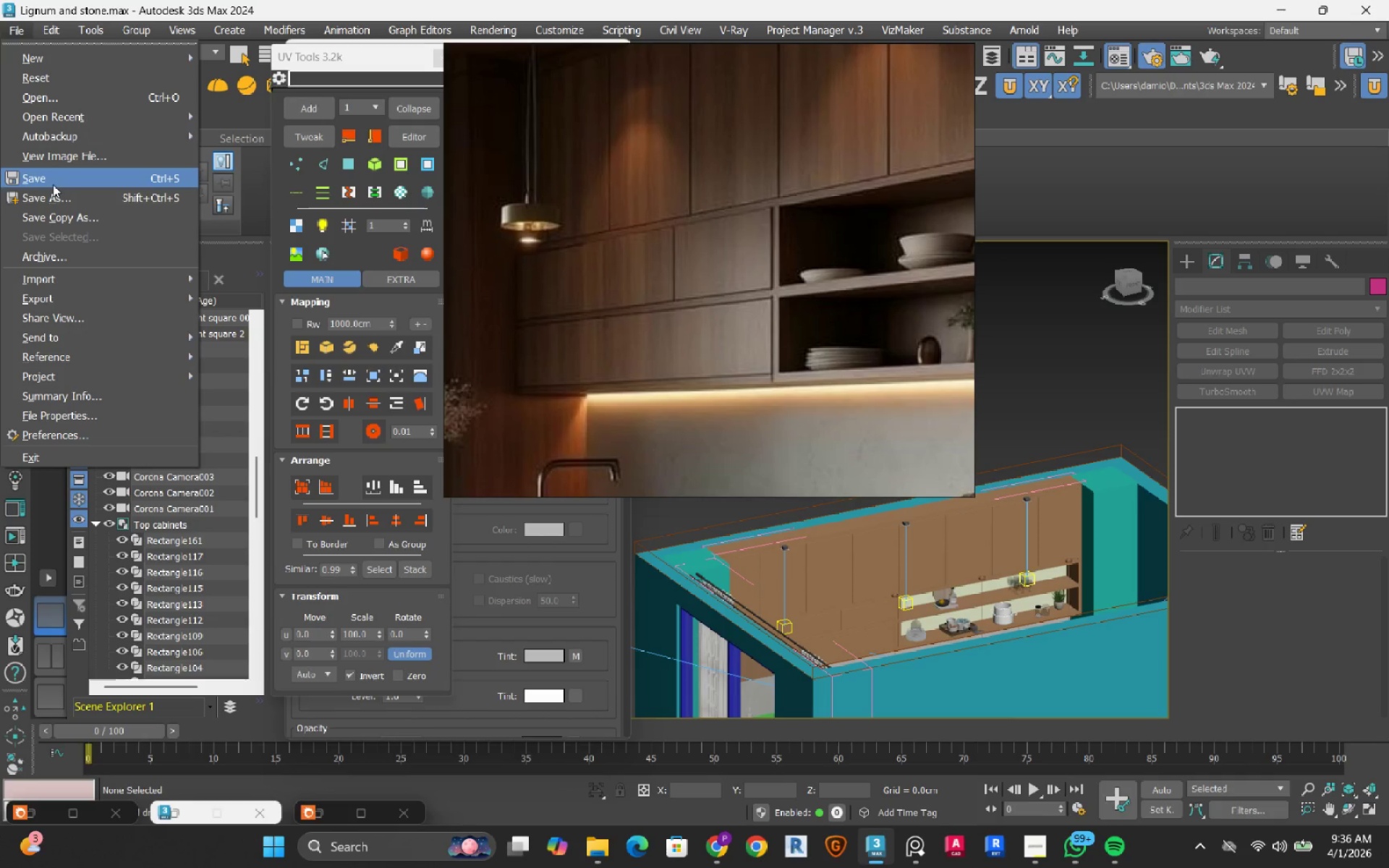 
left_click([53, 184])
 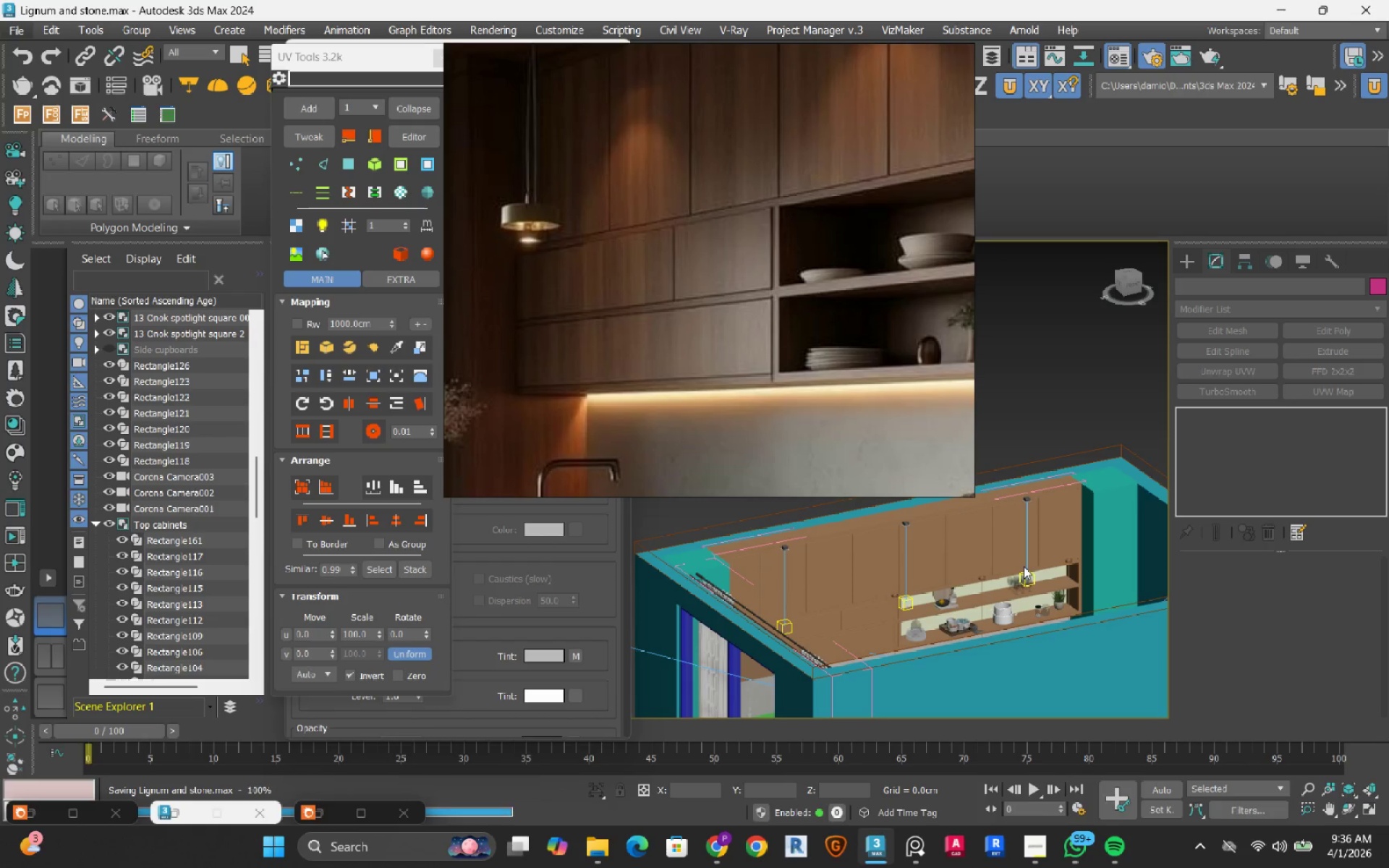 
scroll: coordinate [985, 616], scroll_direction: up, amount: 3.0
 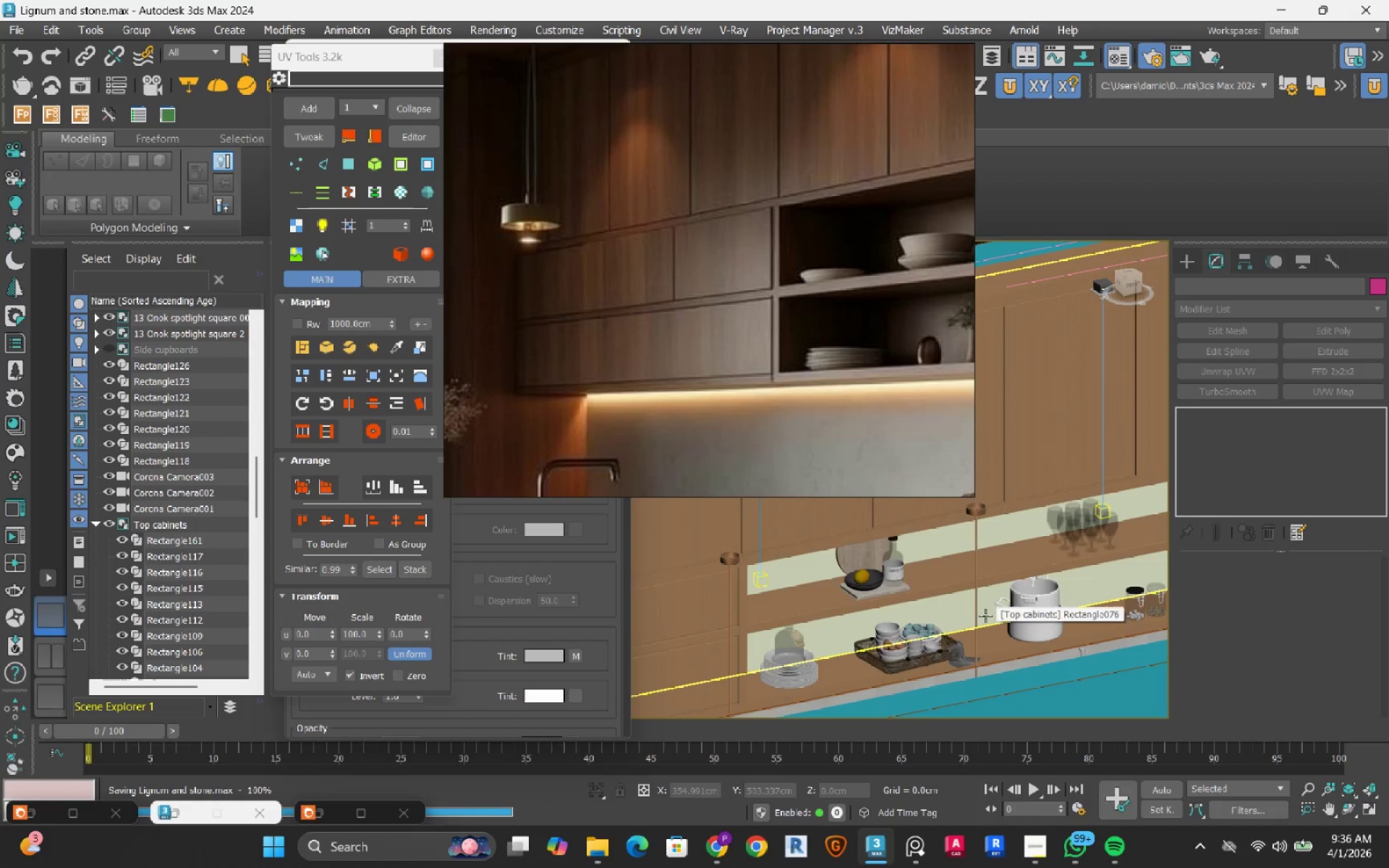 
left_click([985, 616])
 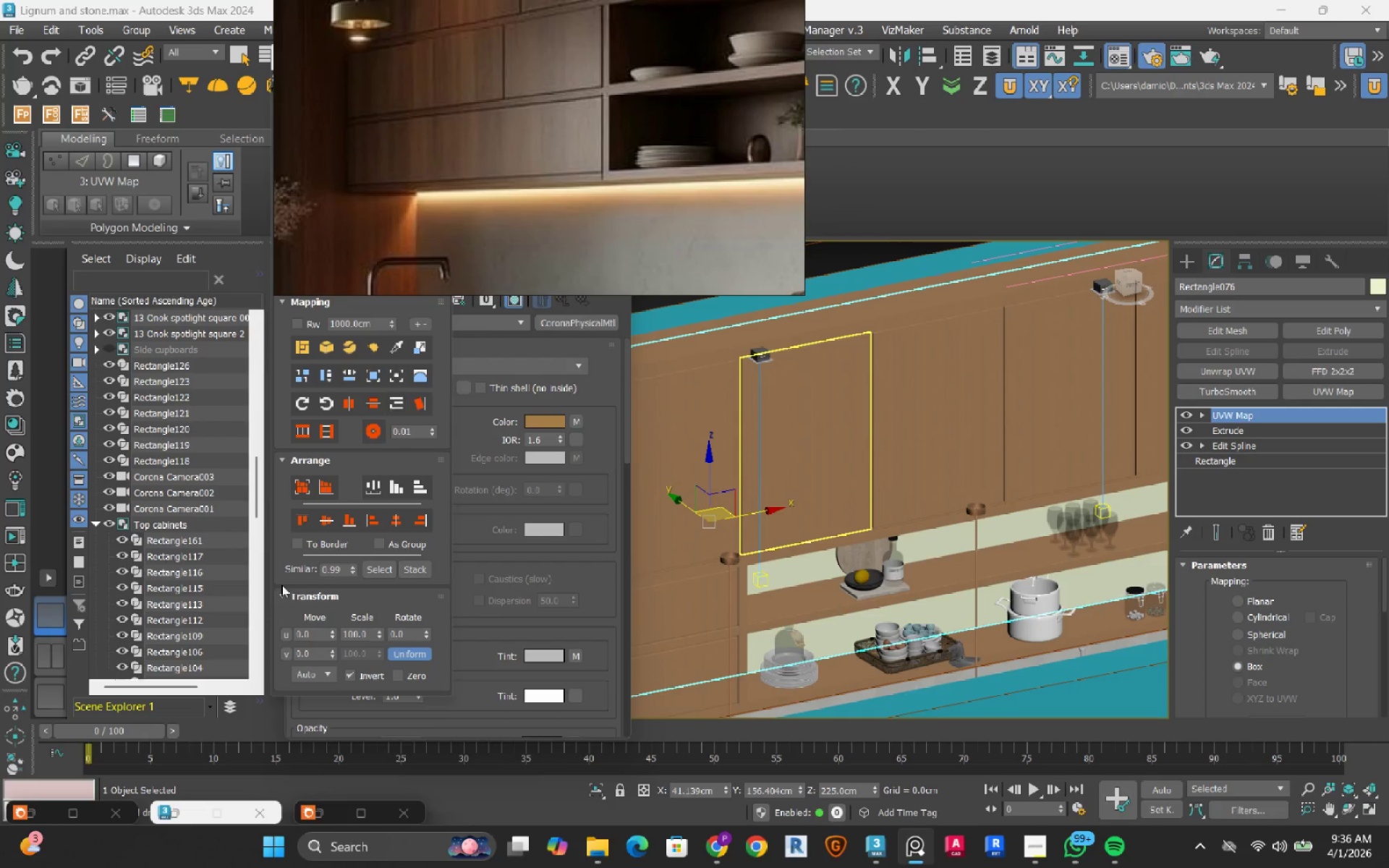 
left_click([176, 817])
 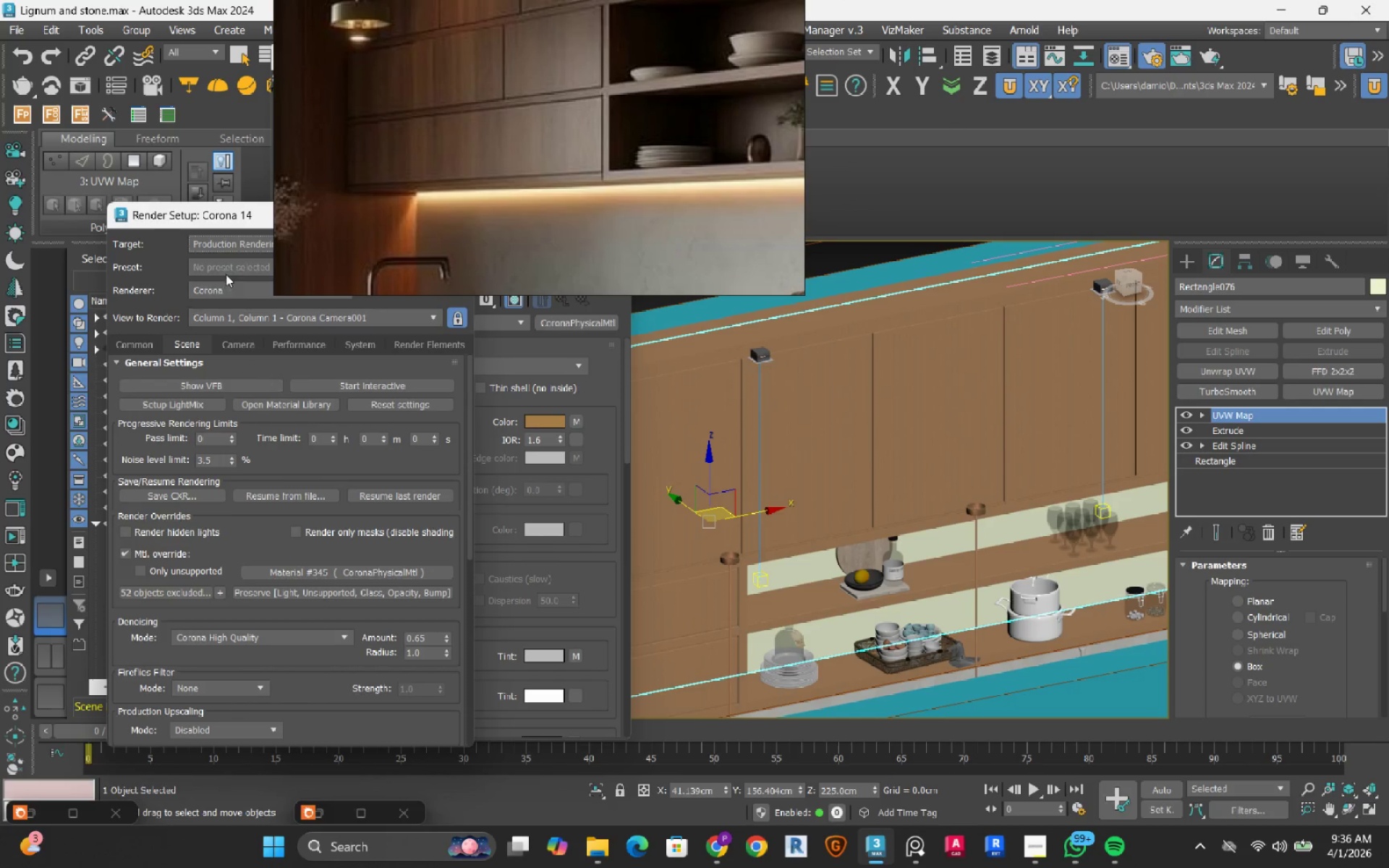 
left_click_drag(start_coordinate=[235, 217], to_coordinate=[163, 307])
 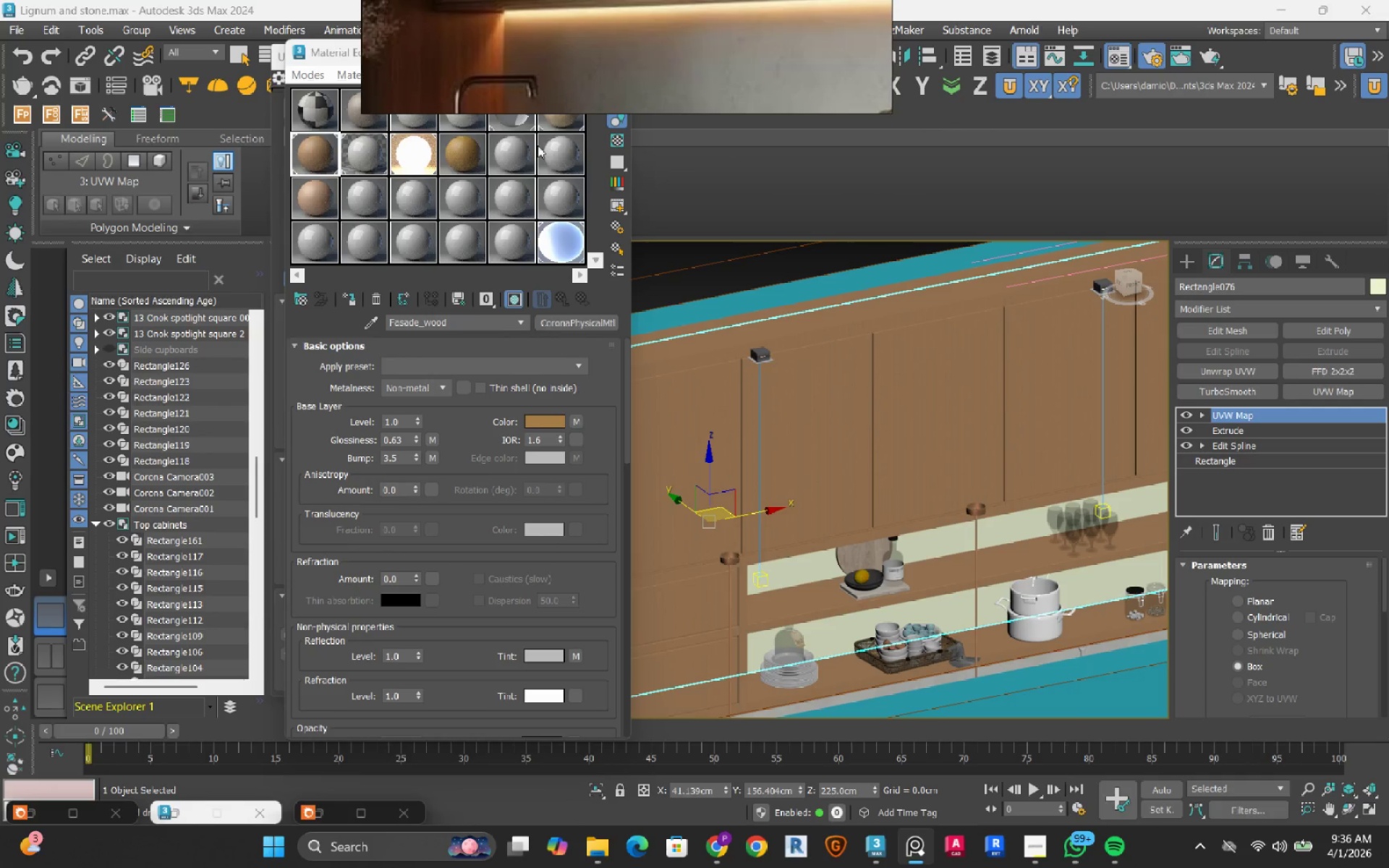 
left_click([354, 299])
 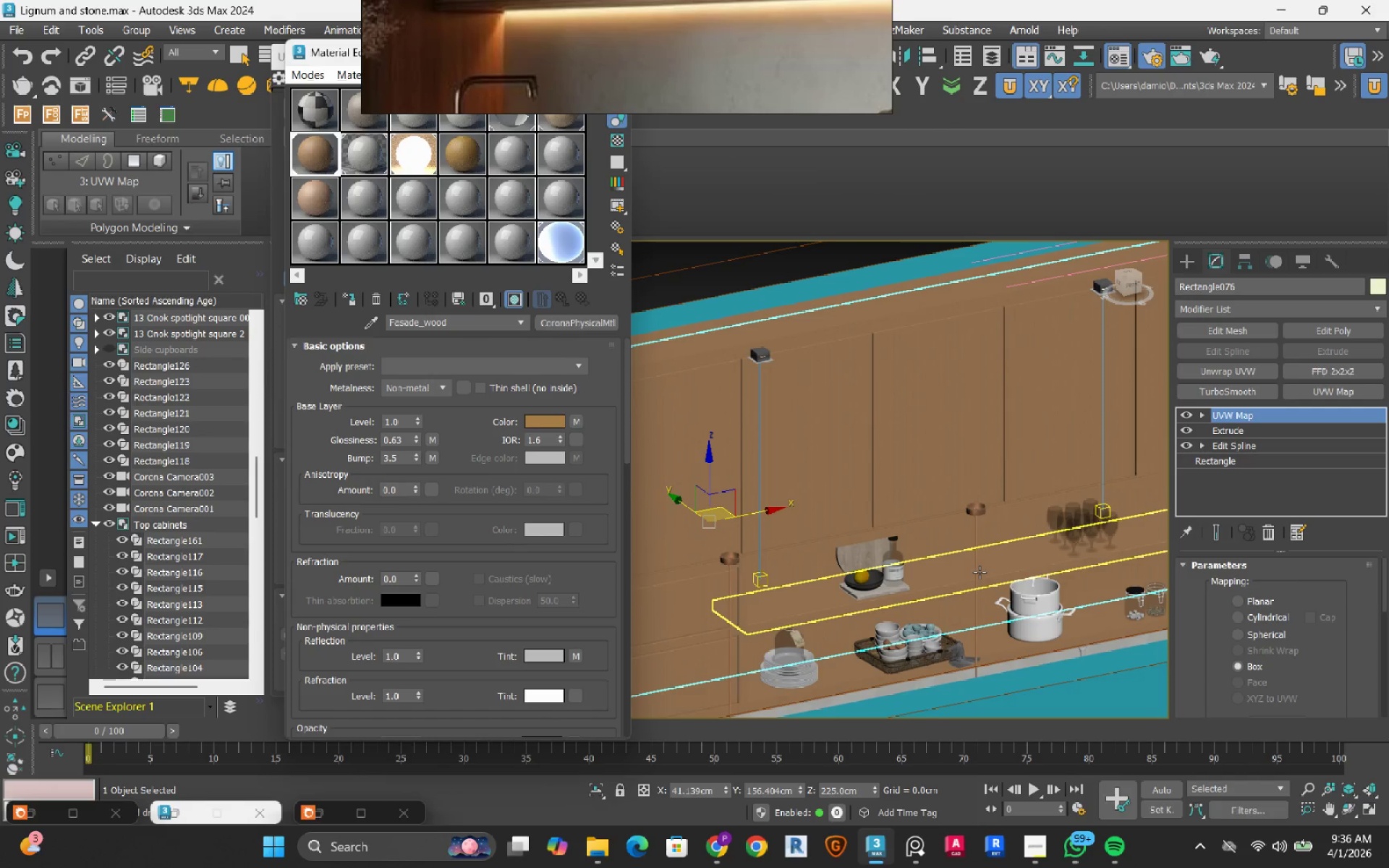 
scroll: coordinate [980, 572], scroll_direction: down, amount: 3.0
 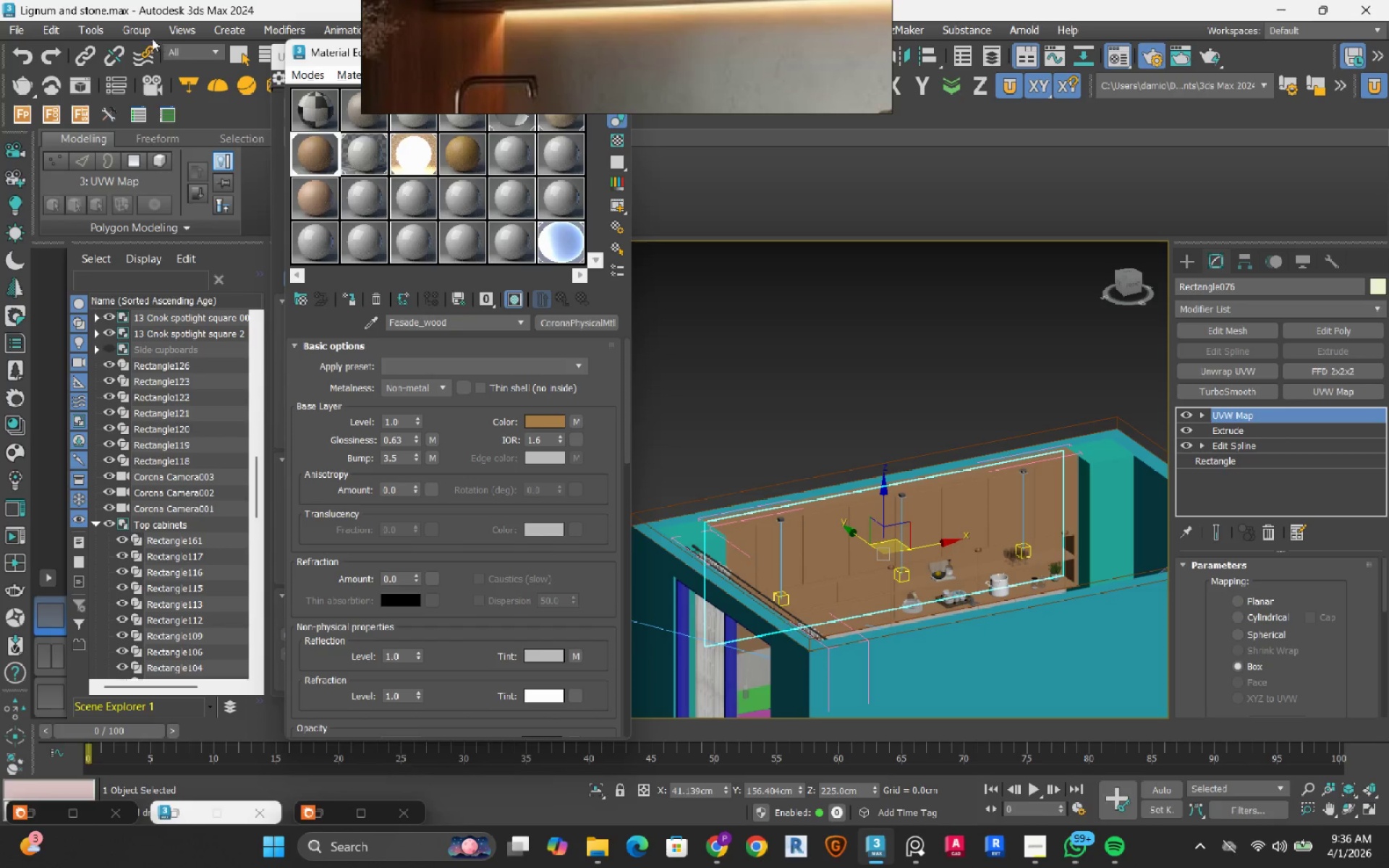 
left_click([136, 30])
 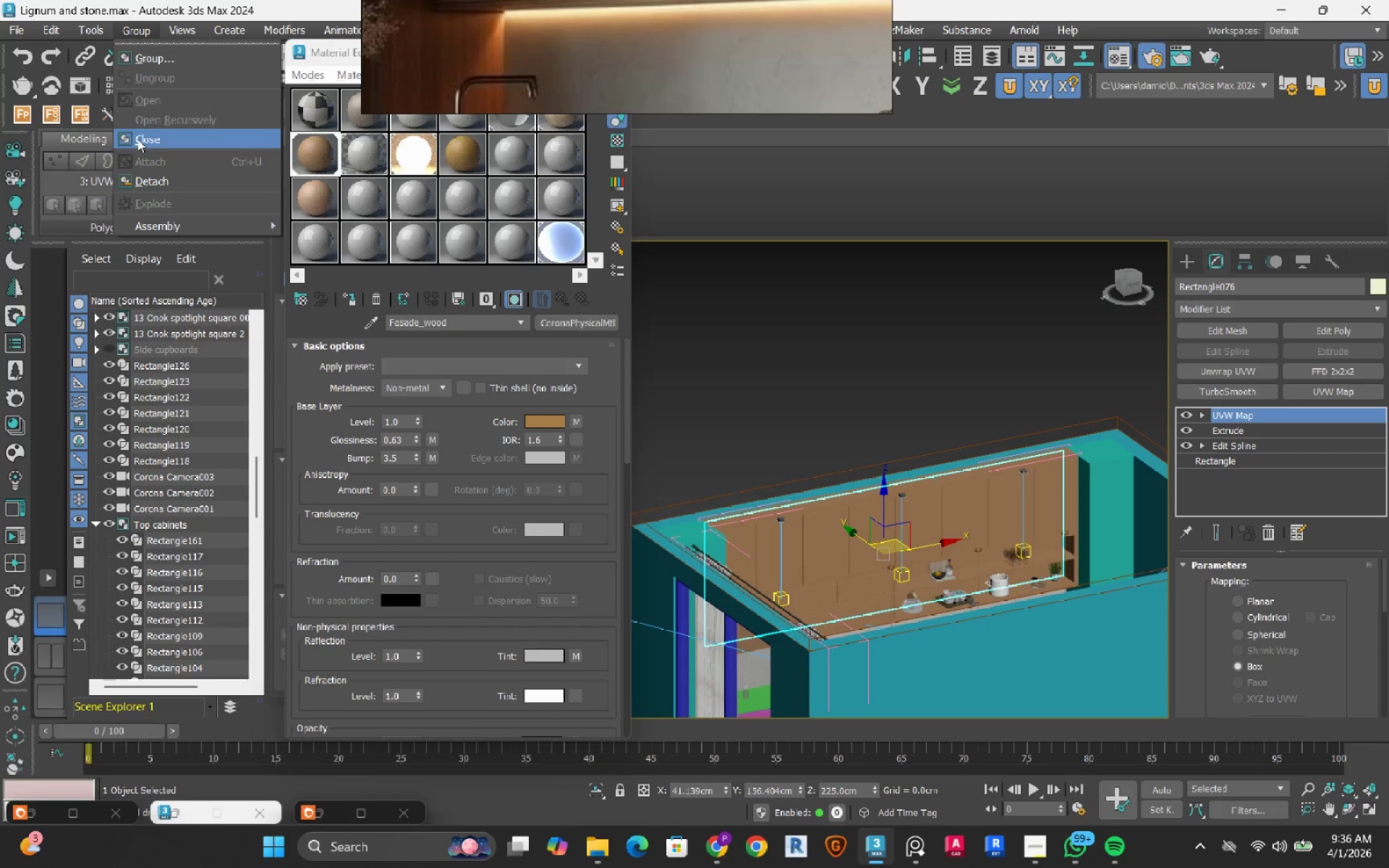 
left_click([137, 139])
 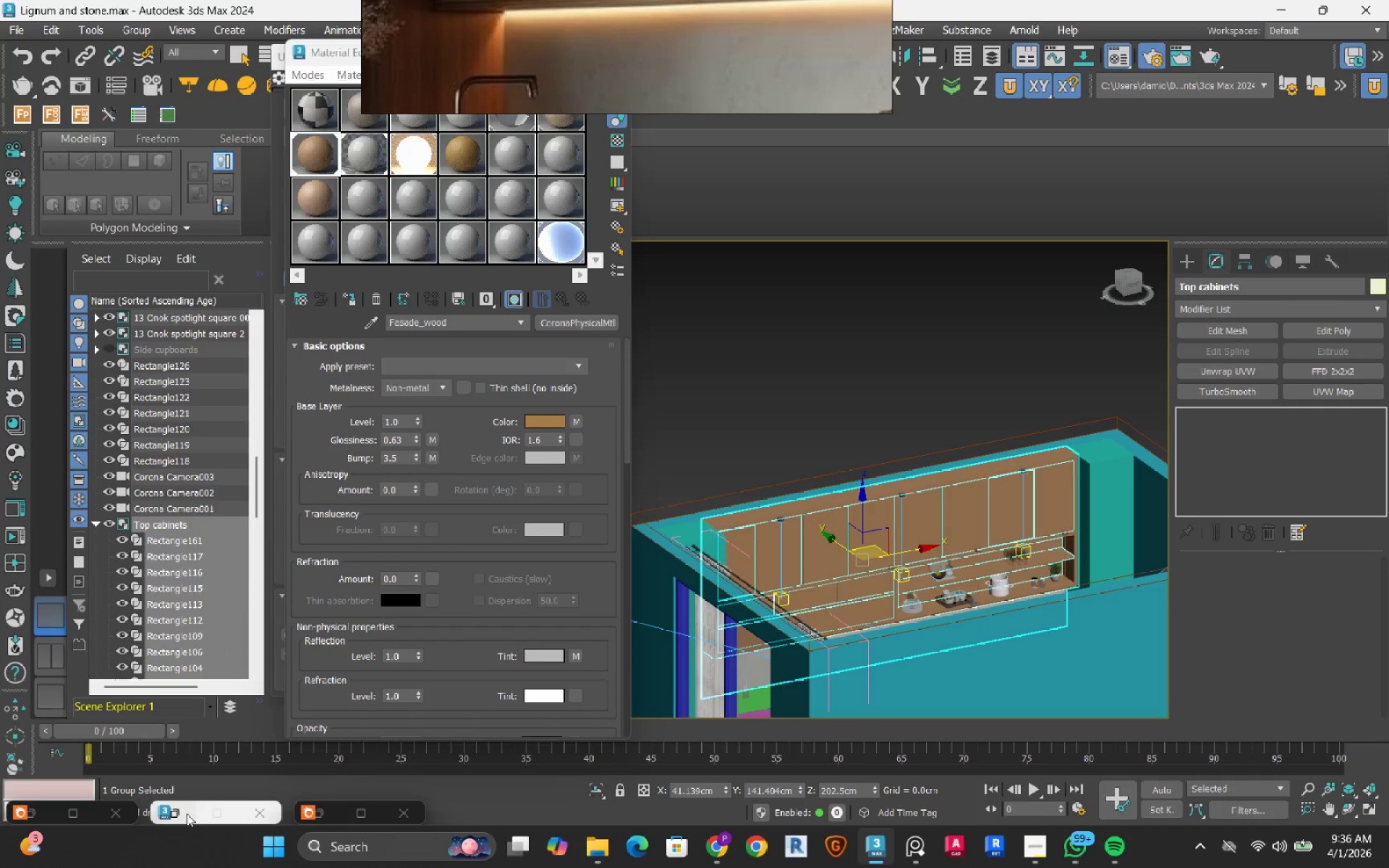 
left_click([183, 814])
 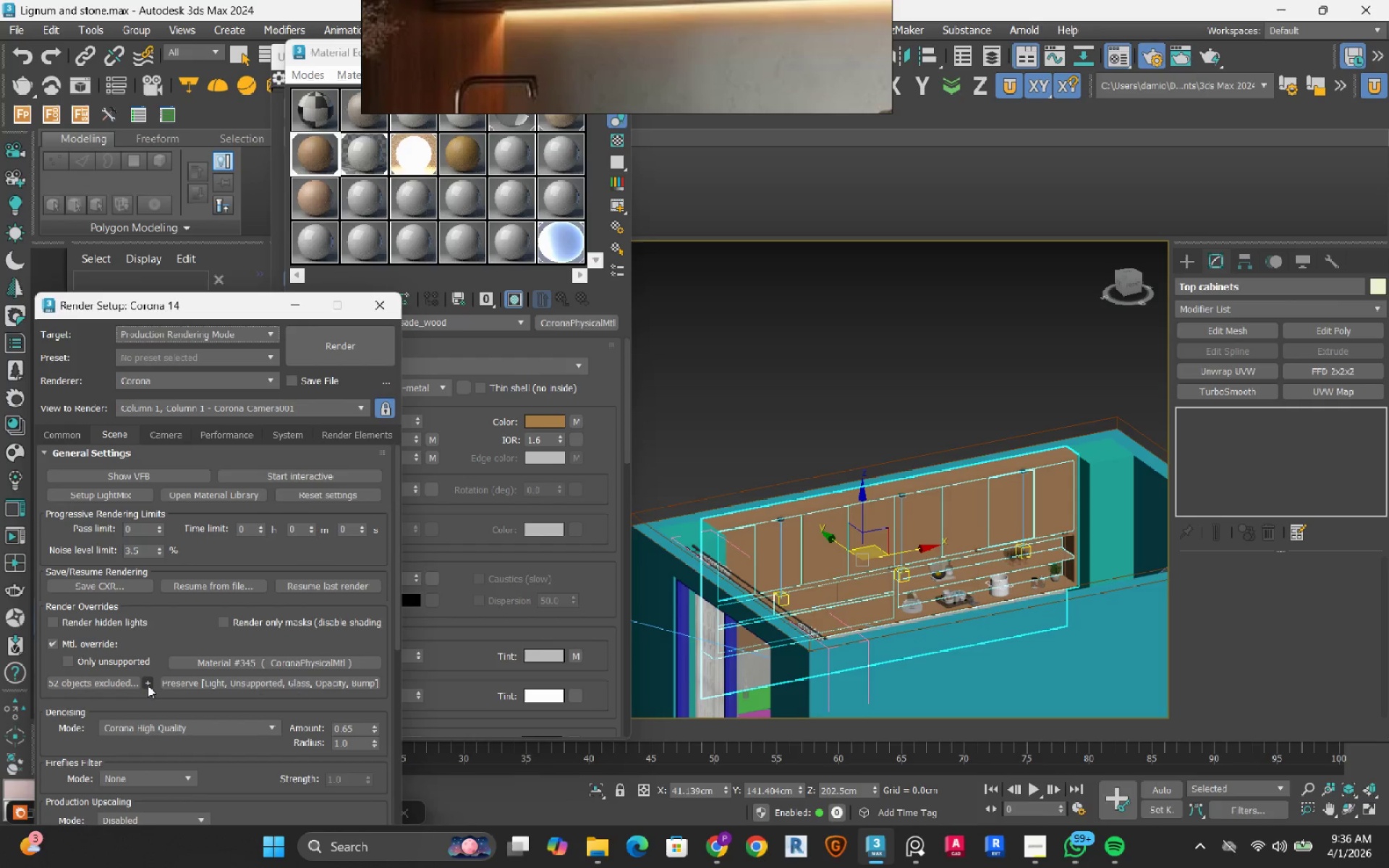 
left_click([148, 685])
 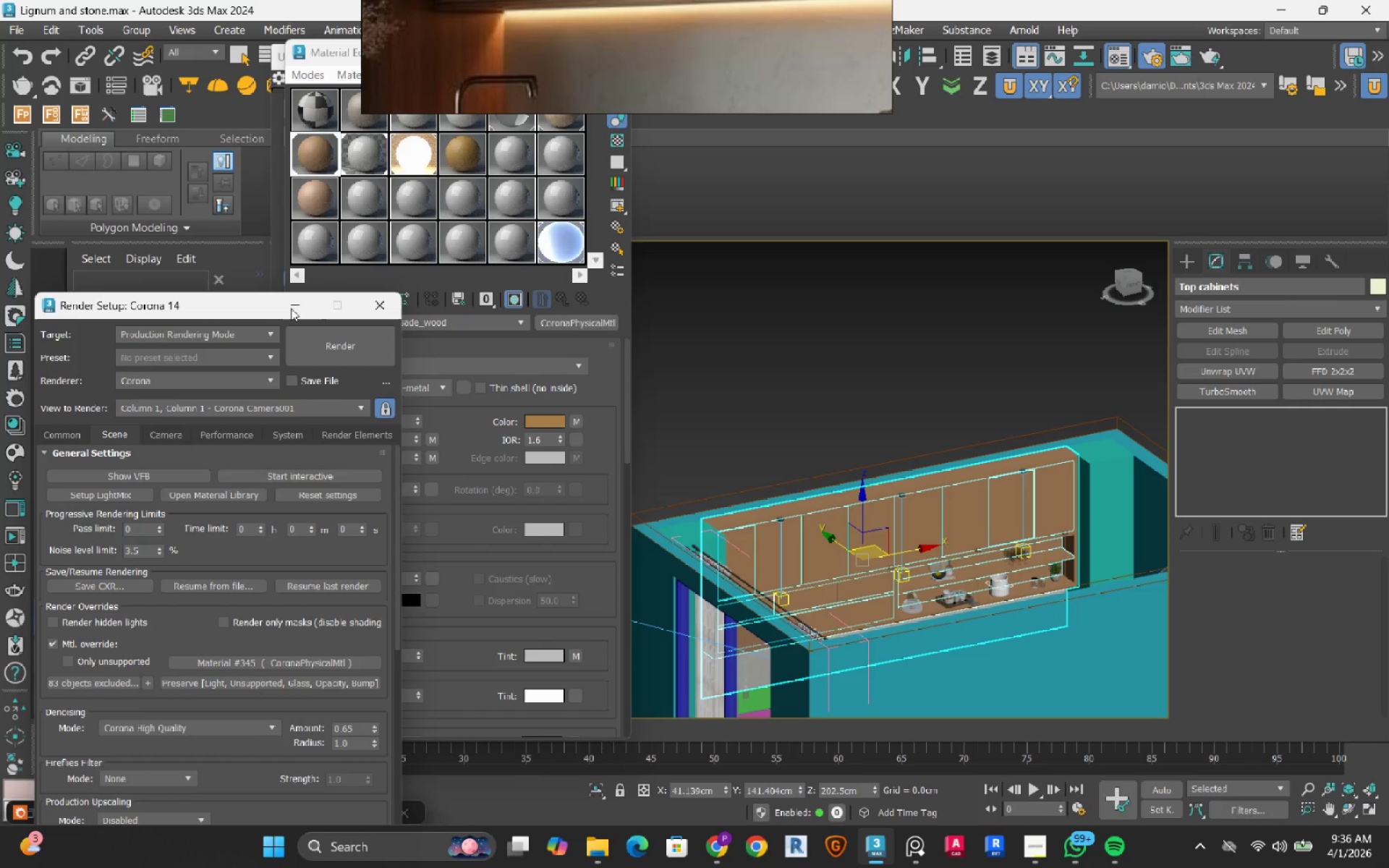 
left_click([780, 391])
 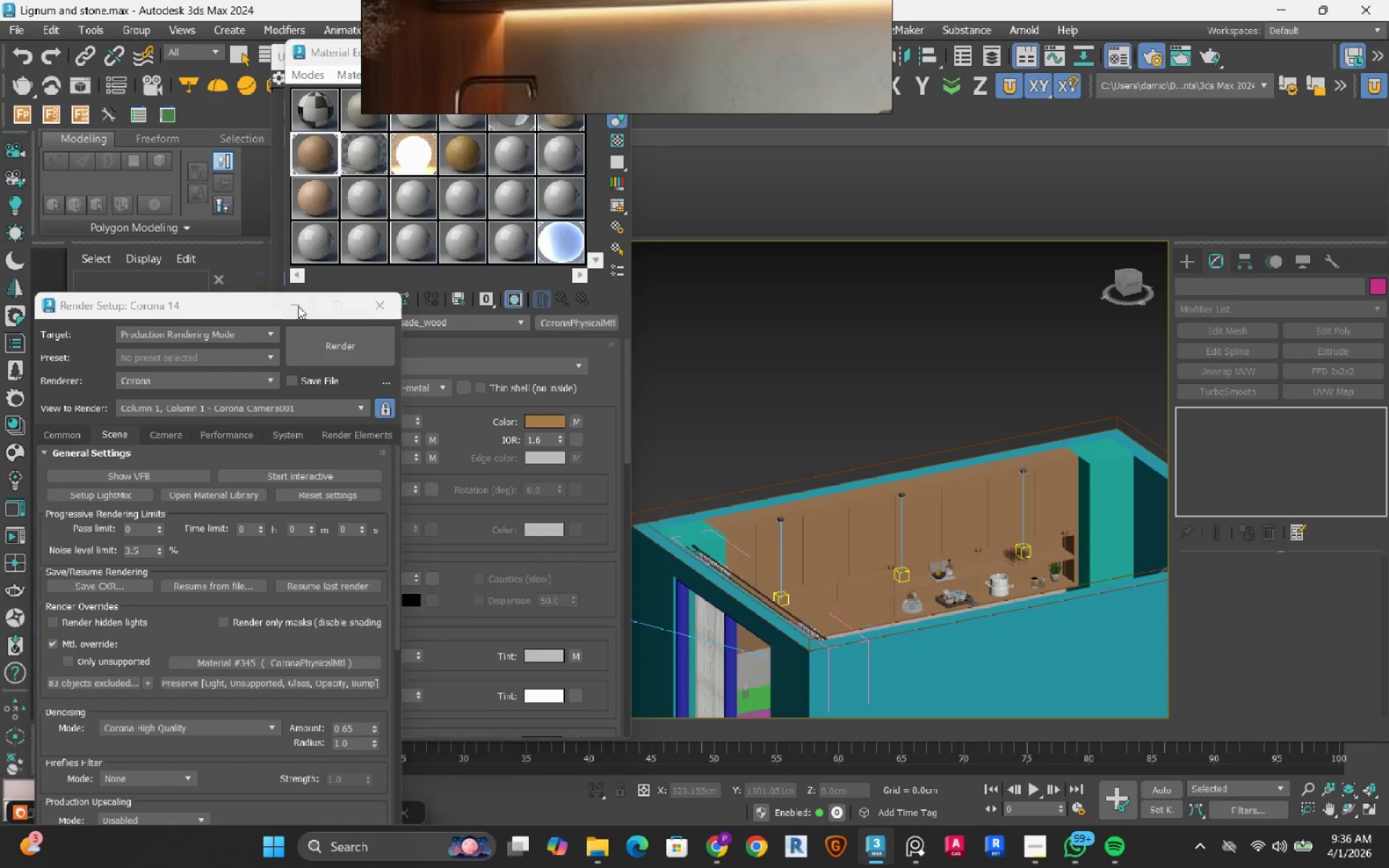 
double_click([930, 353])
 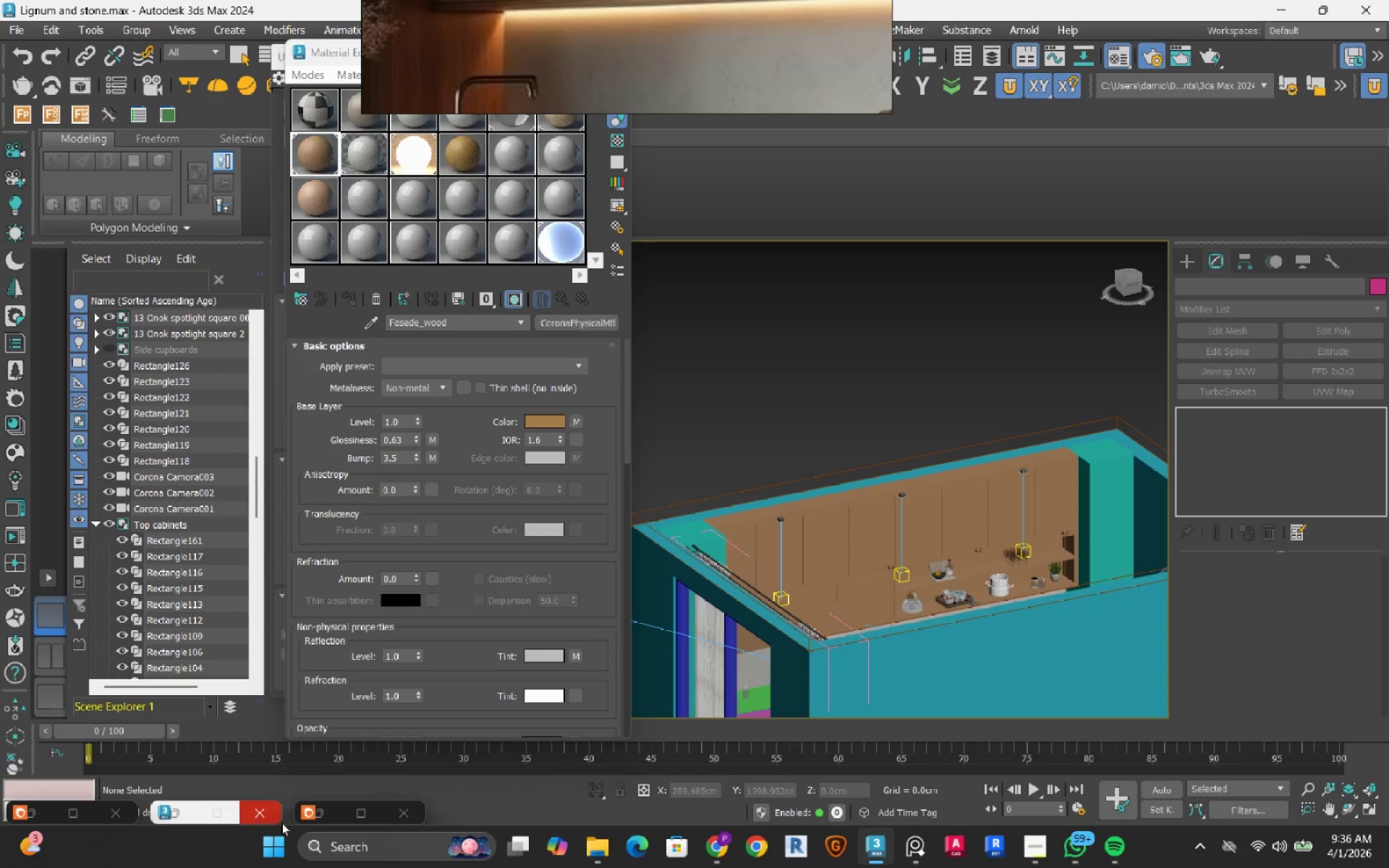 
left_click([322, 817])
 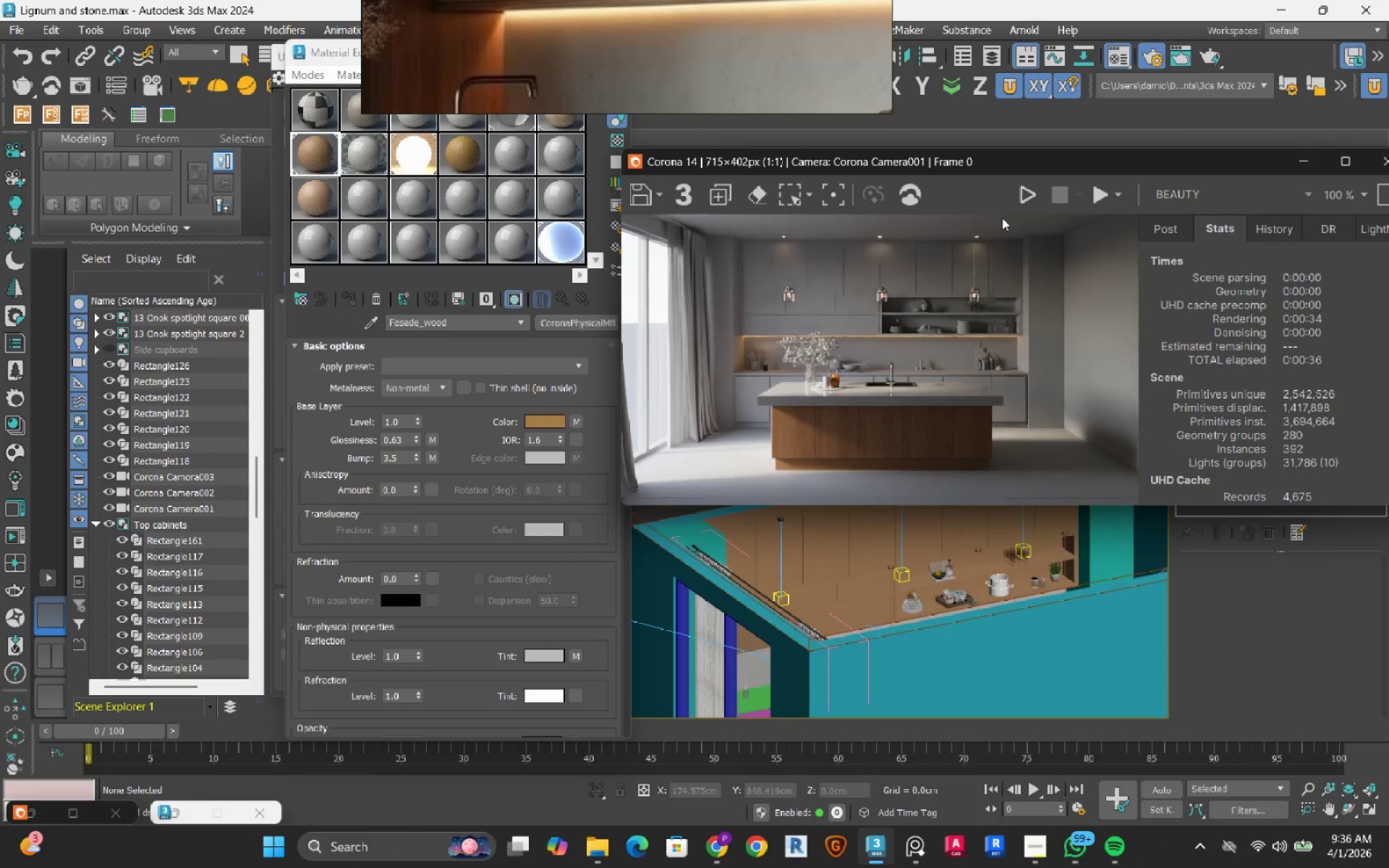 
left_click([1021, 205])
 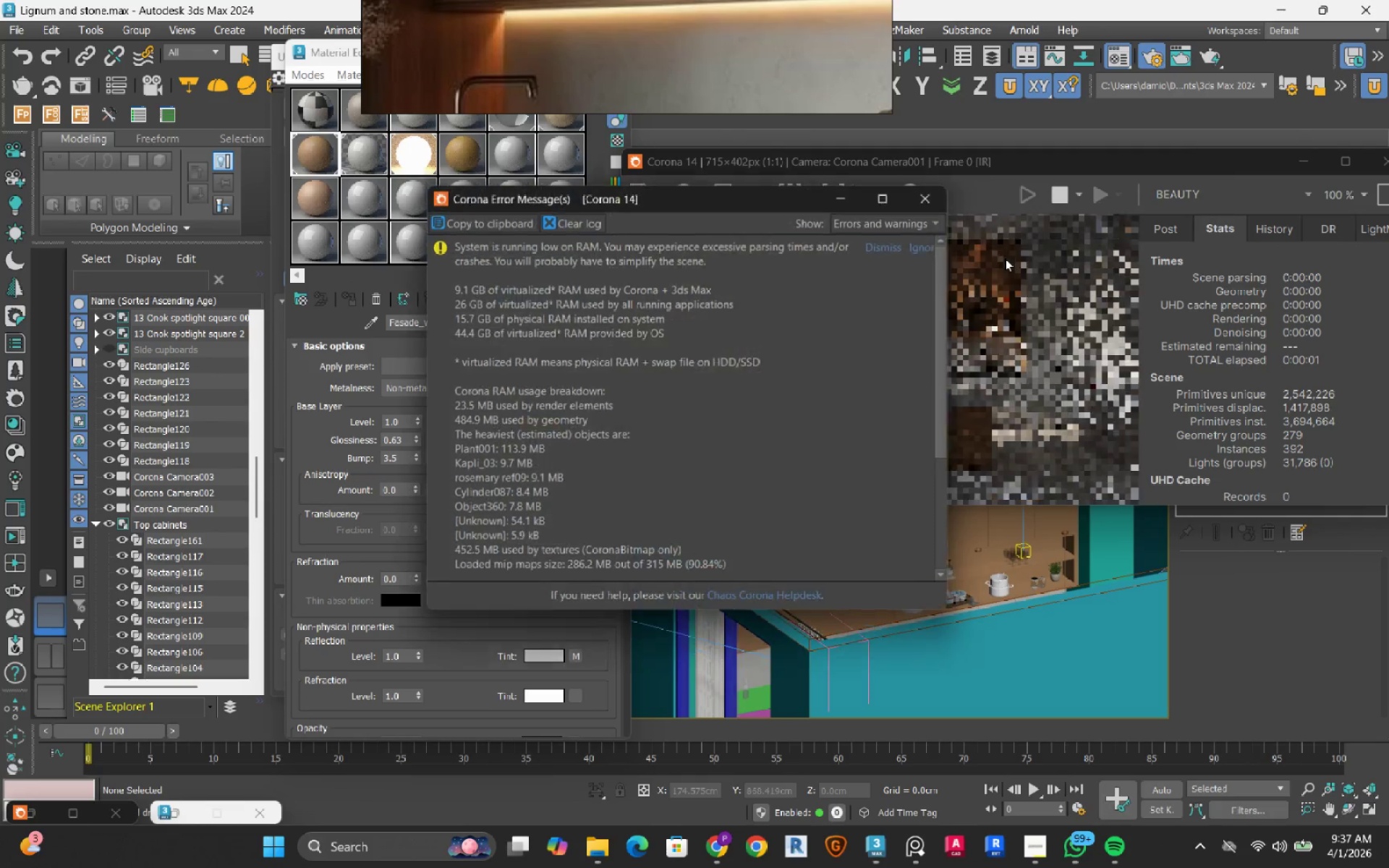 
left_click([922, 194])
 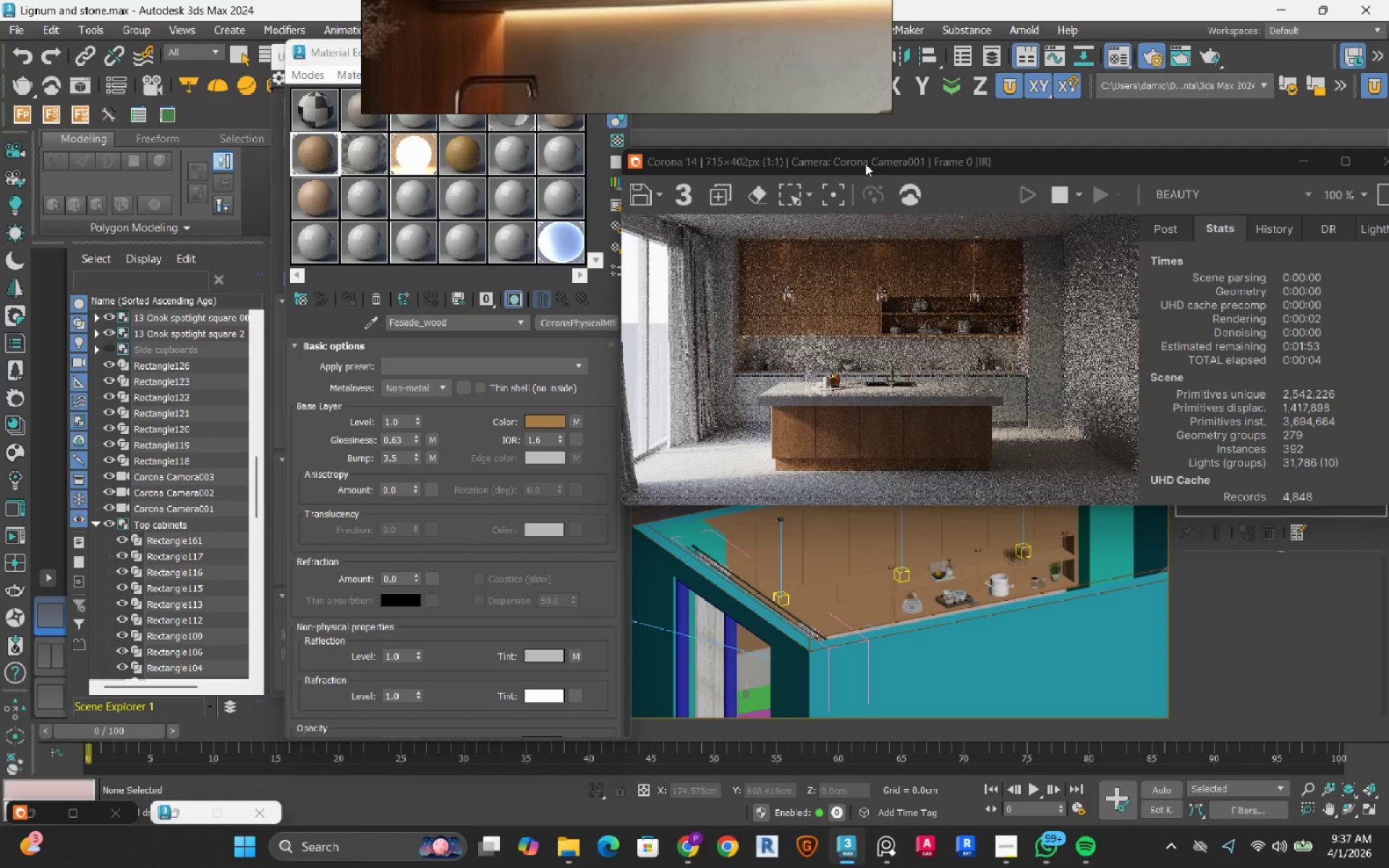 
left_click_drag(start_coordinate=[865, 159], to_coordinate=[767, 221])
 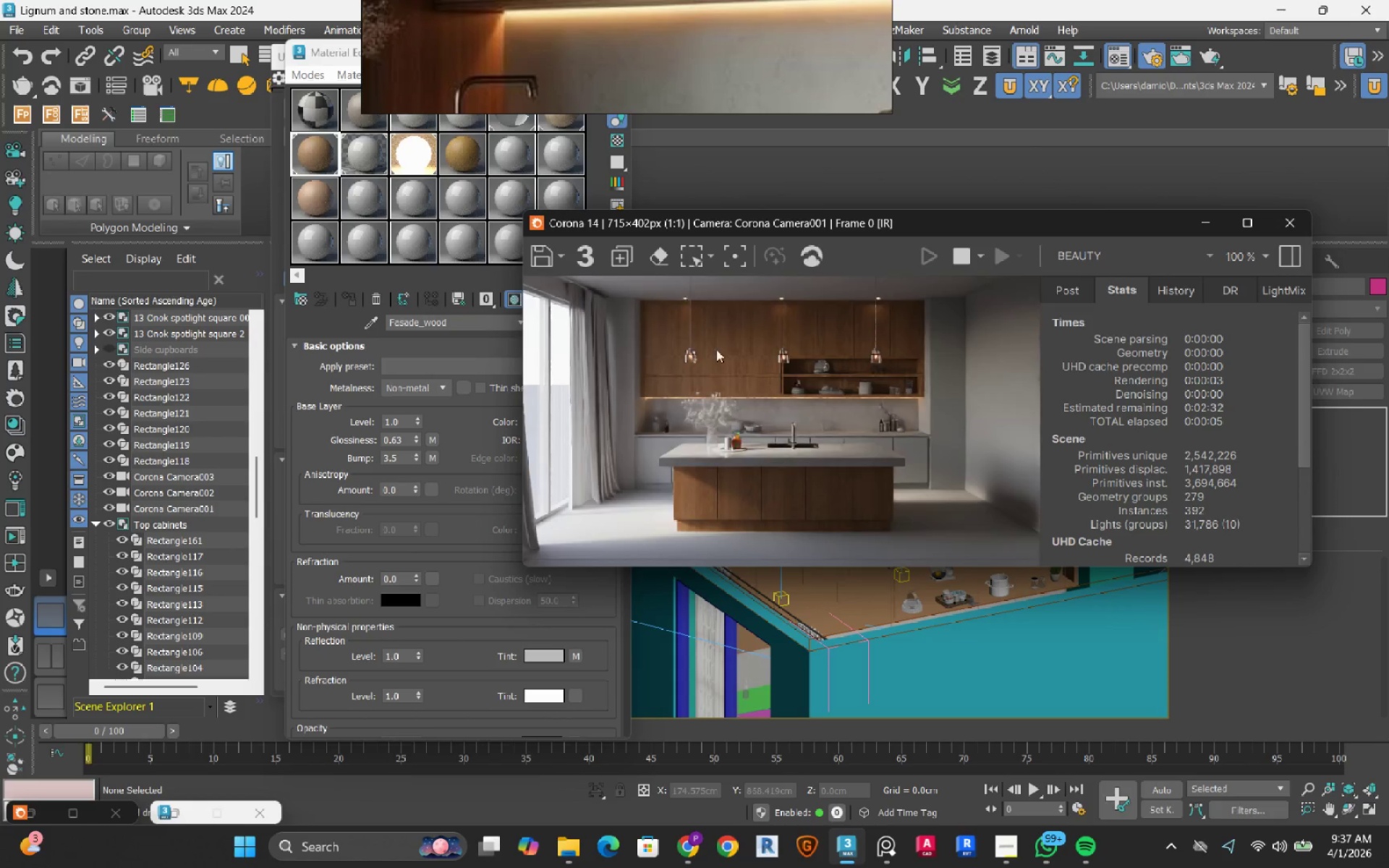 
scroll: coordinate [714, 359], scroll_direction: up, amount: 1.0
 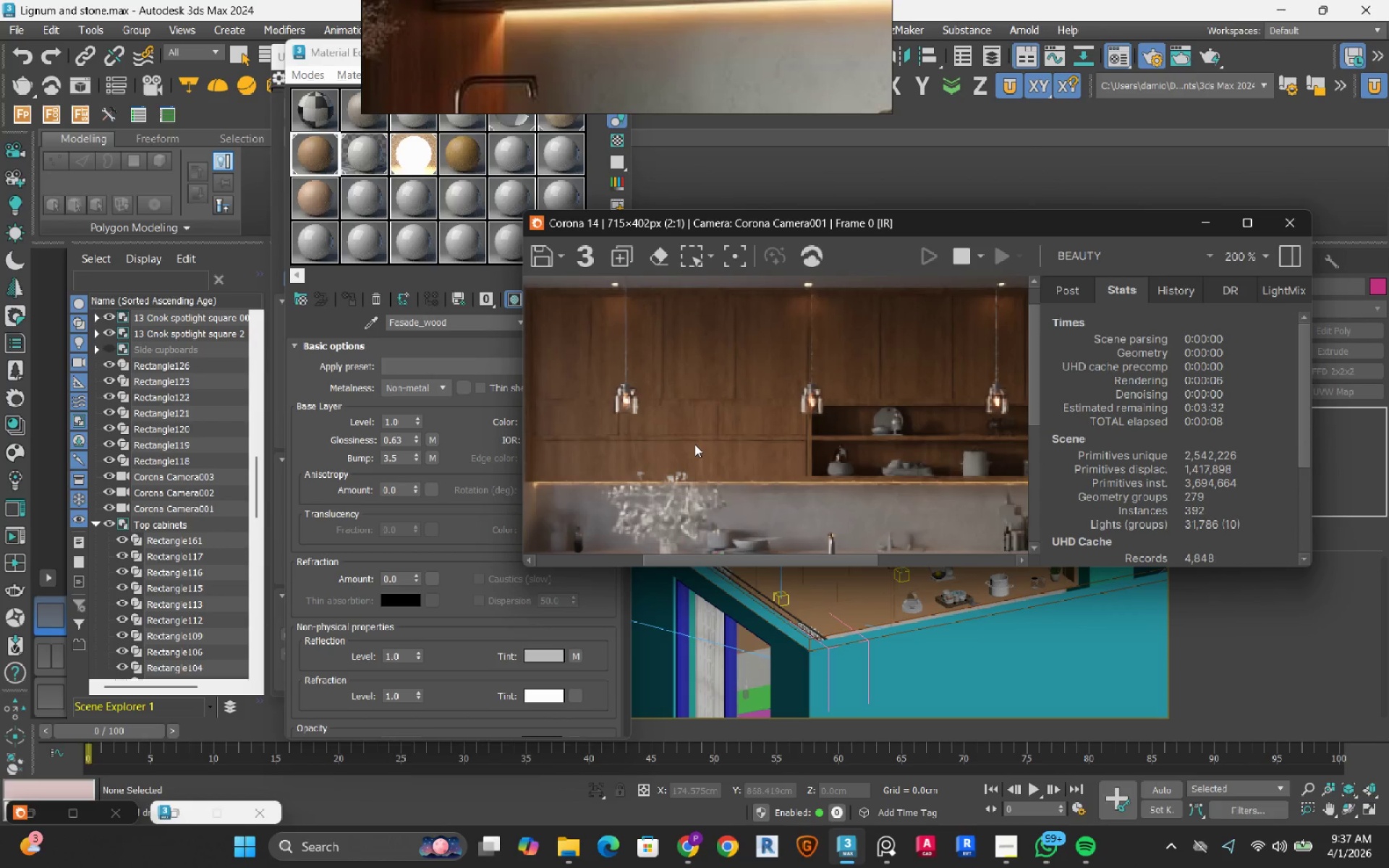 
scroll: coordinate [694, 444], scroll_direction: down, amount: 1.0
 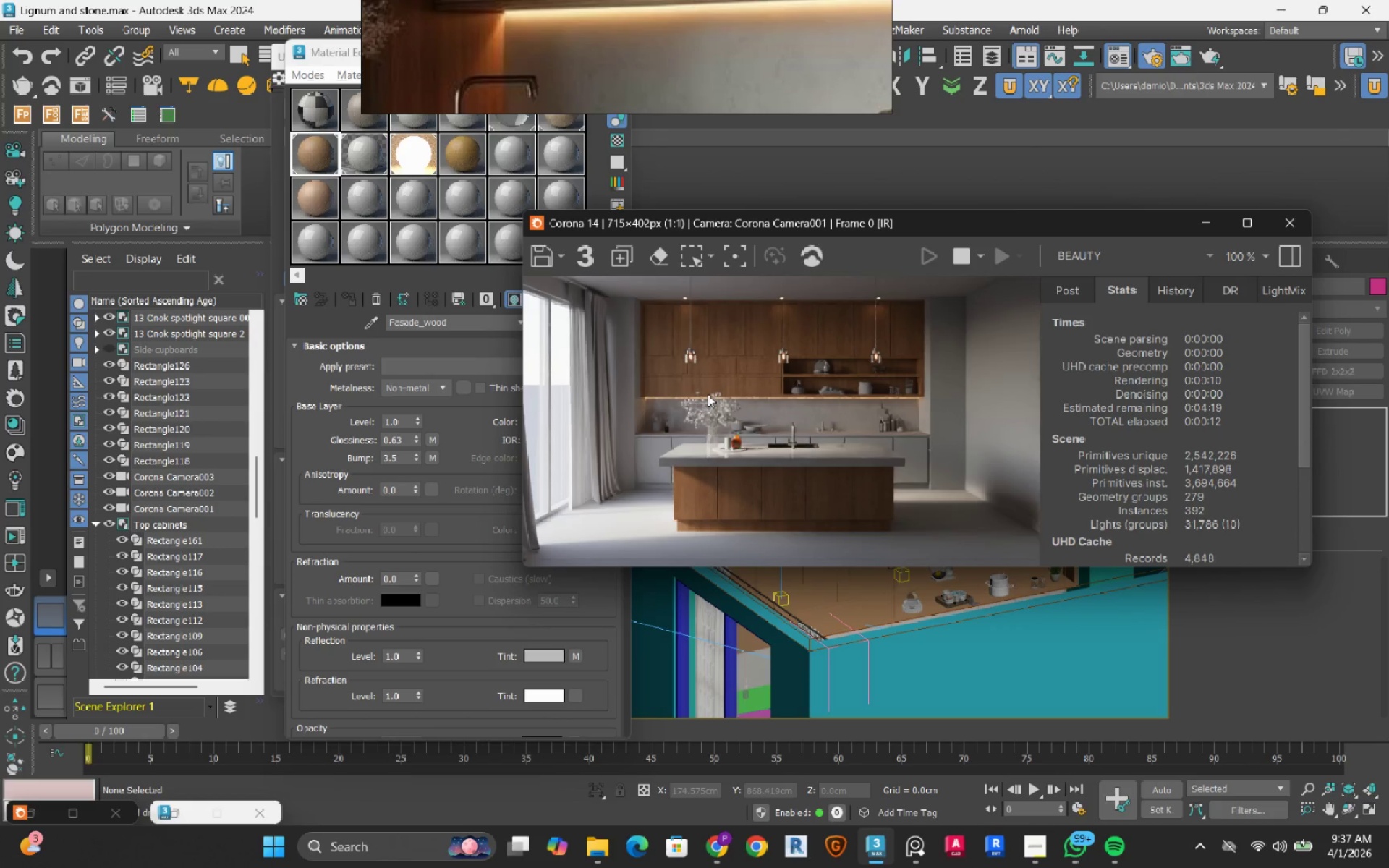 
scroll: coordinate [757, 363], scroll_direction: up, amount: 1.0
 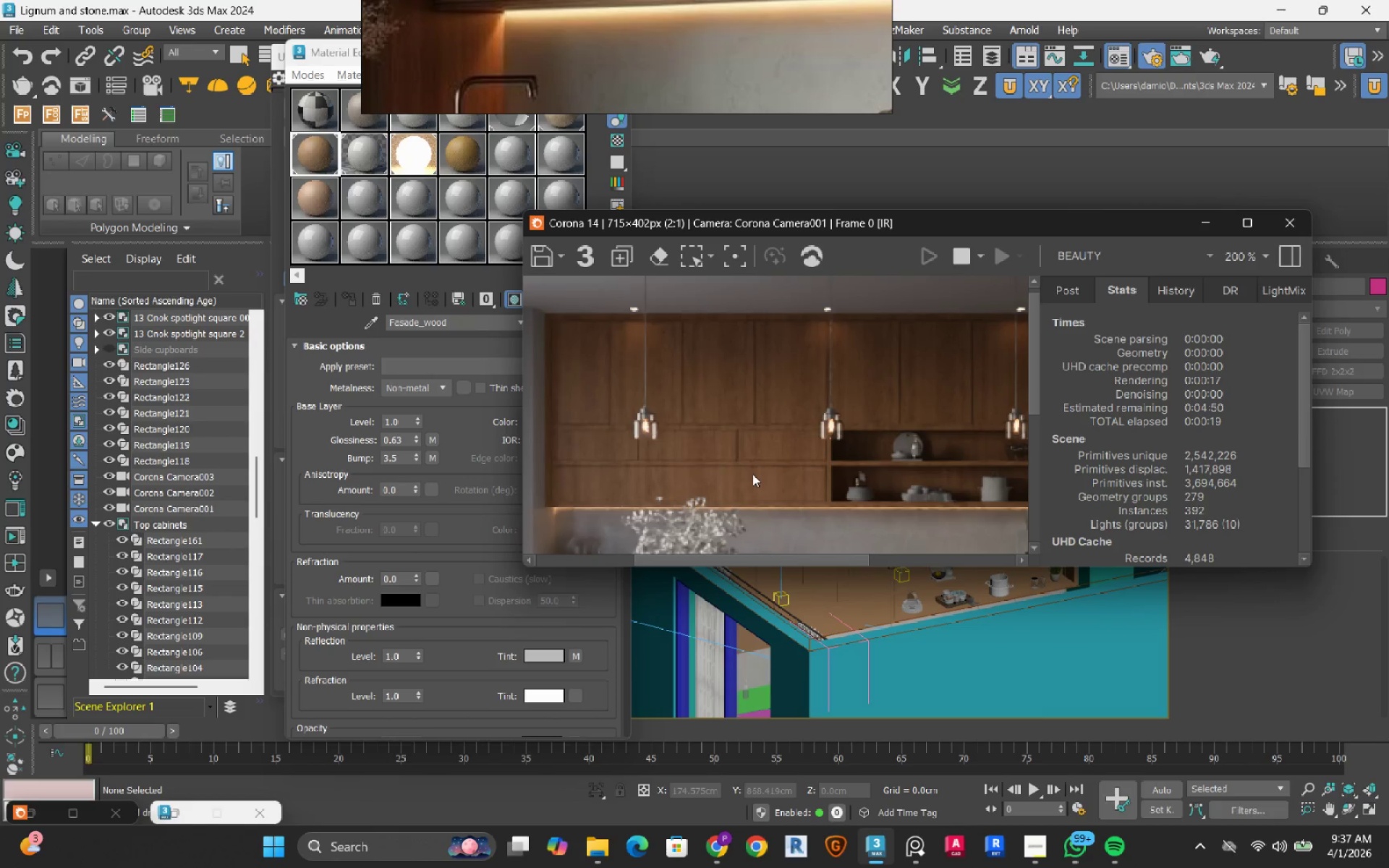 
wait(7.08)
 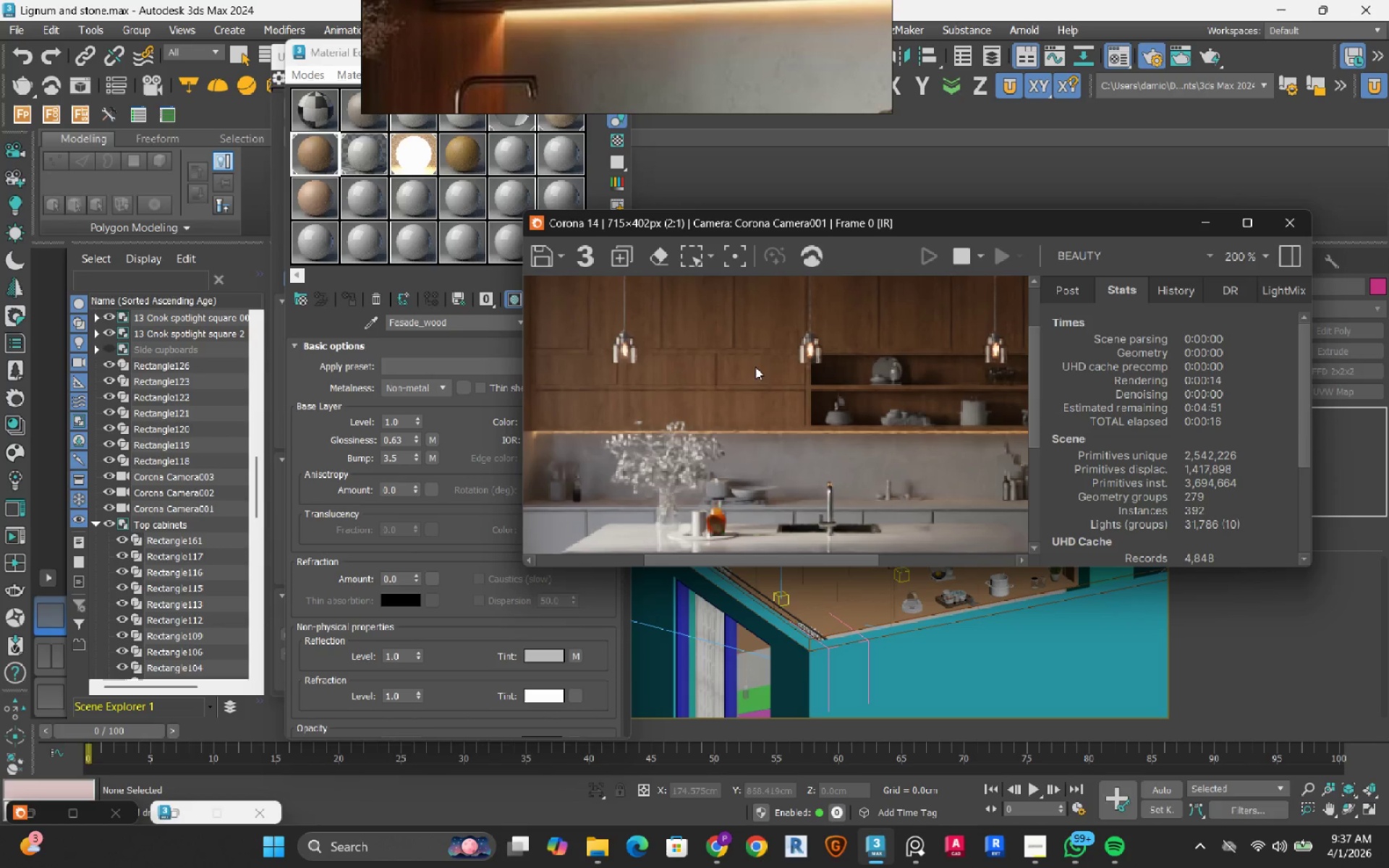 
left_click([951, 252])
 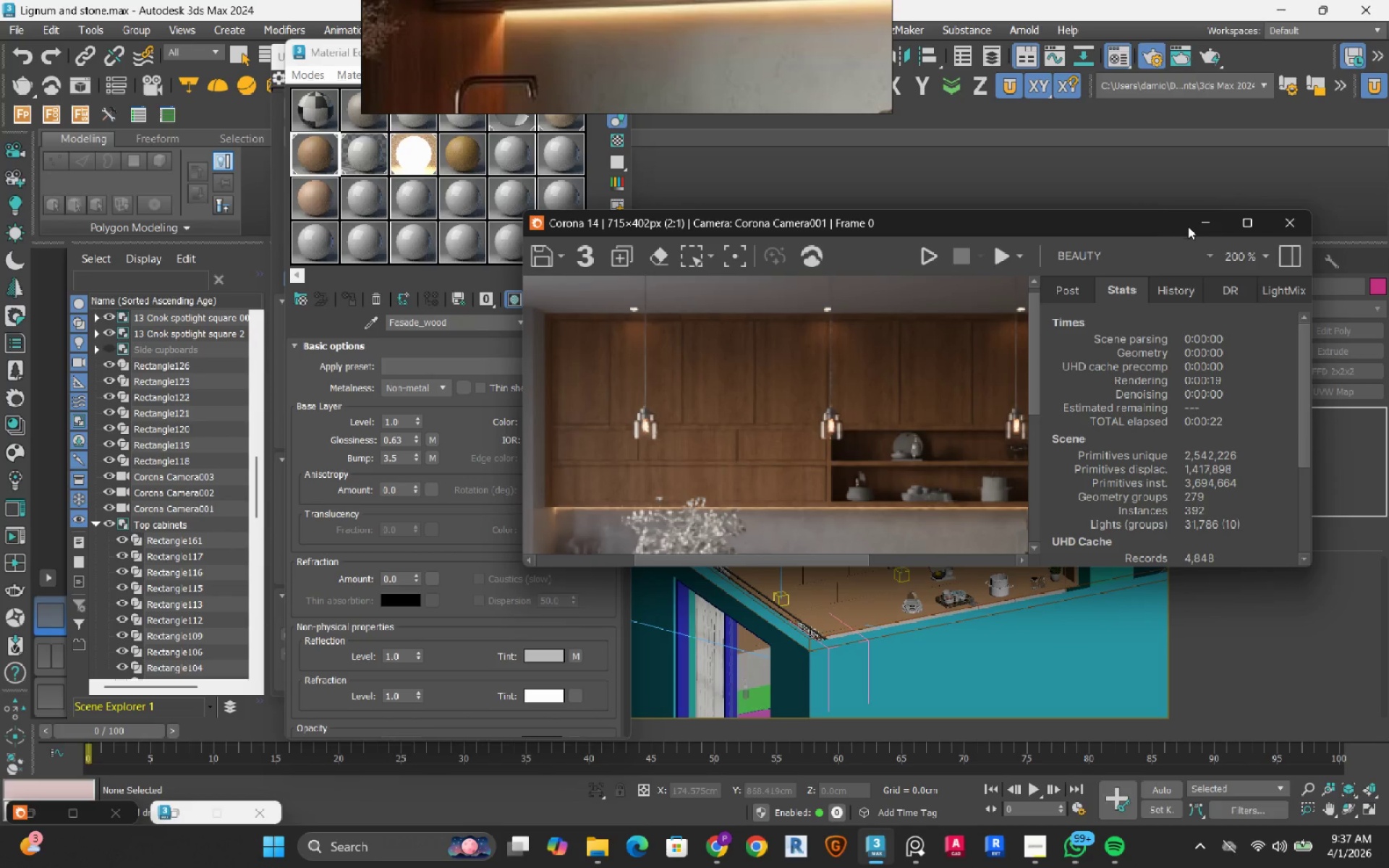 
left_click([1194, 226])
 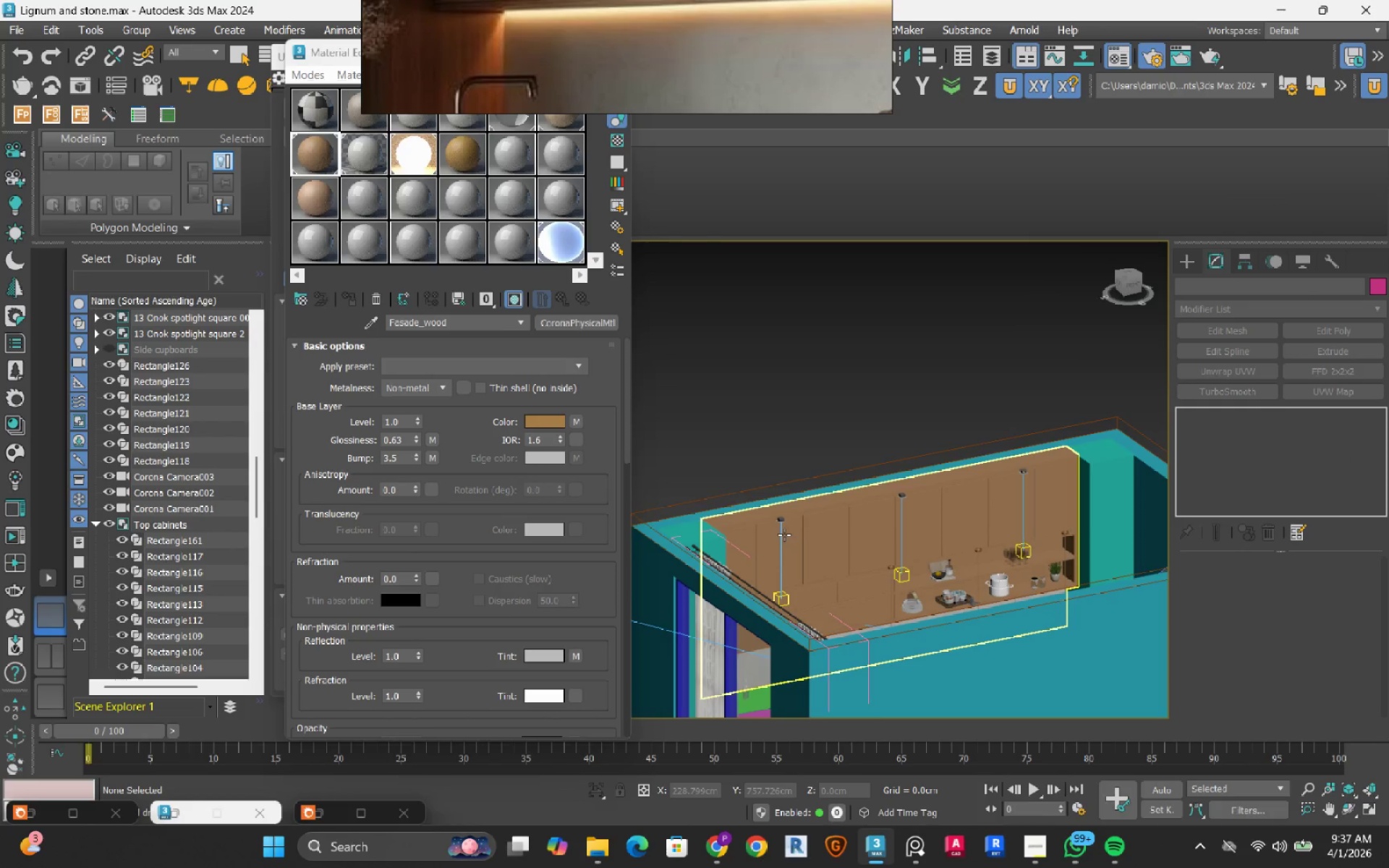 
left_click([795, 530])
 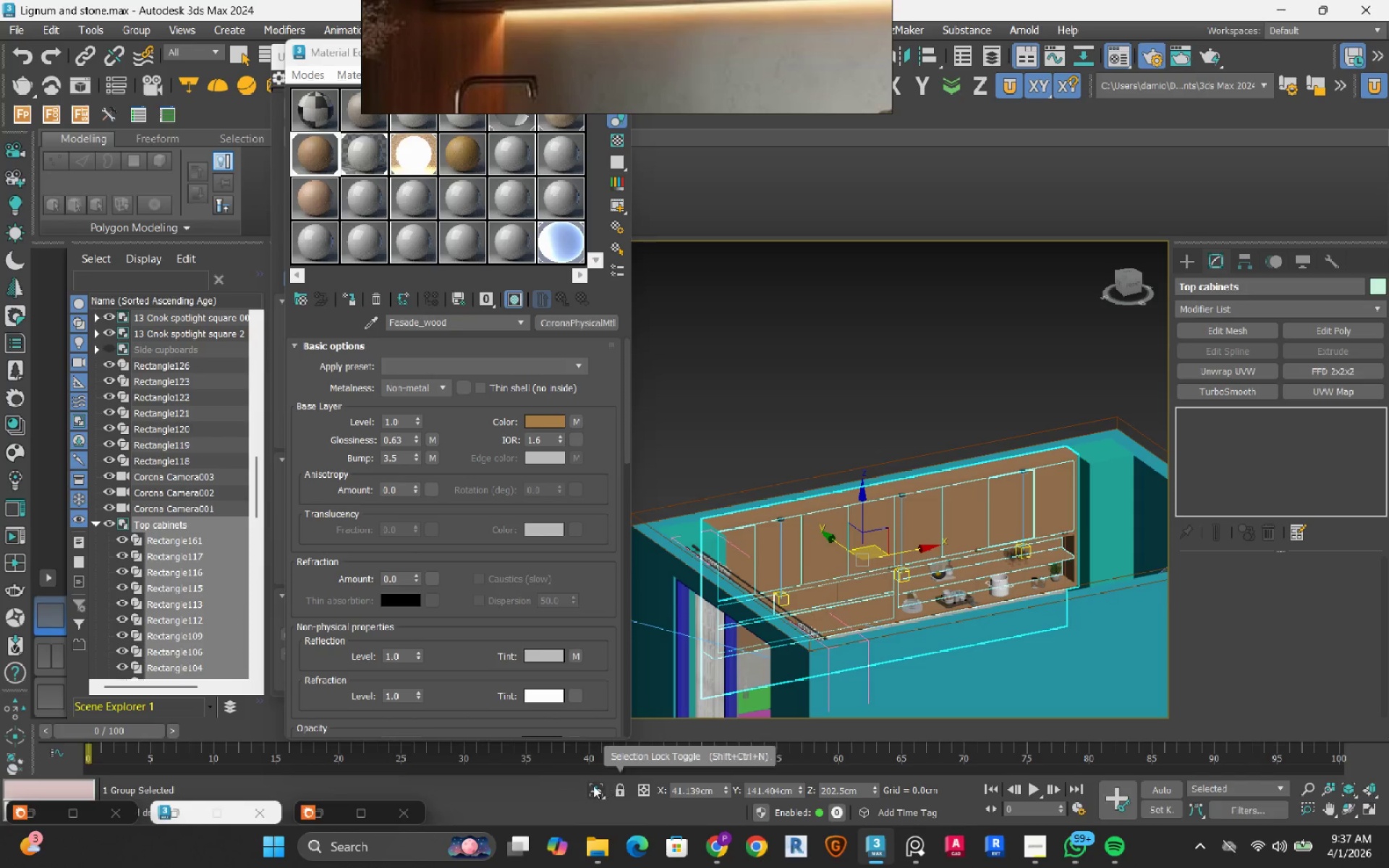 
hold_key(key=AltRight, duration=0.7)
 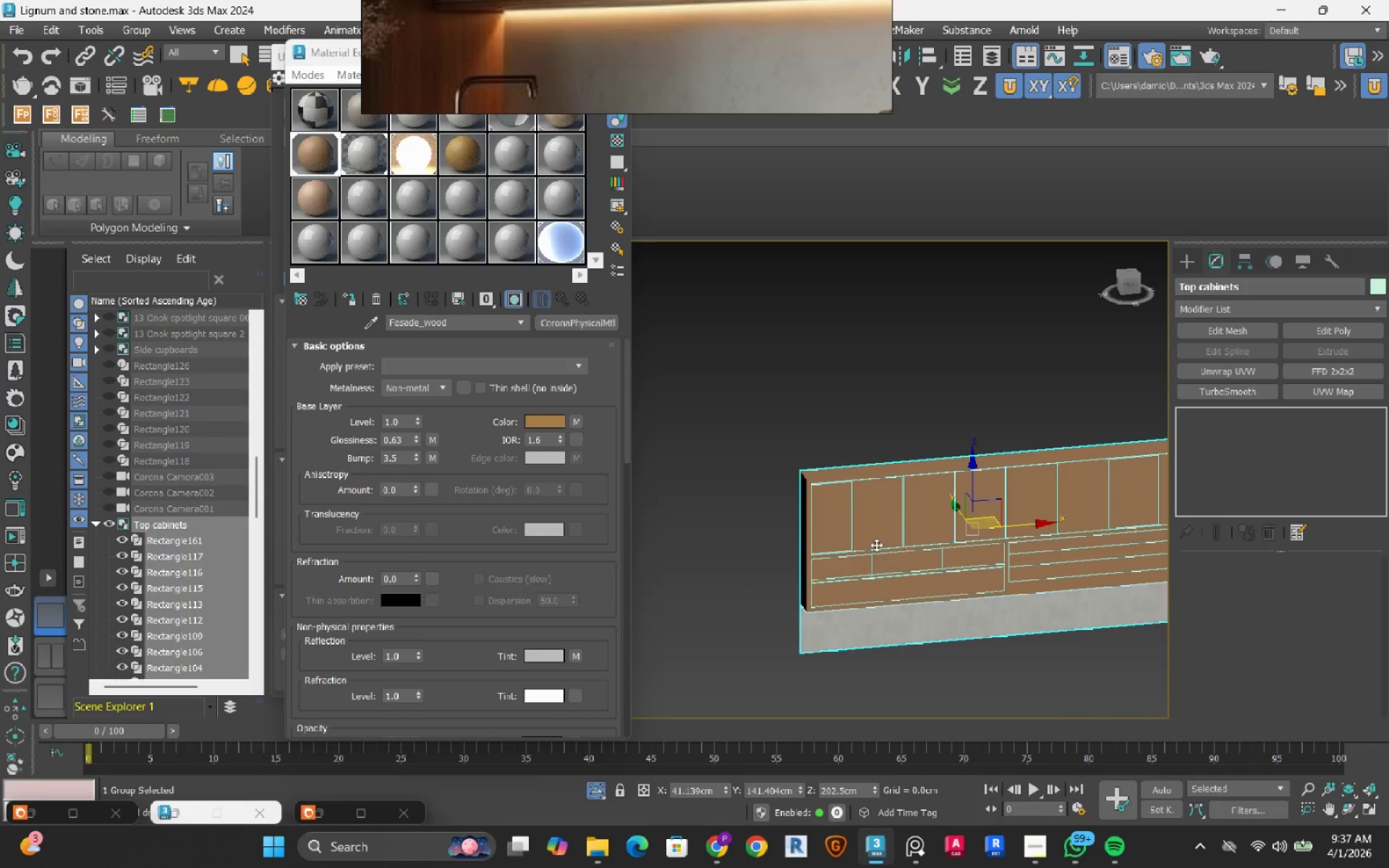 
left_click([831, 307])
 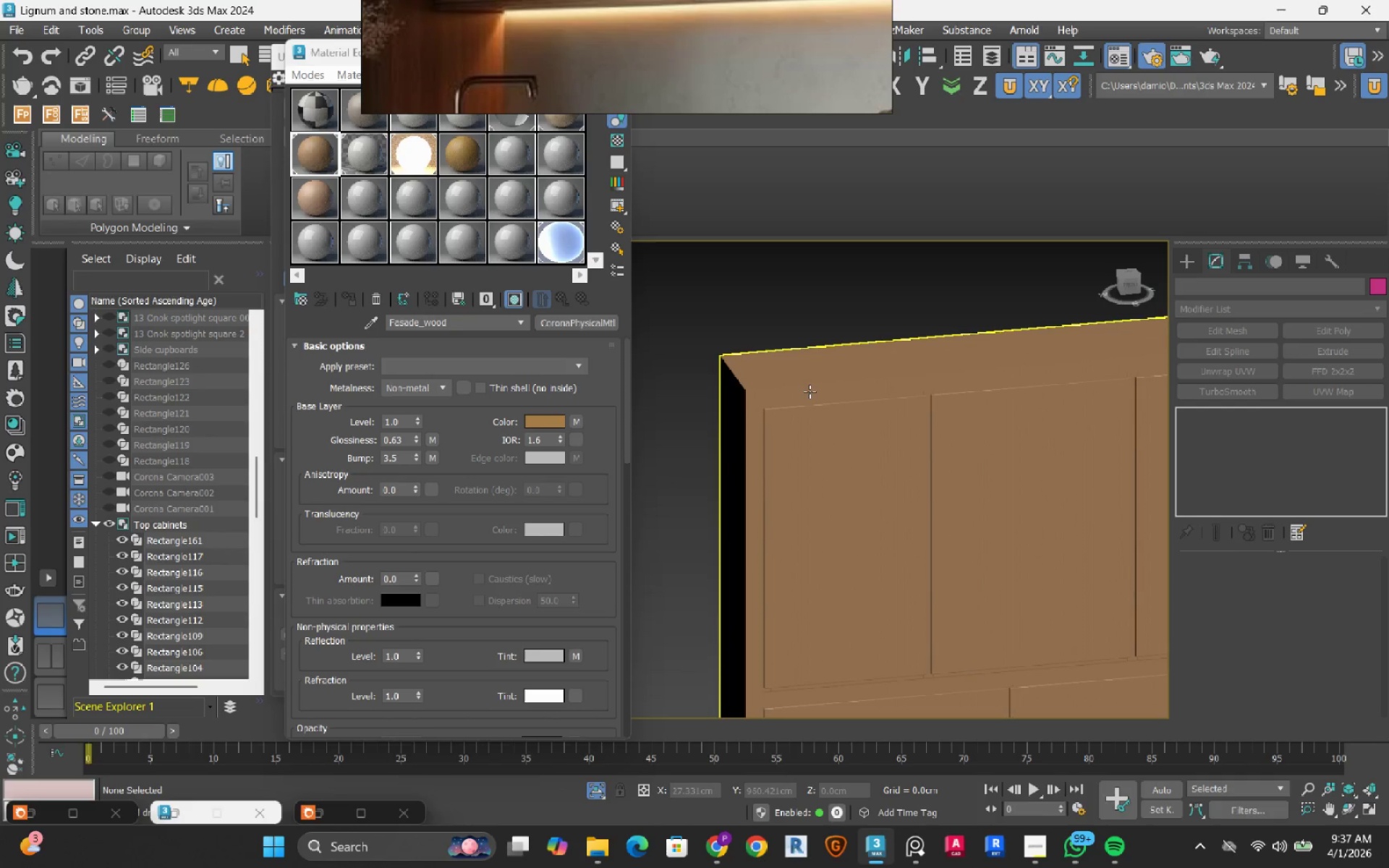 
scroll: coordinate [815, 459], scroll_direction: up, amount: 4.0
 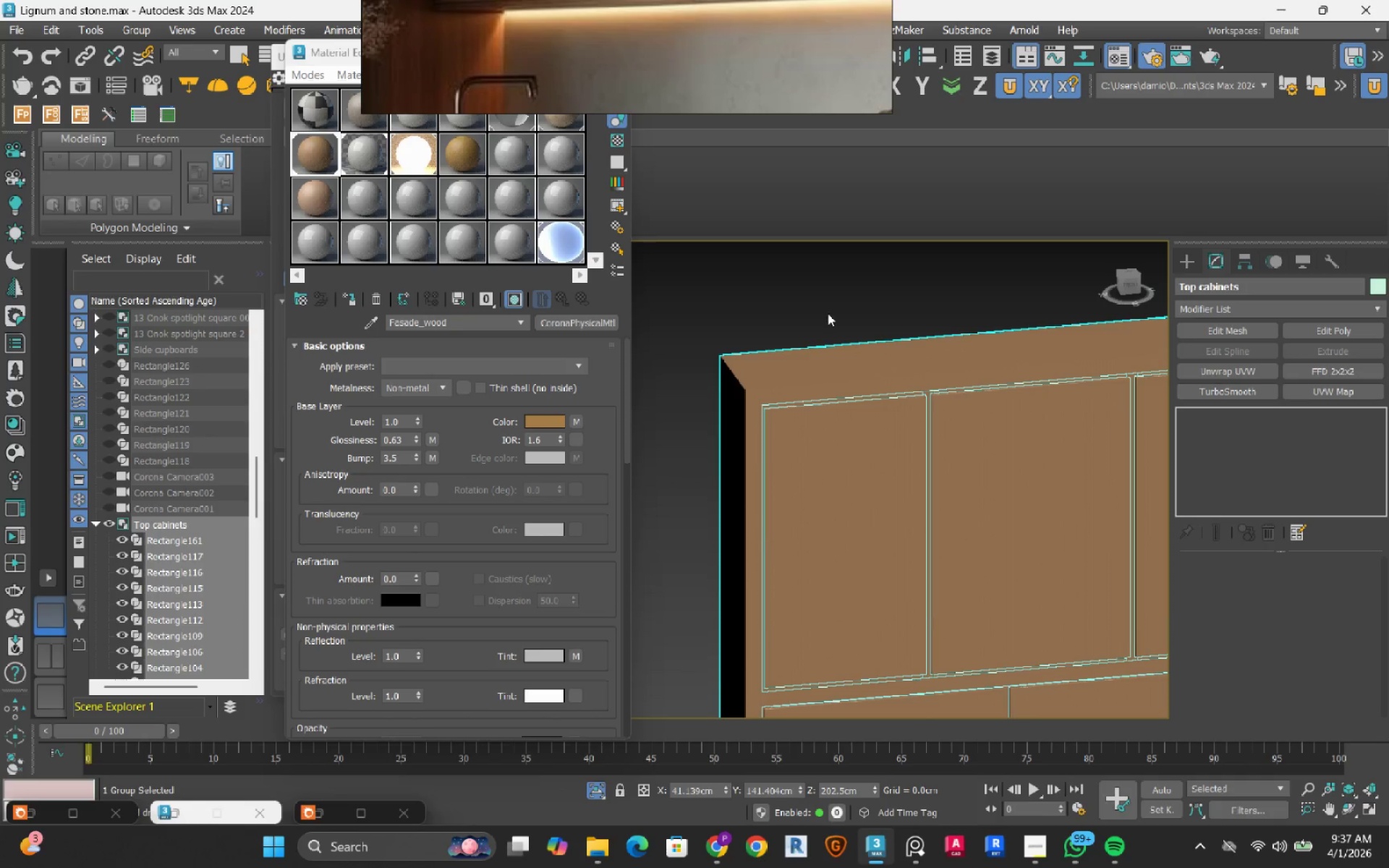 
left_click([810, 391])
 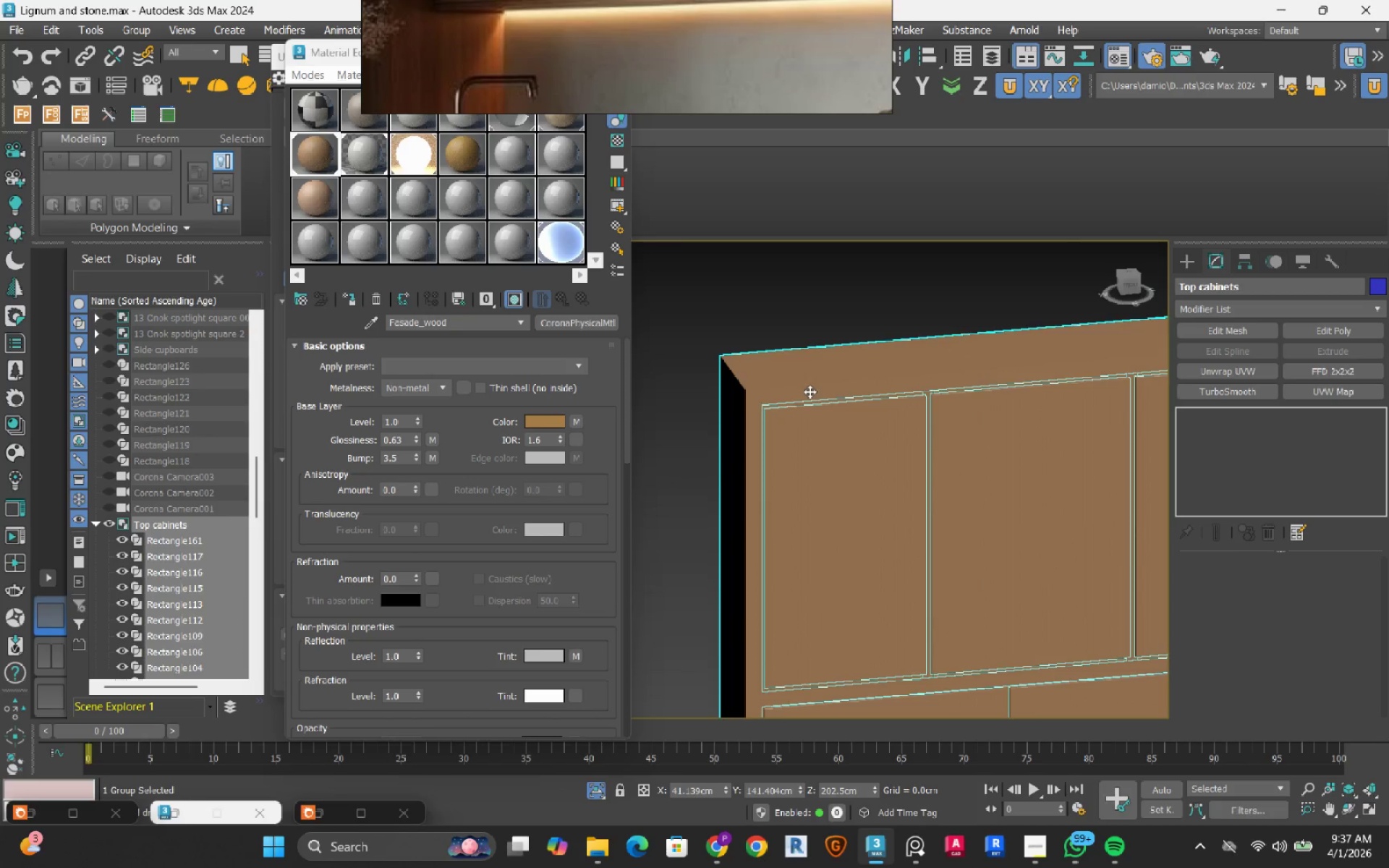 
scroll: coordinate [769, 397], scroll_direction: up, amount: 3.0
 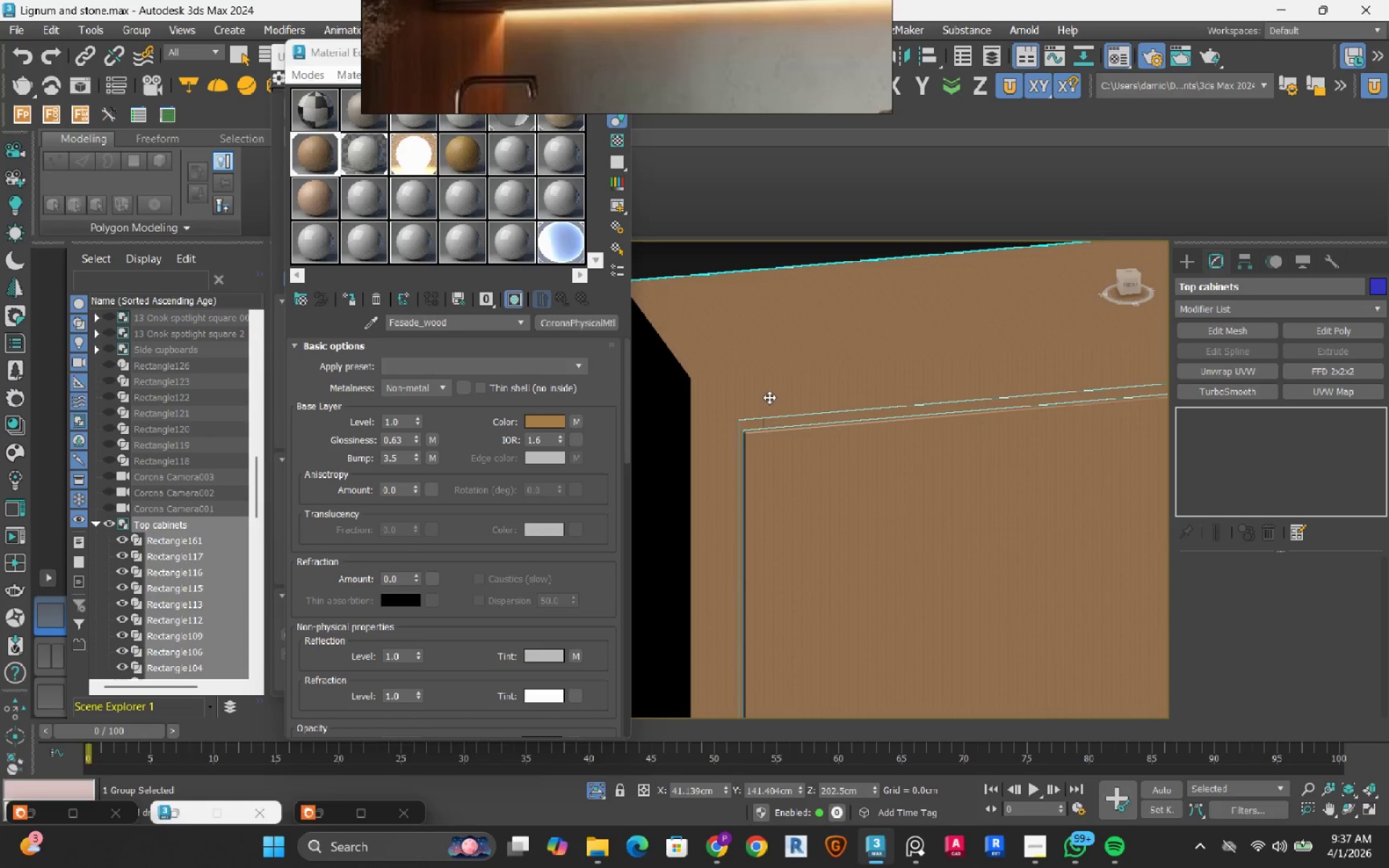 
scroll: coordinate [769, 397], scroll_direction: down, amount: 2.0
 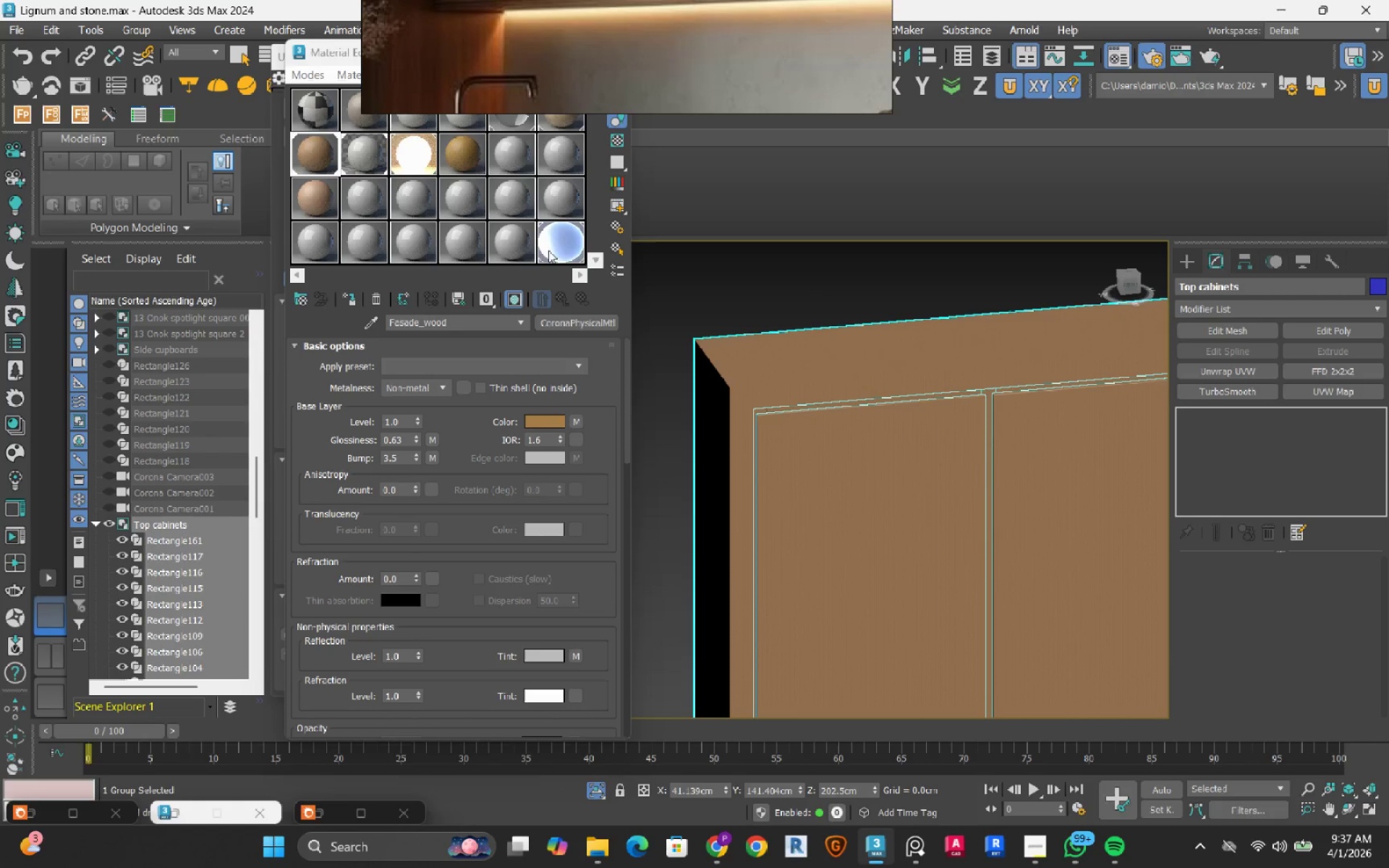 
left_click([151, 30])
 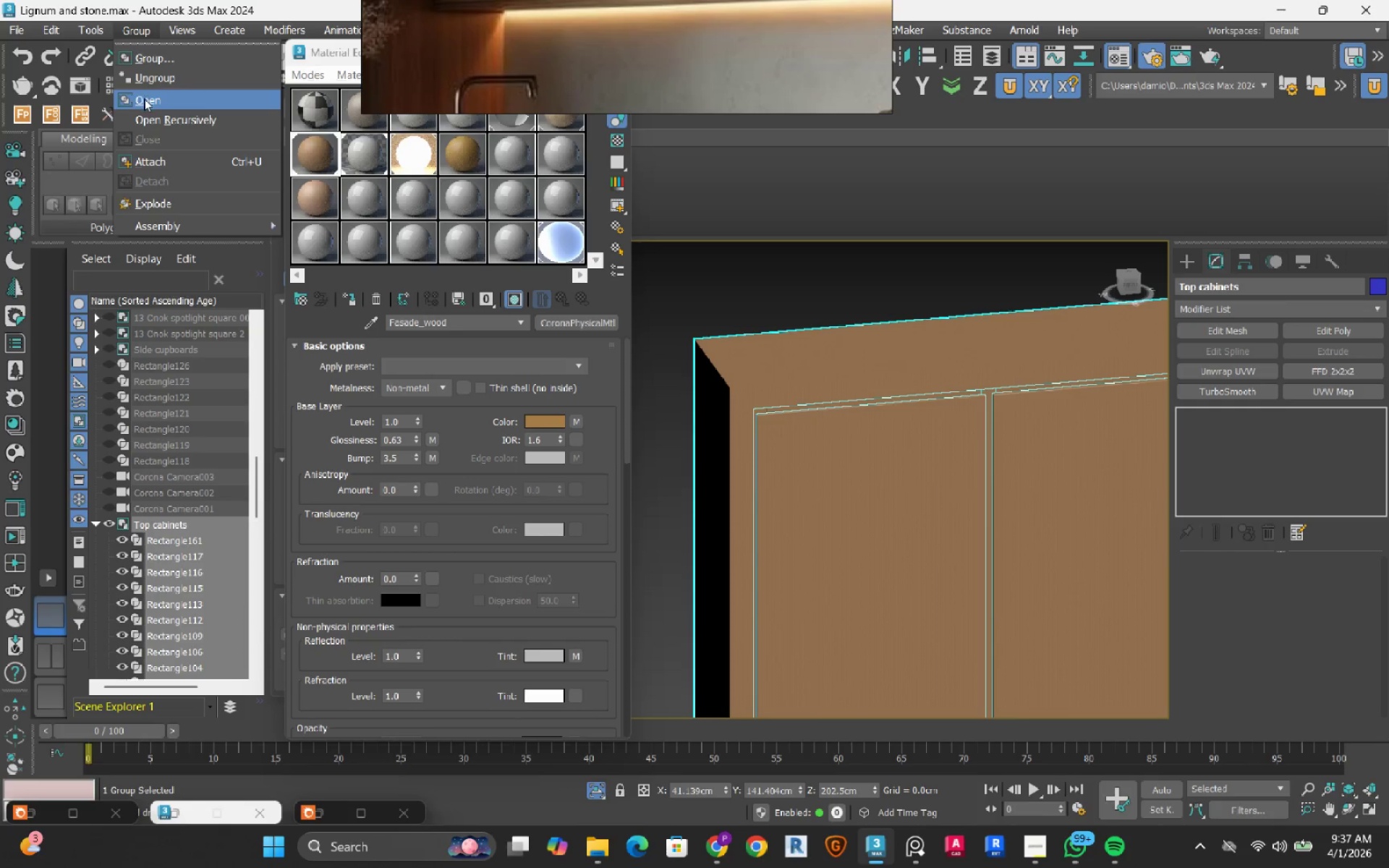 
left_click([144, 98])
 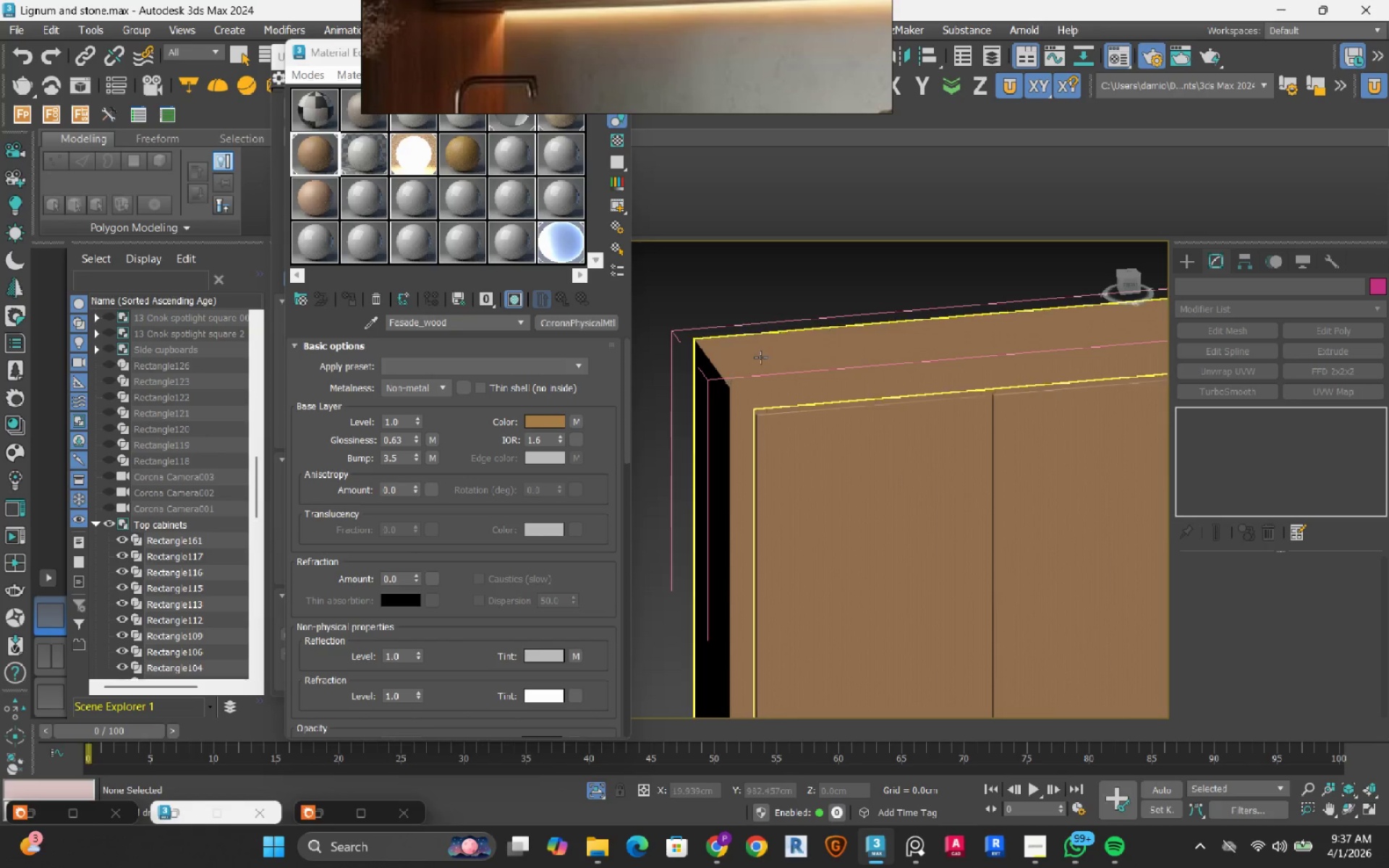 
left_click([760, 357])
 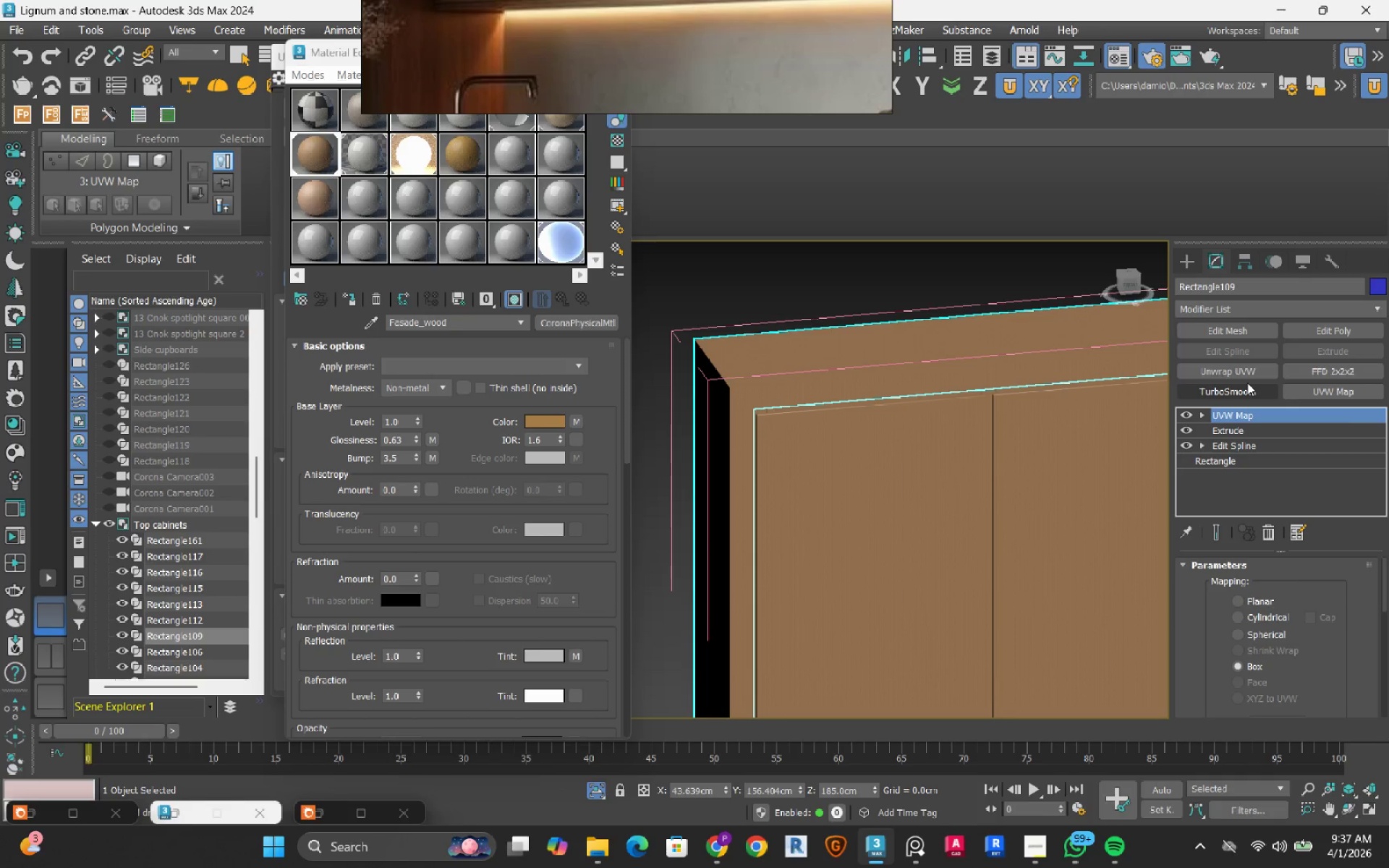 
left_click([1246, 374])
 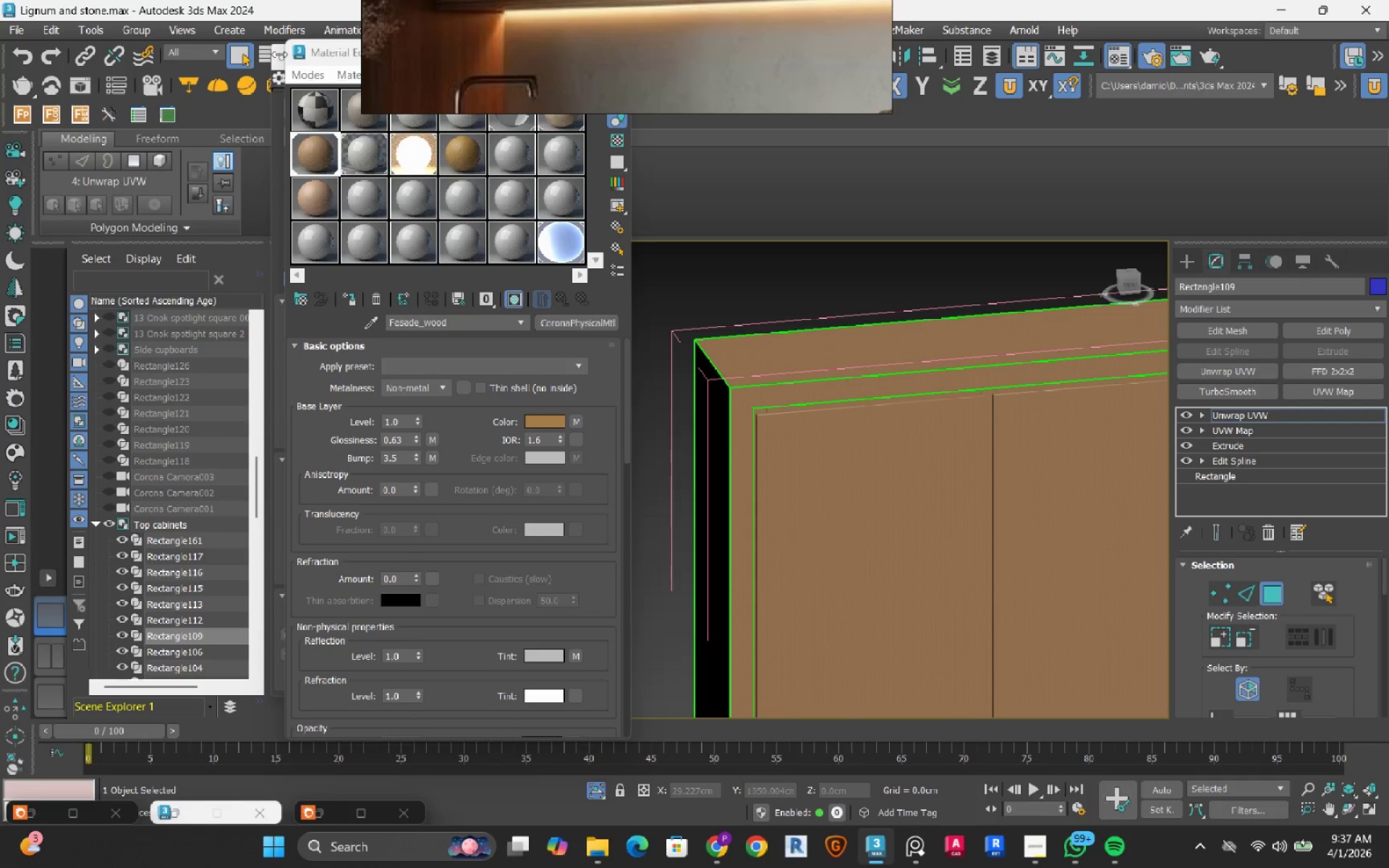 
left_click([275, 54])
 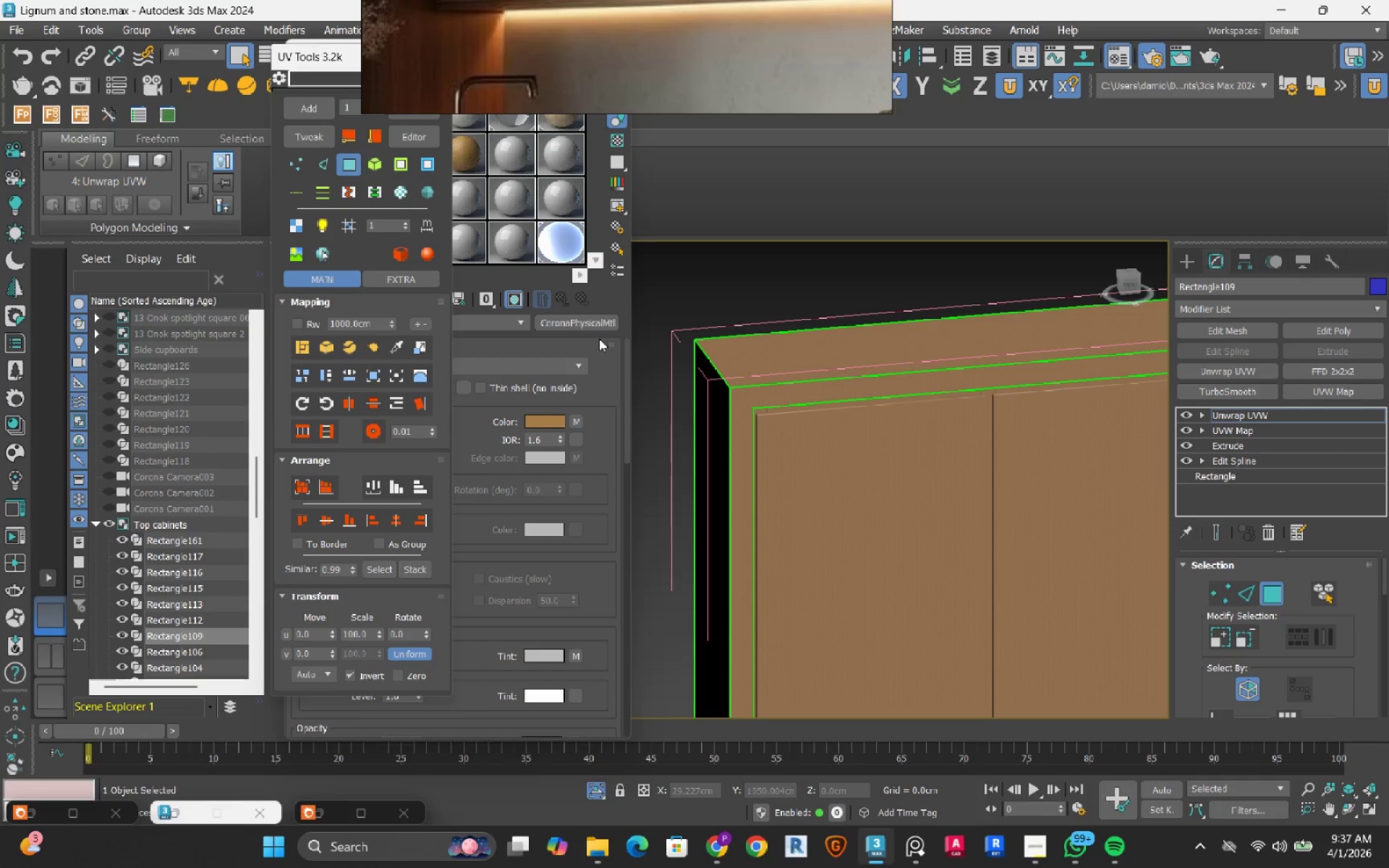 
key(Control+A)
 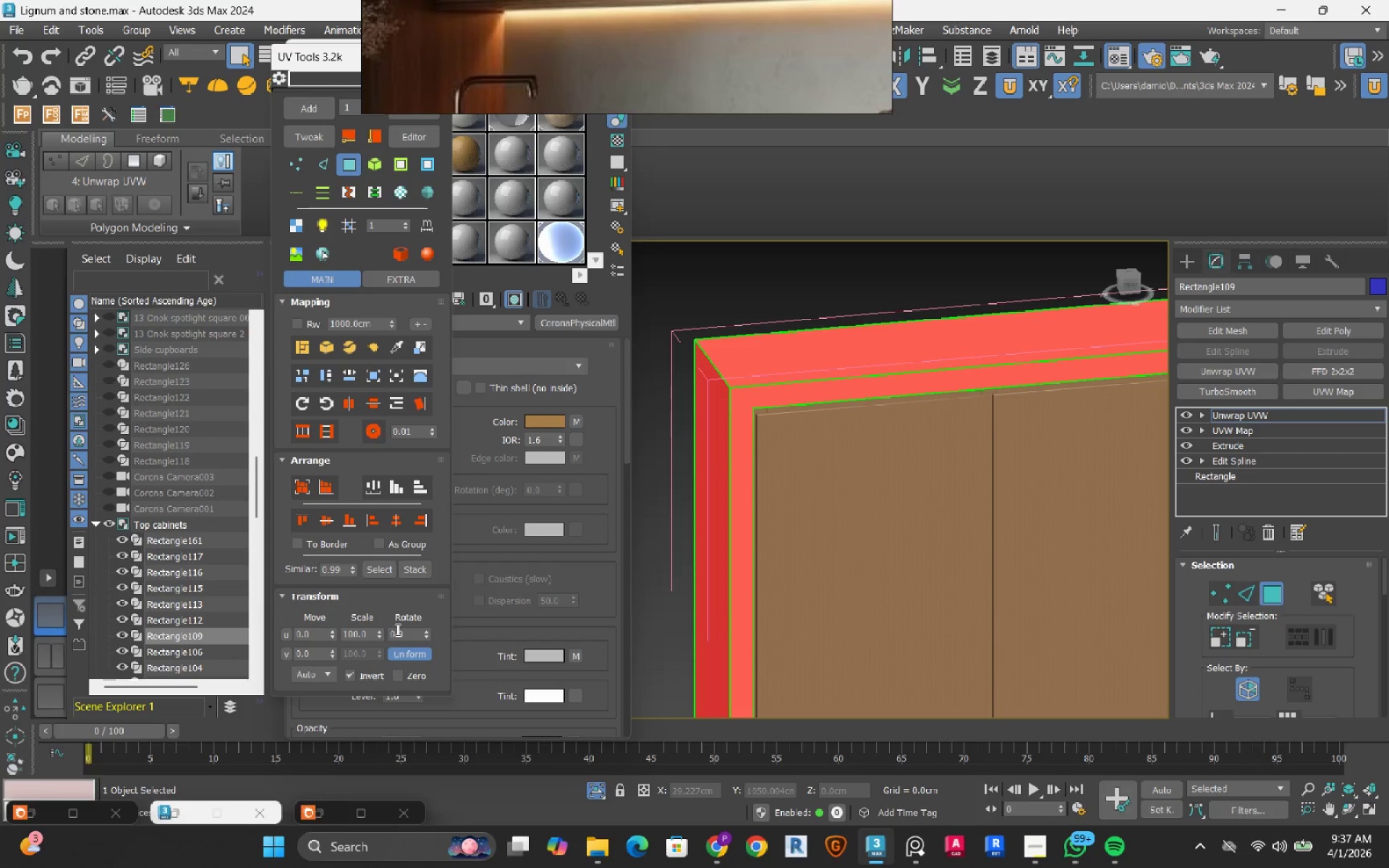 
double_click([396, 629])
 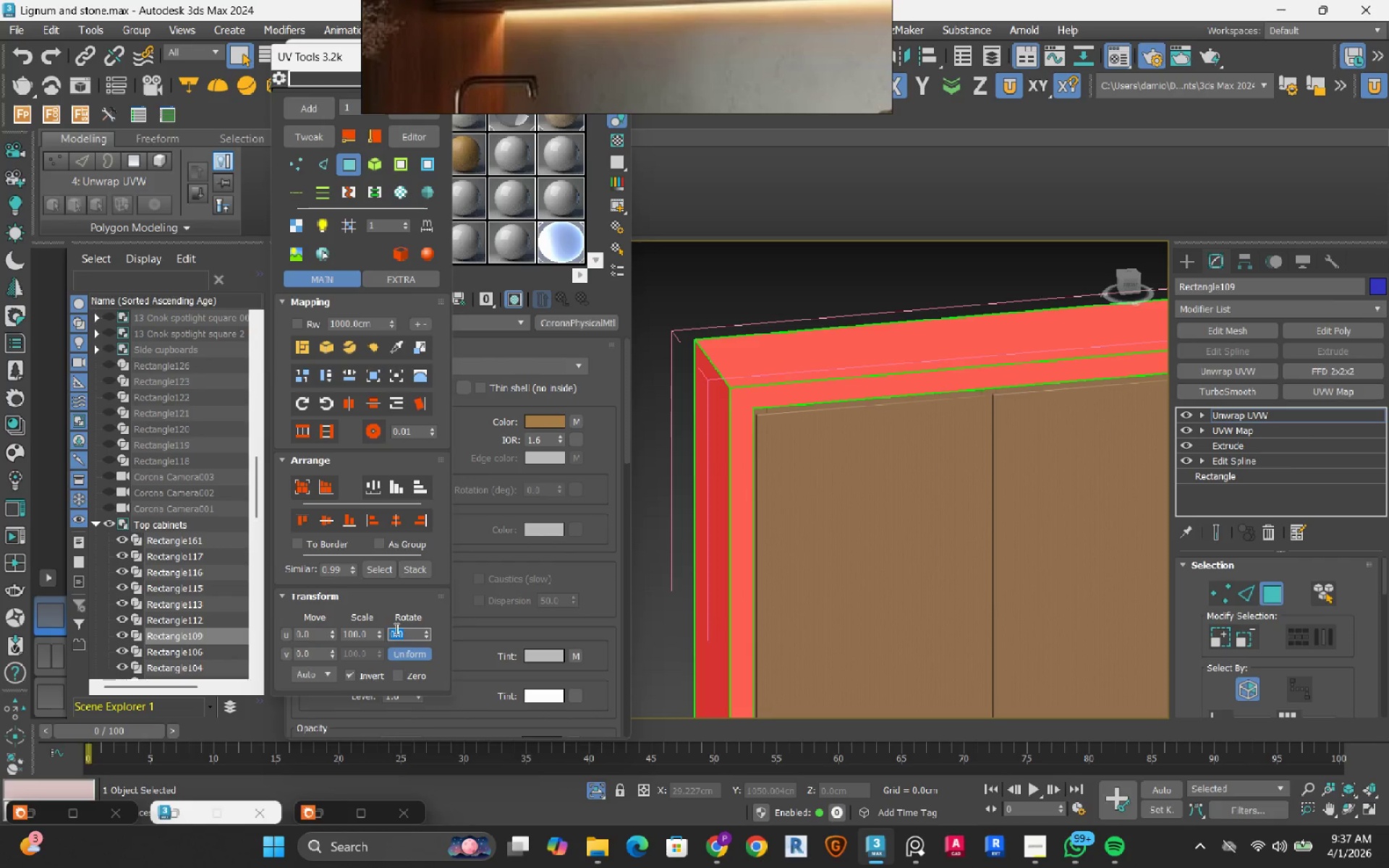 
key(Numpad9)
 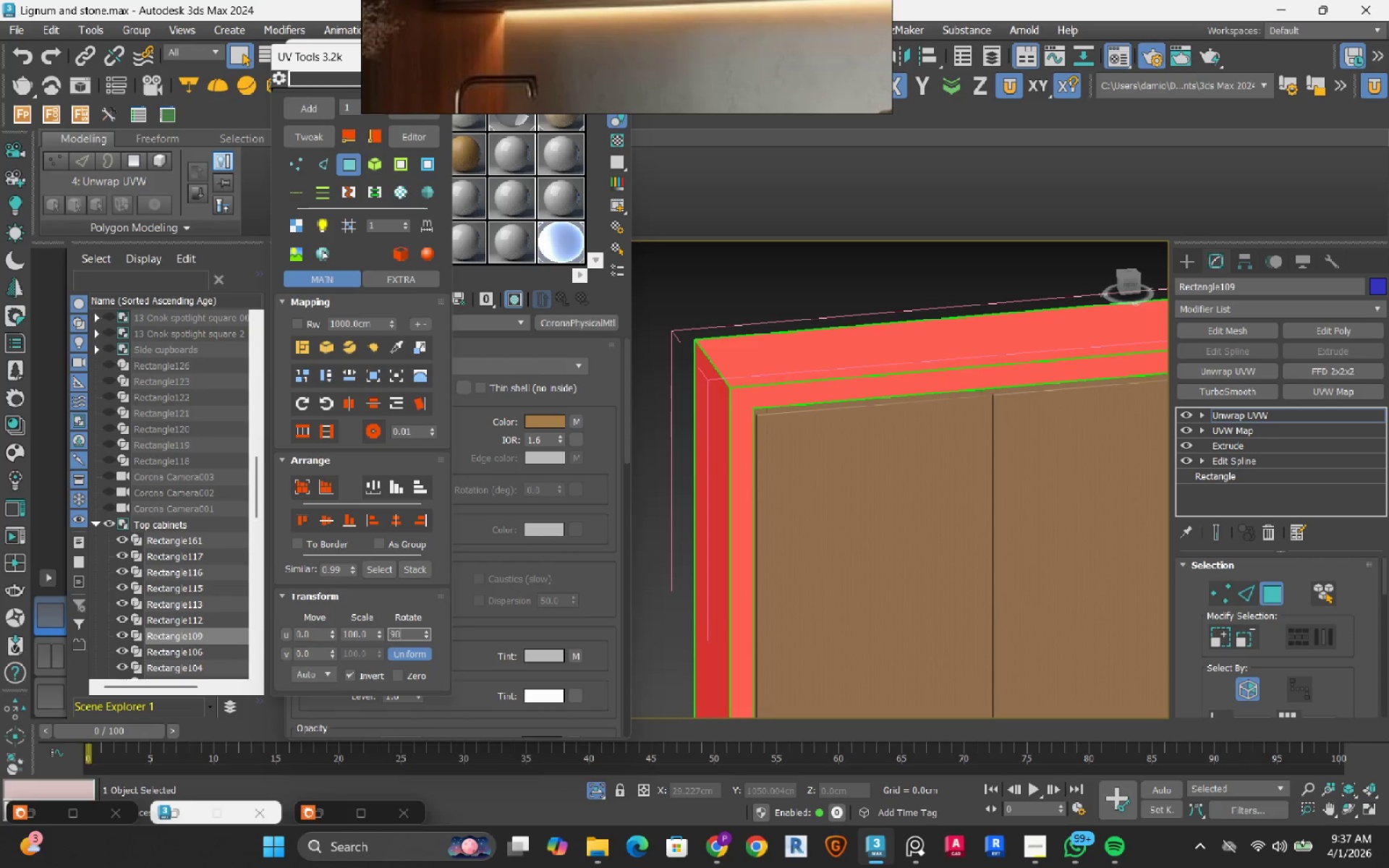 
key(Numpad0)
 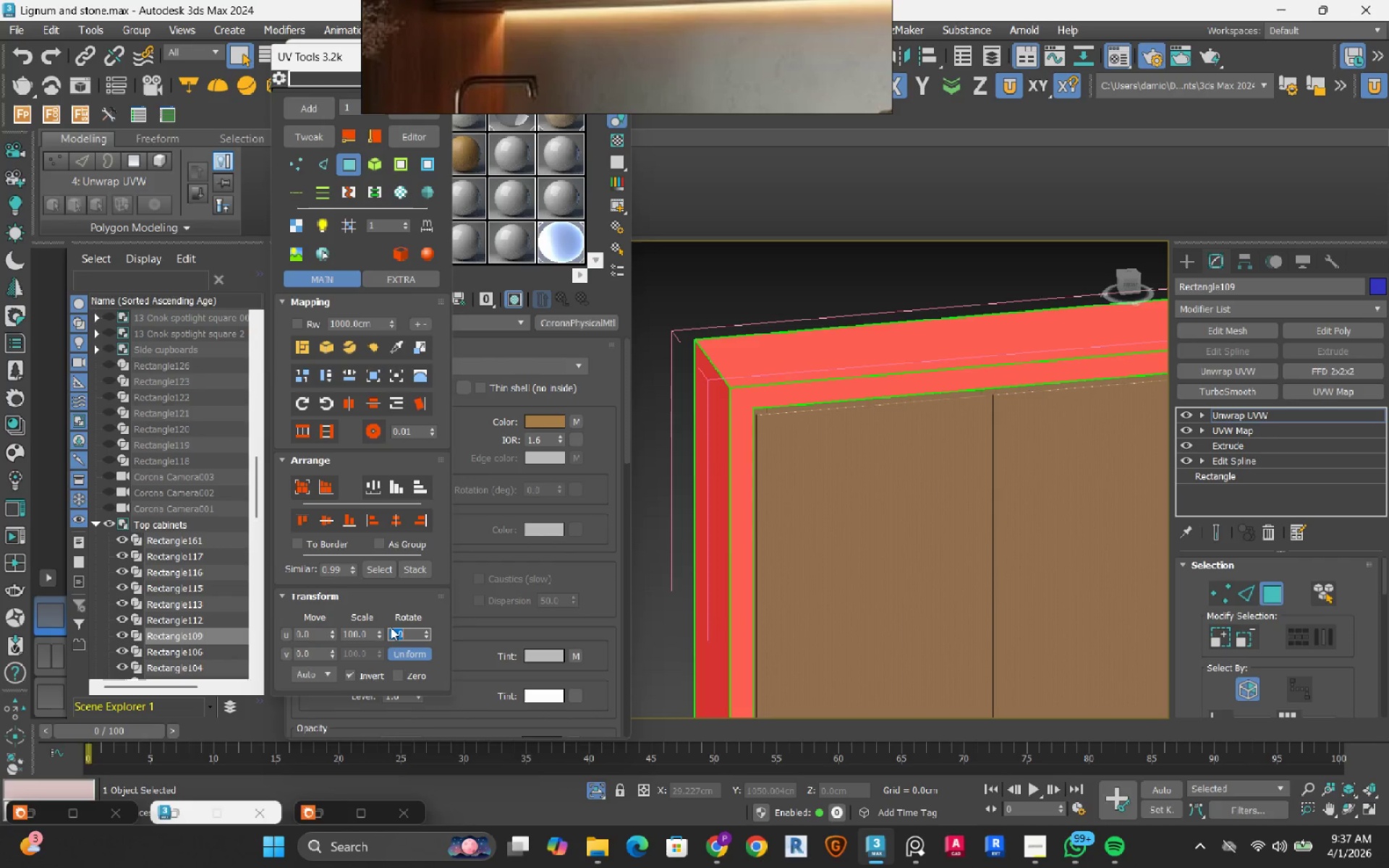 
key(NumpadEnter)
 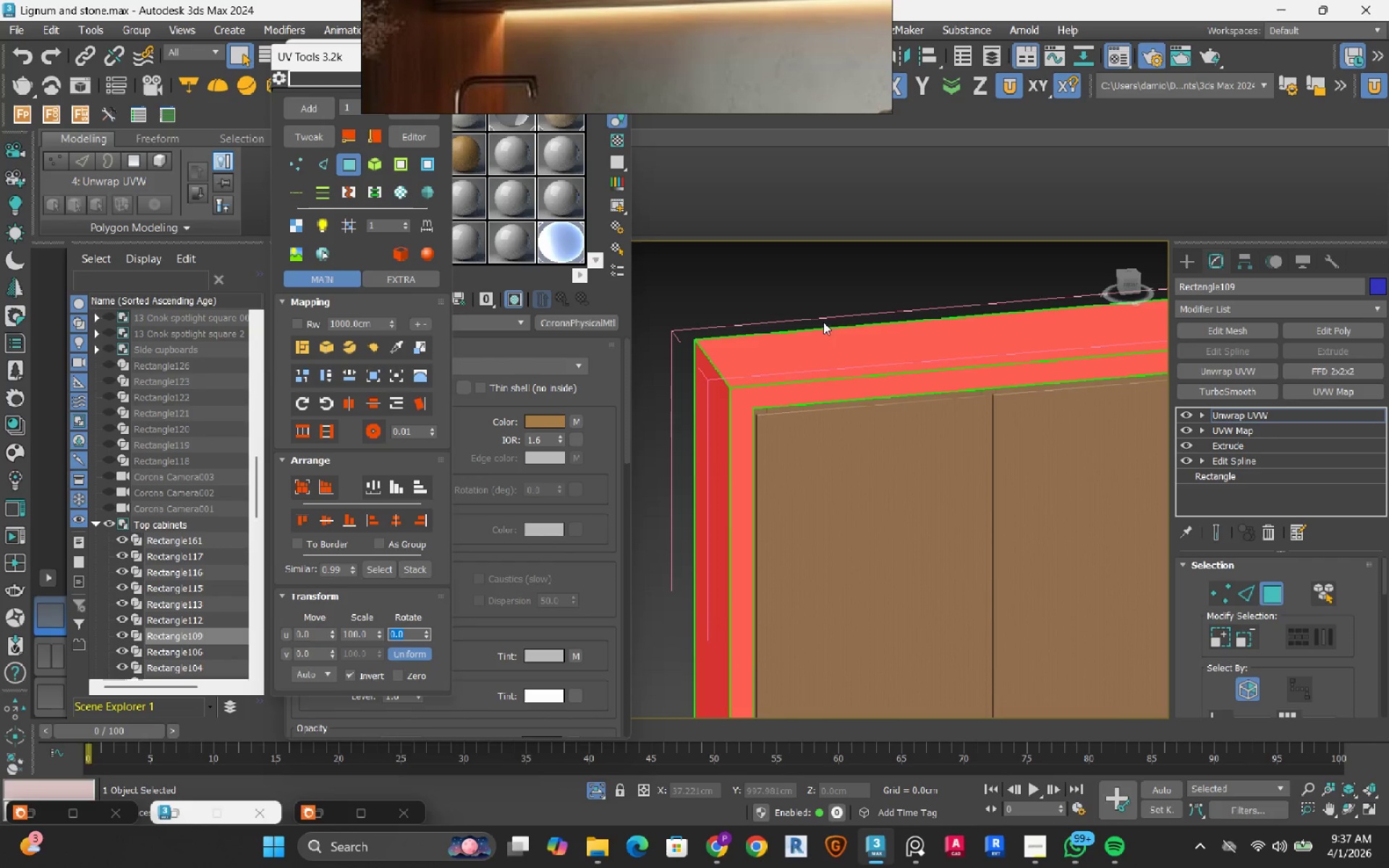 
left_click([823, 287])
 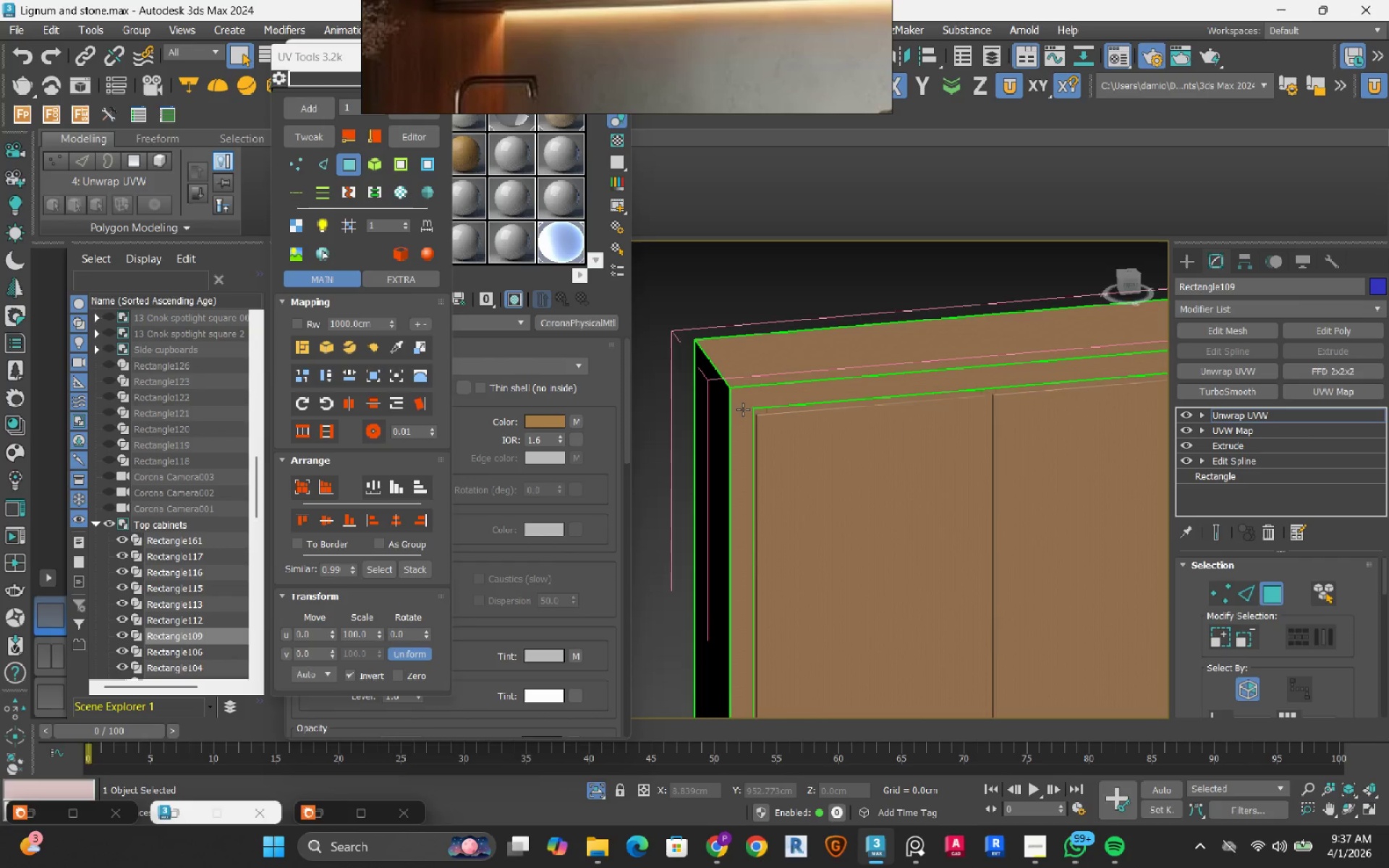 
scroll: coordinate [769, 535], scroll_direction: down, amount: 3.0
 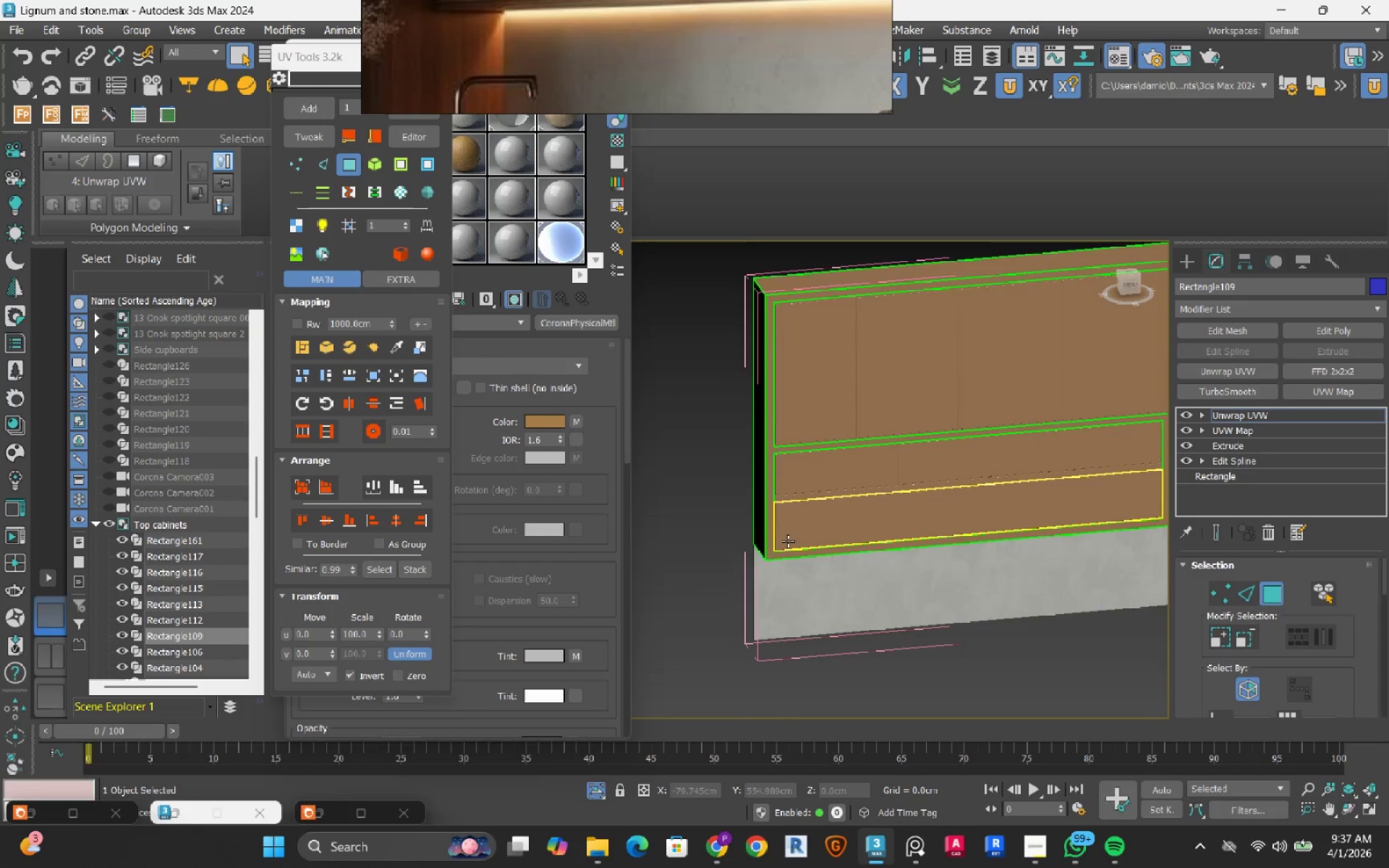 
scroll: coordinate [767, 385], scroll_direction: up, amount: 8.0
 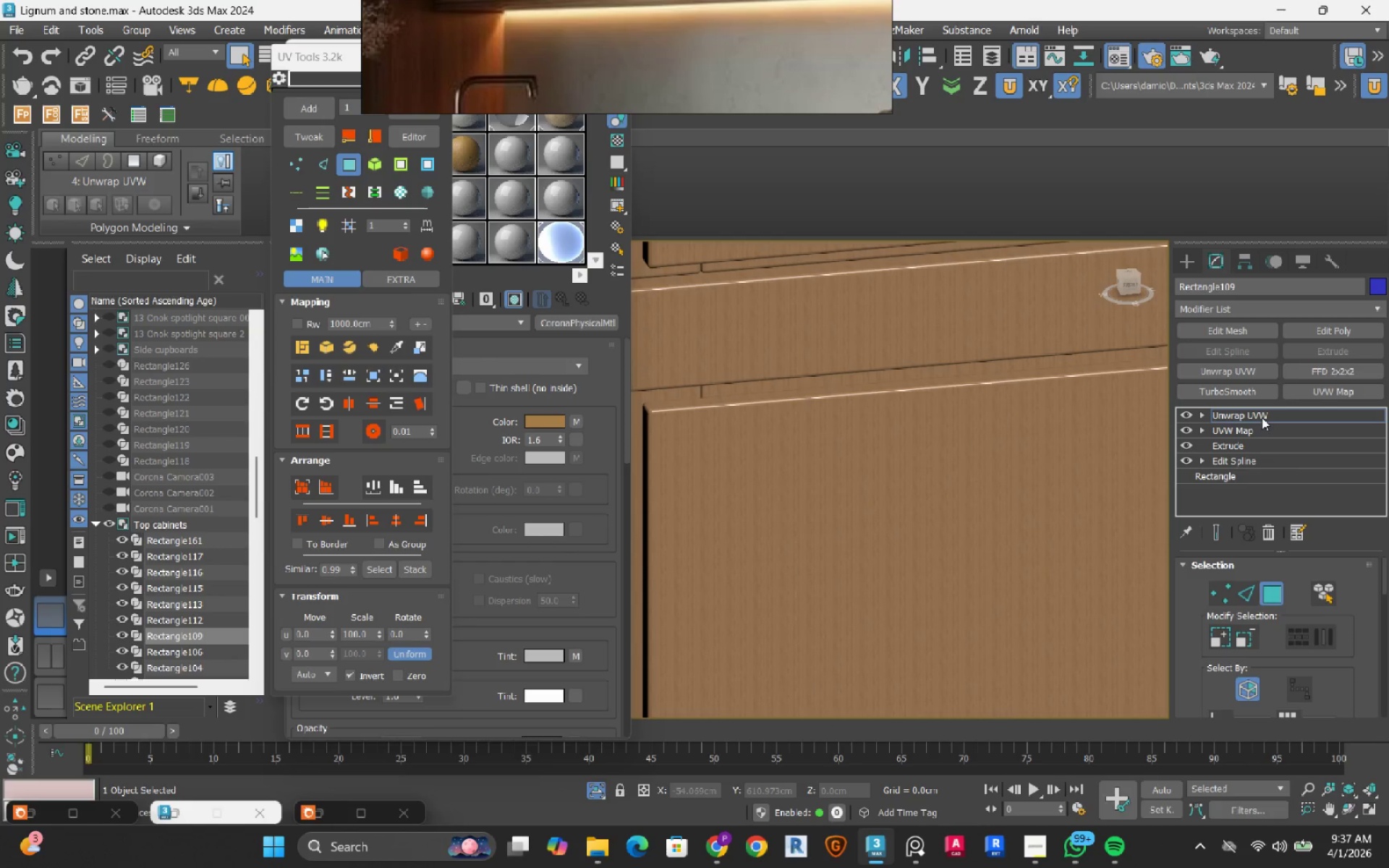 
left_click([1262, 416])
 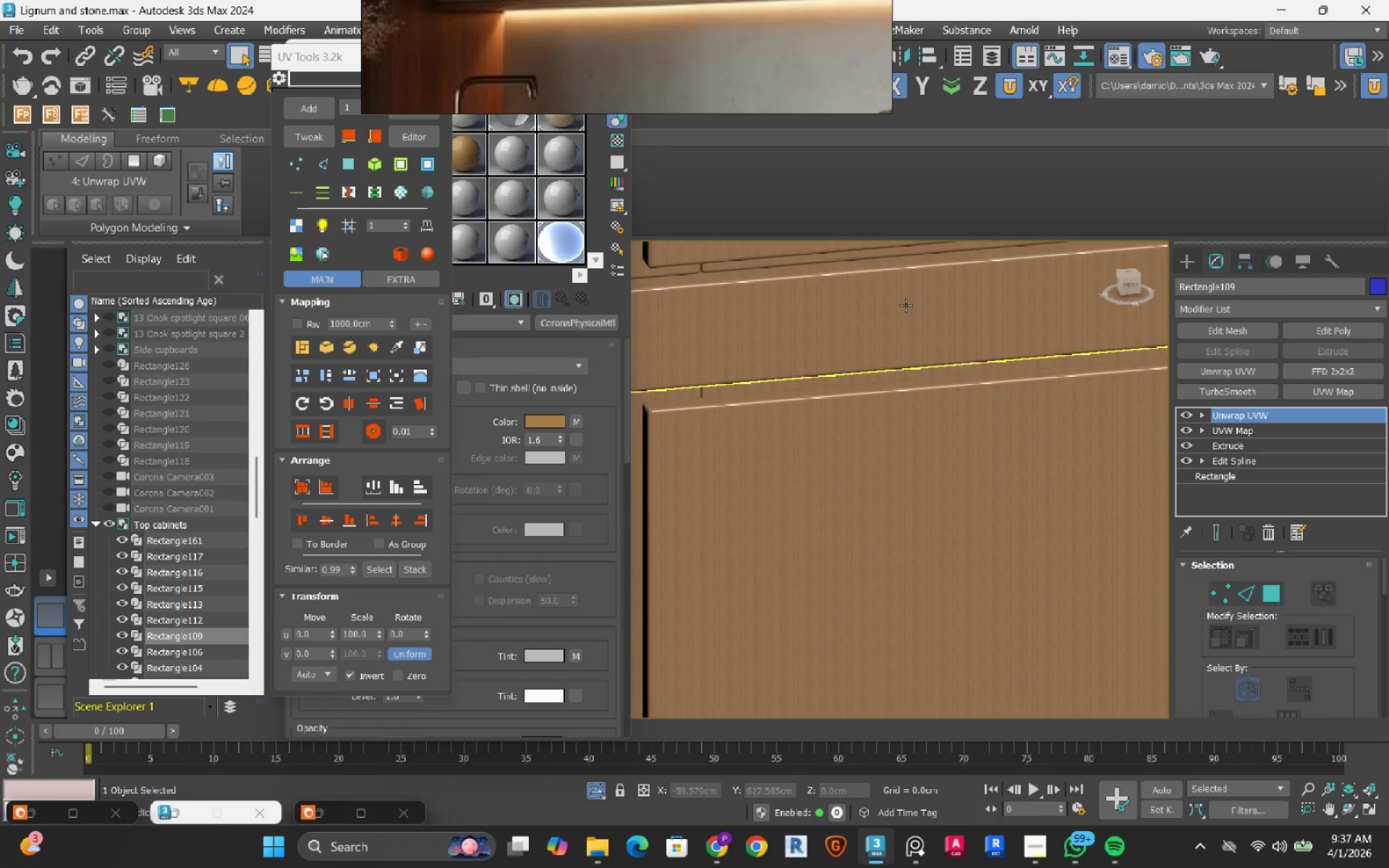 
left_click([906, 305])
 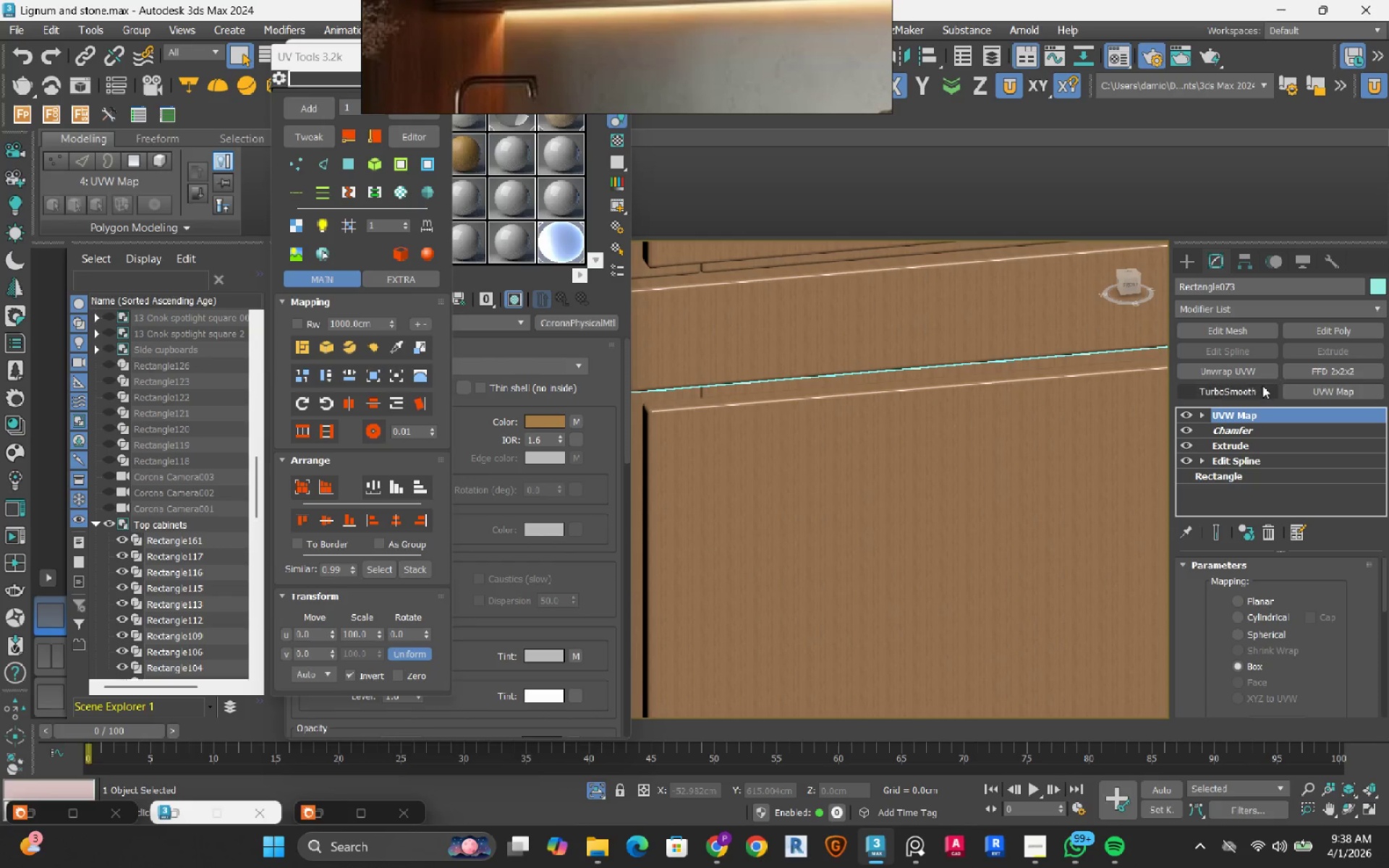 
left_click([1254, 373])
 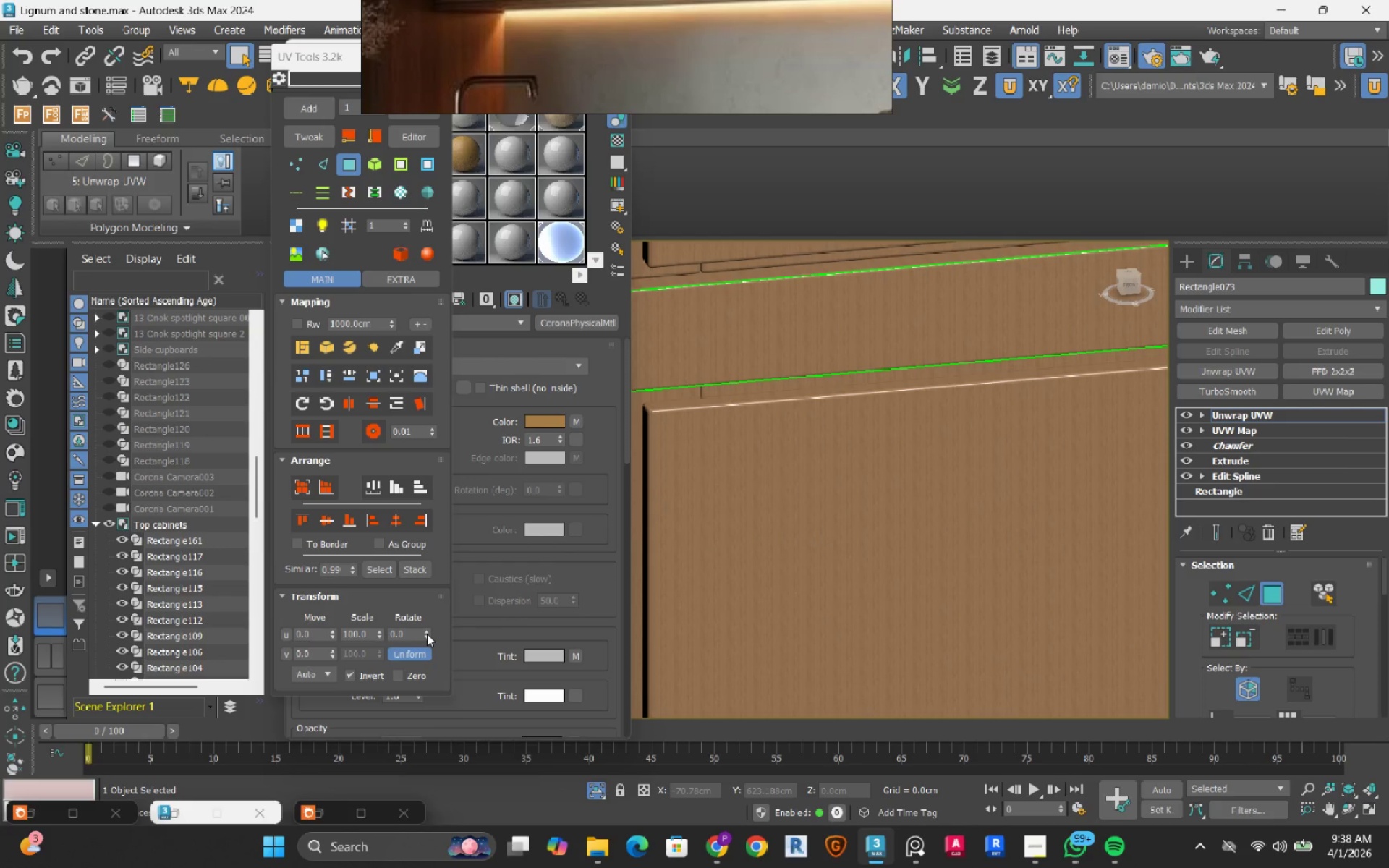 
key(Control+A)
 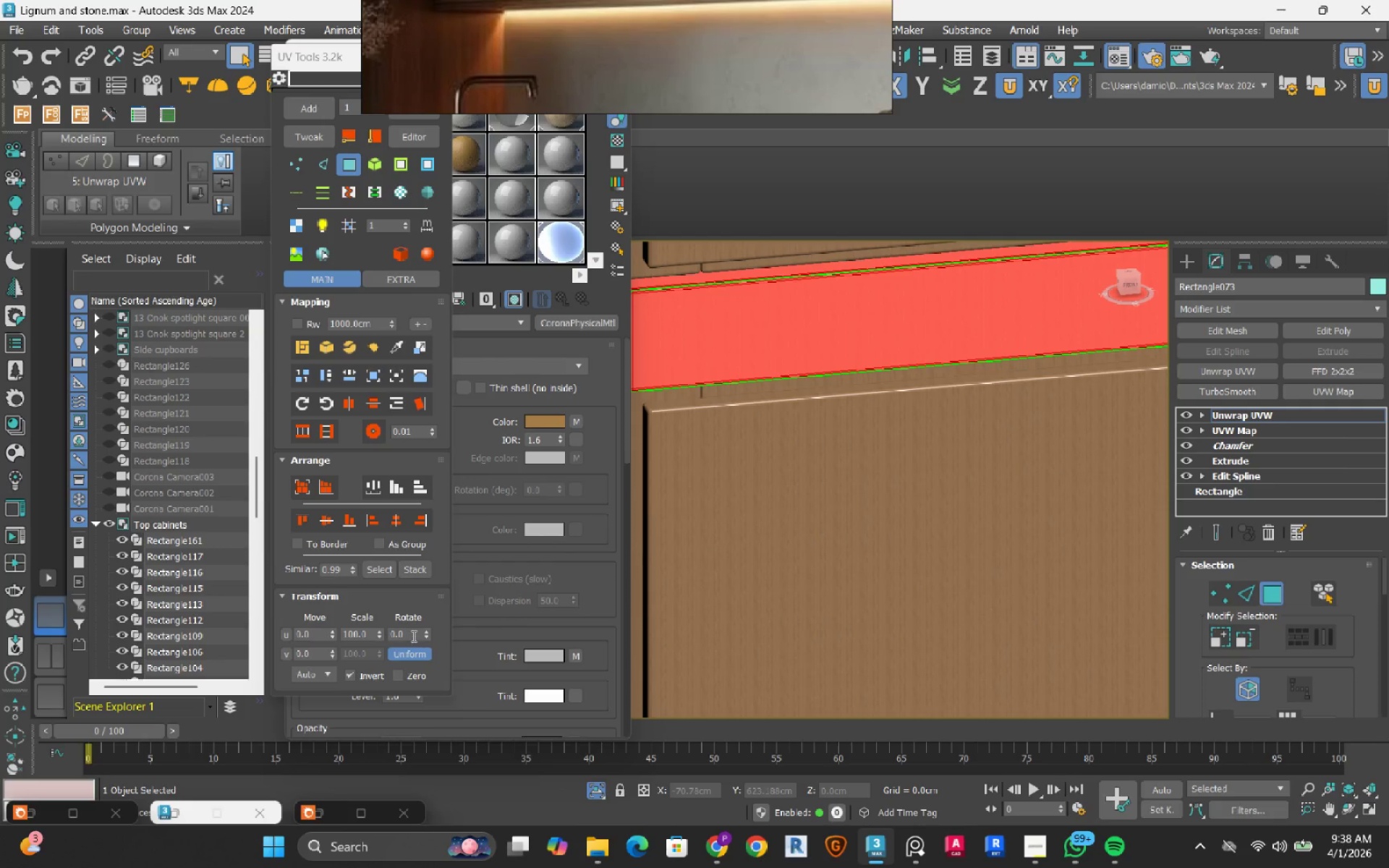 
double_click([412, 636])
 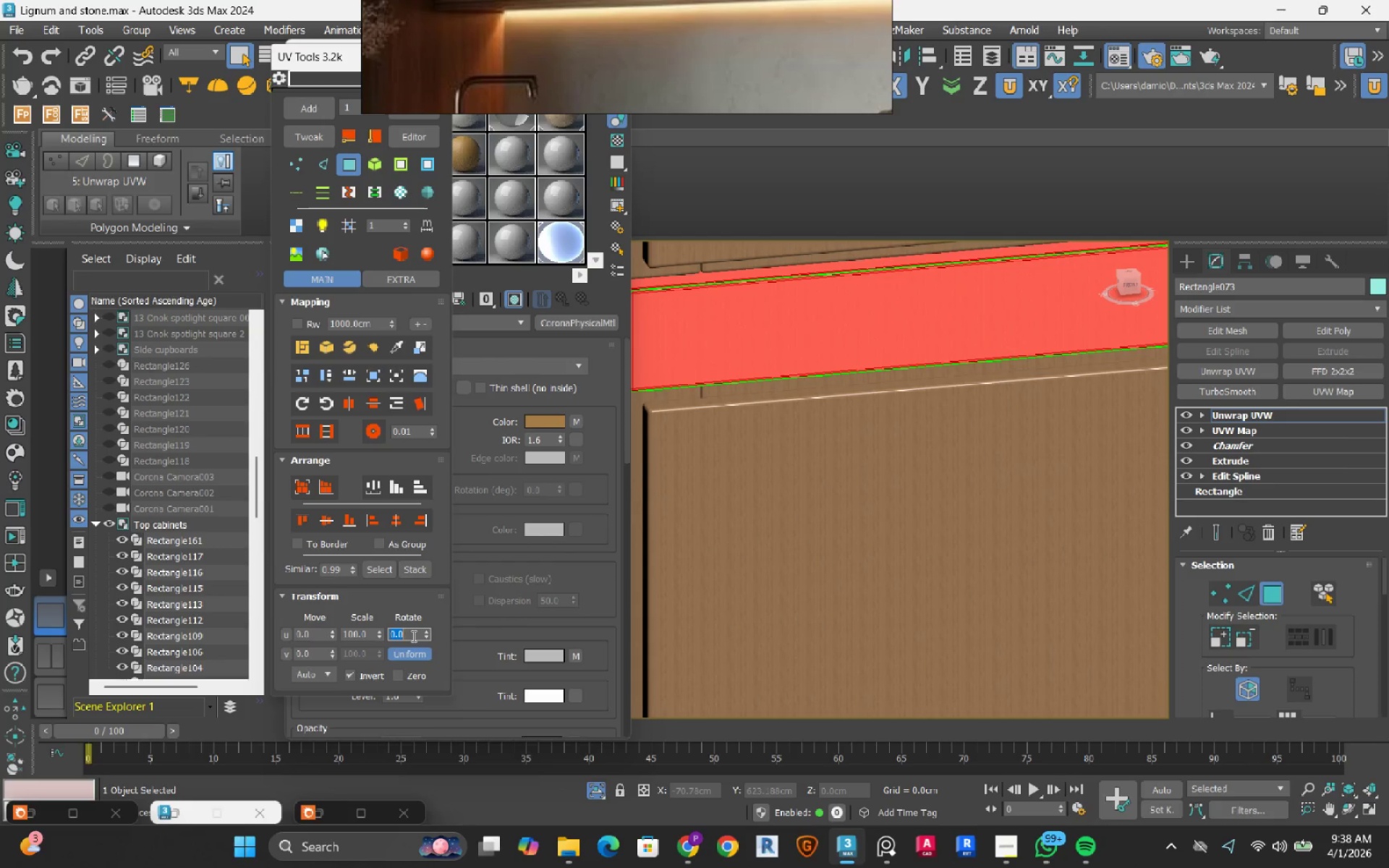 
key(Numpad9)
 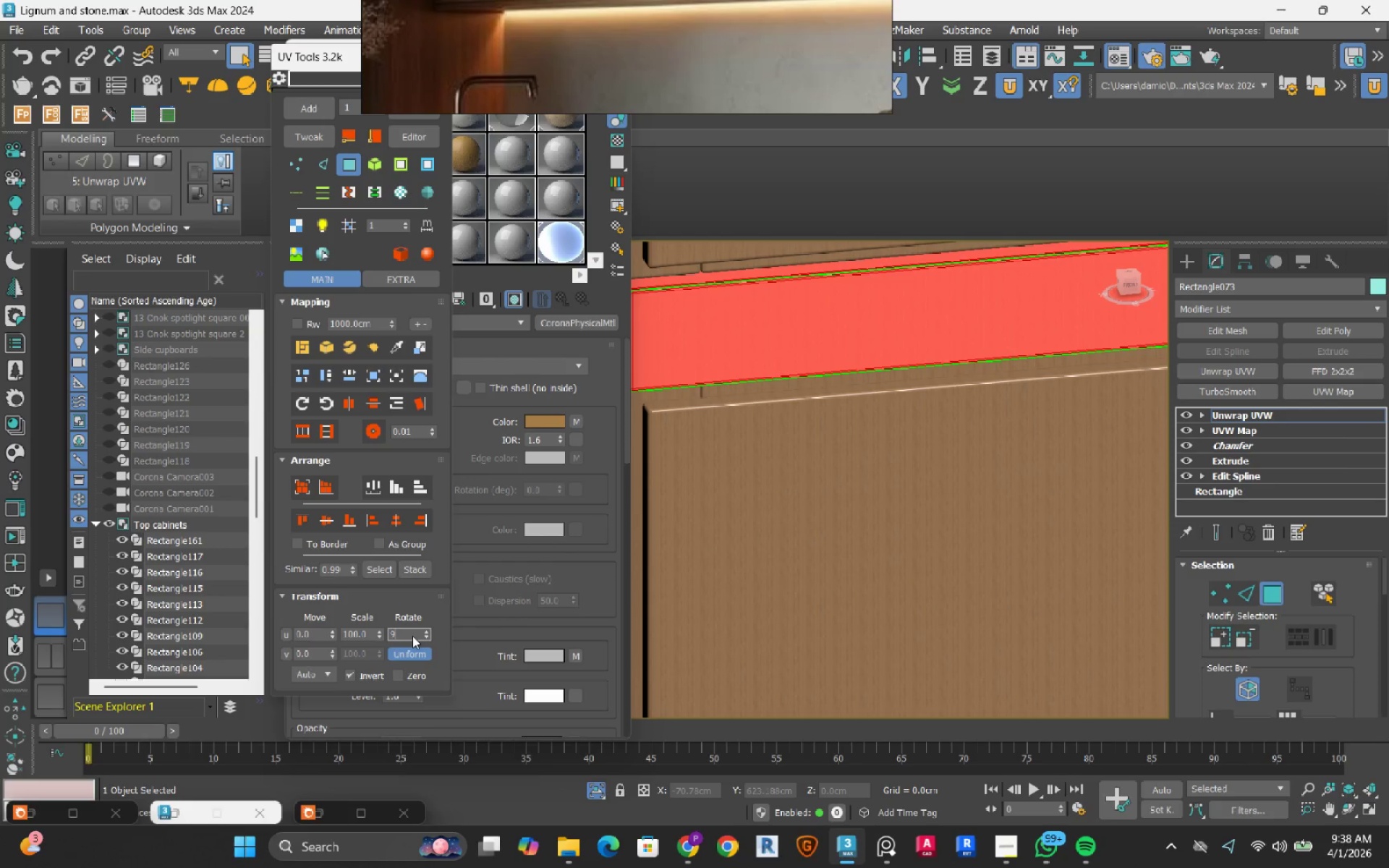 
key(Numpad0)
 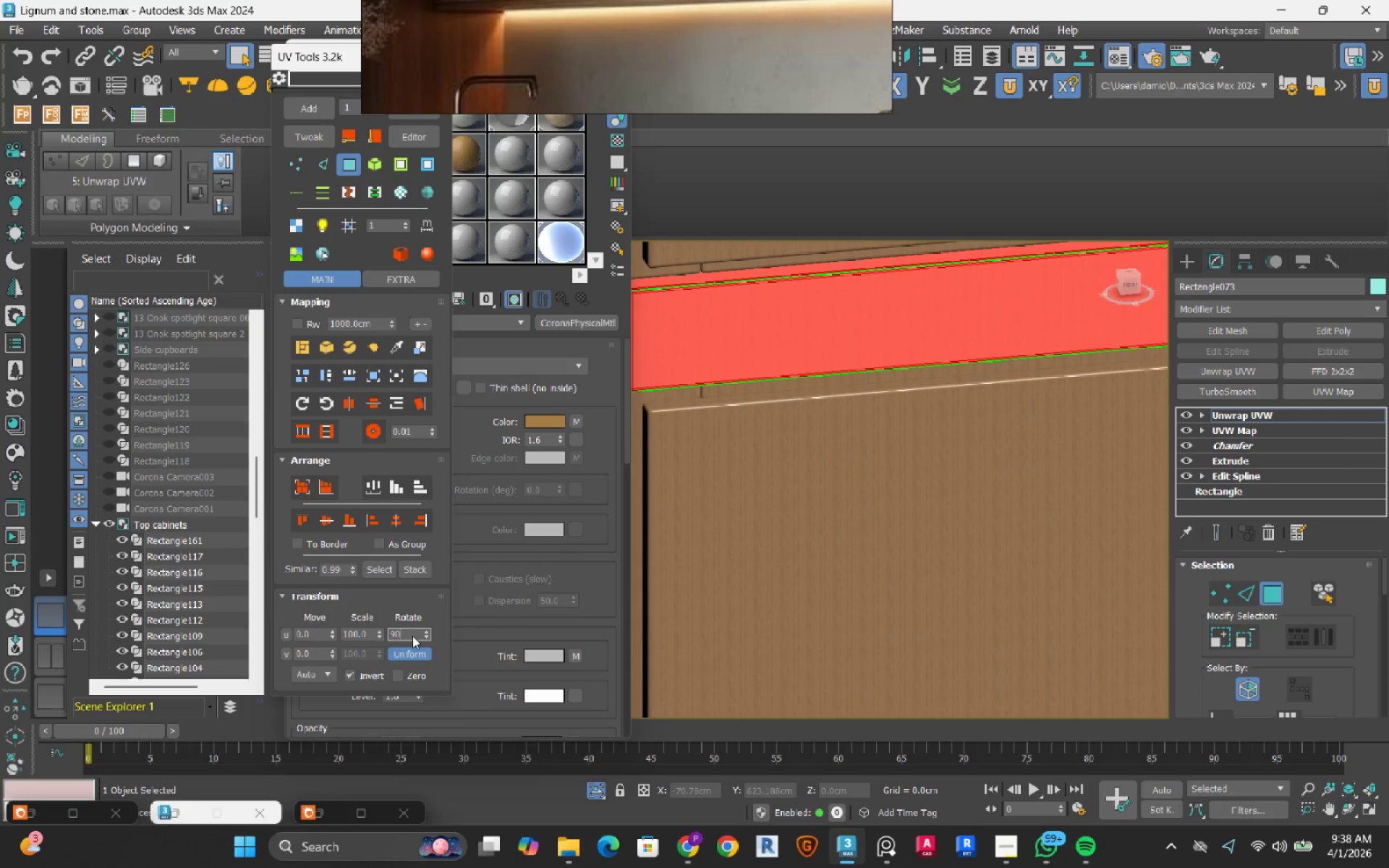 
key(NumpadEnter)
 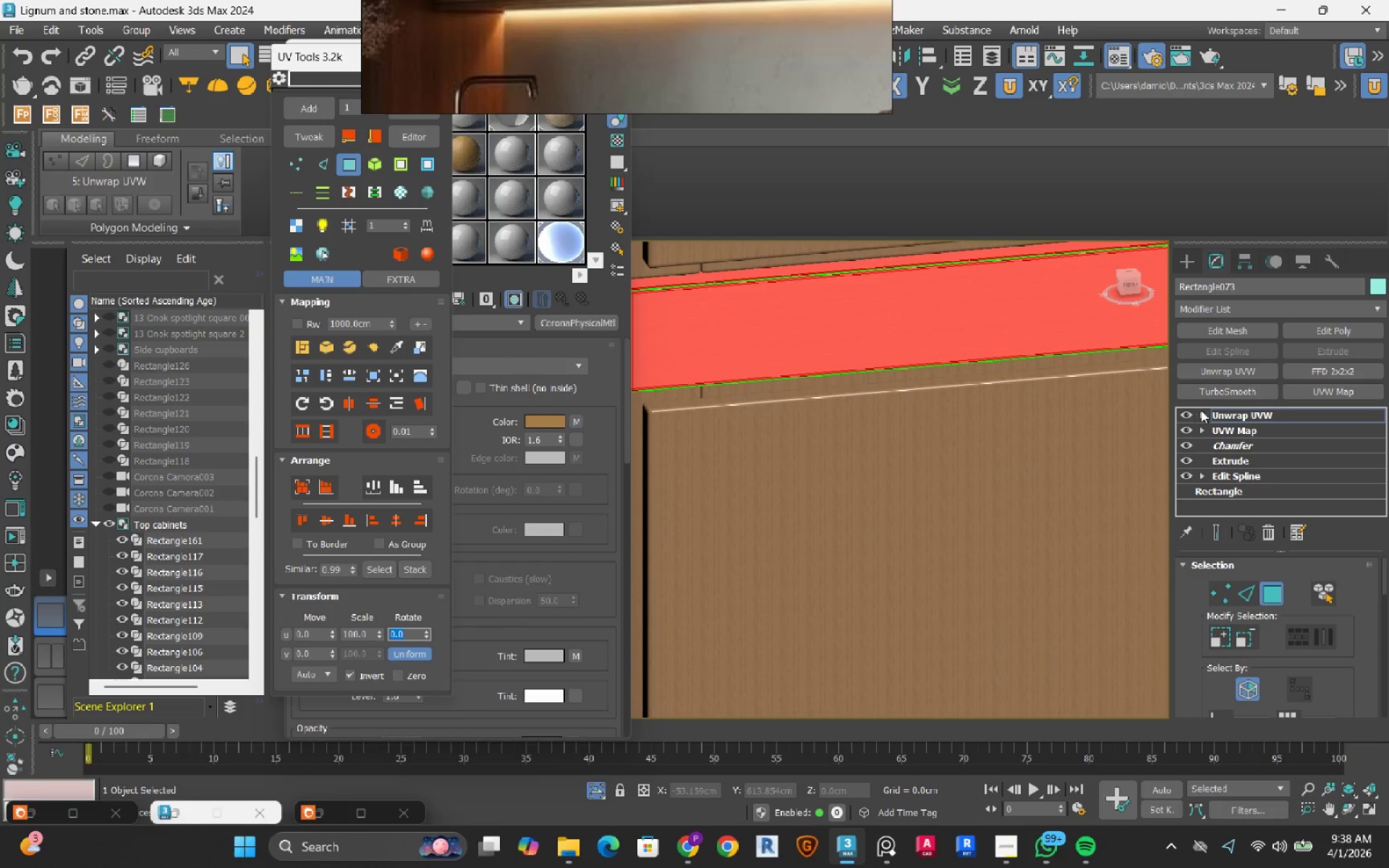 
left_click([1220, 412])
 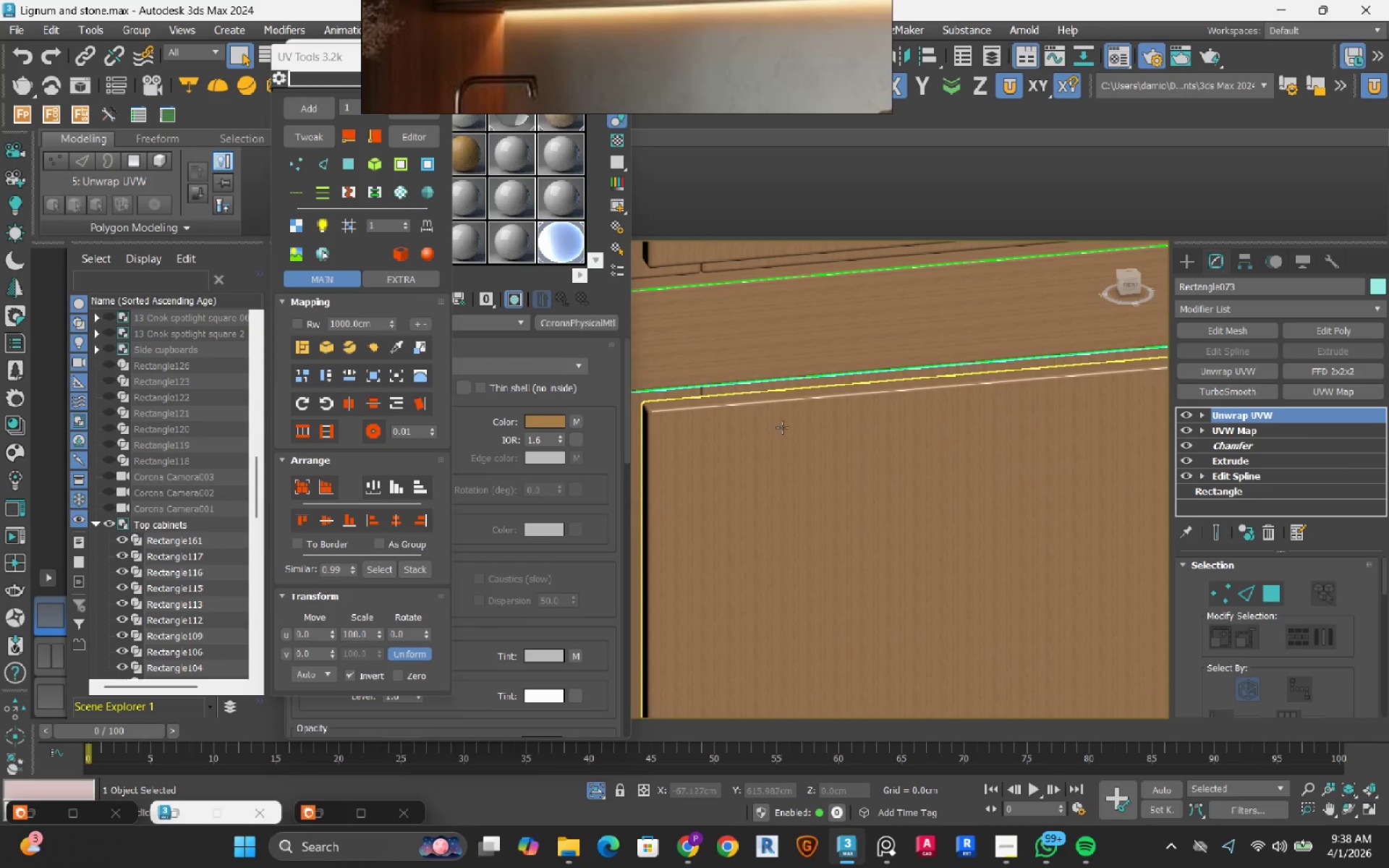 
scroll: coordinate [782, 427], scroll_direction: down, amount: 8.0
 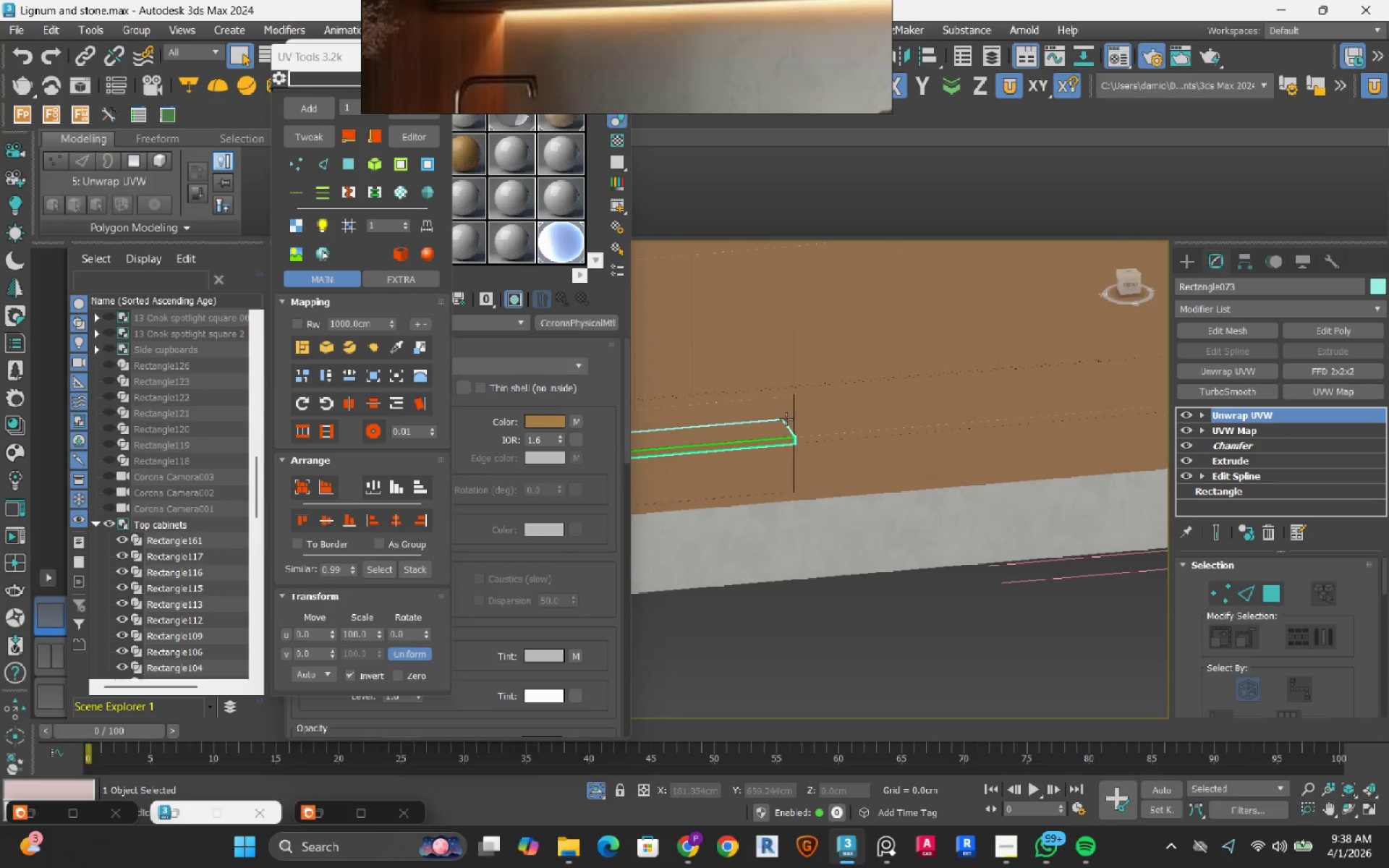 
scroll: coordinate [854, 502], scroll_direction: up, amount: 9.0
 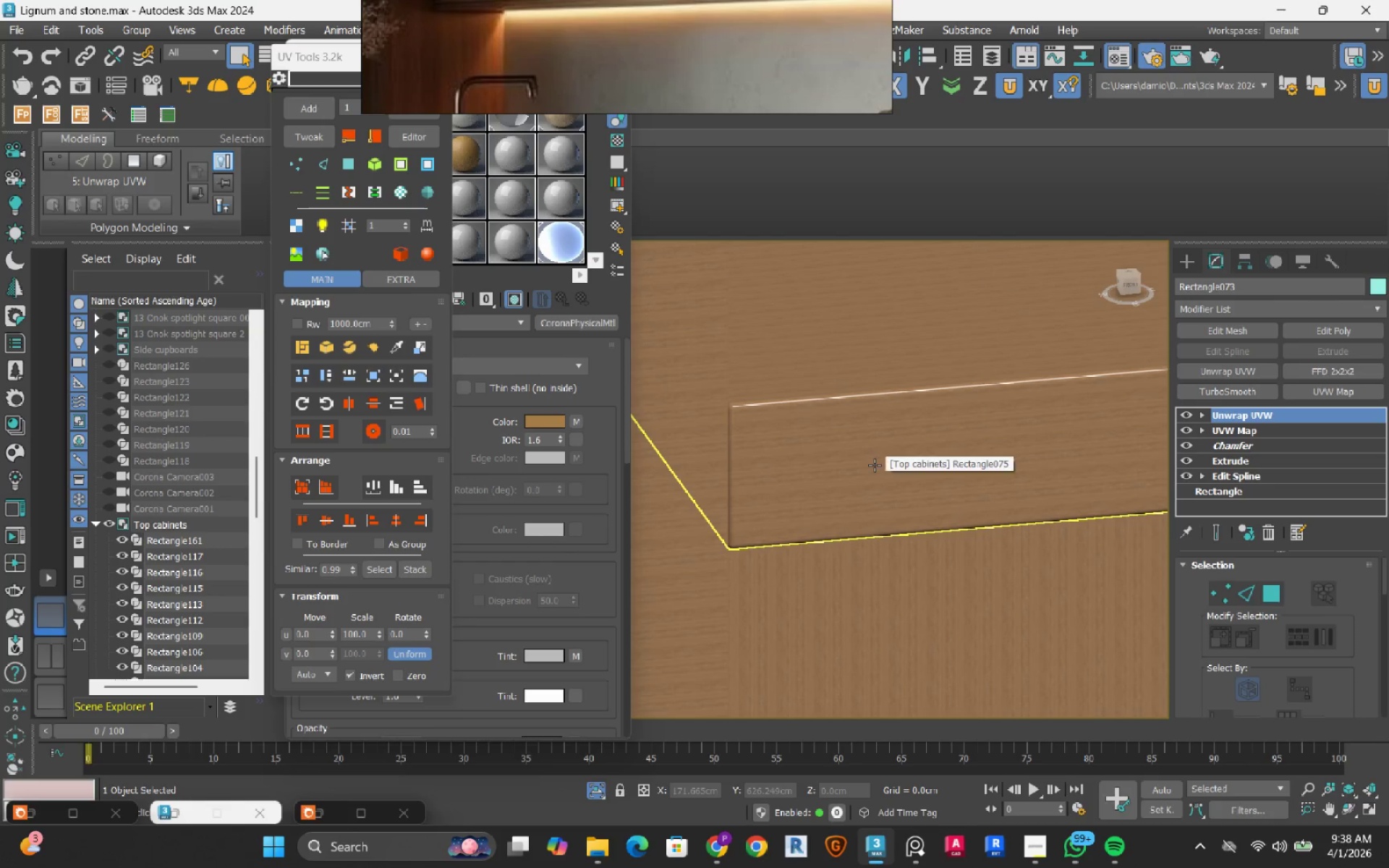 
scroll: coordinate [906, 479], scroll_direction: down, amount: 11.0
 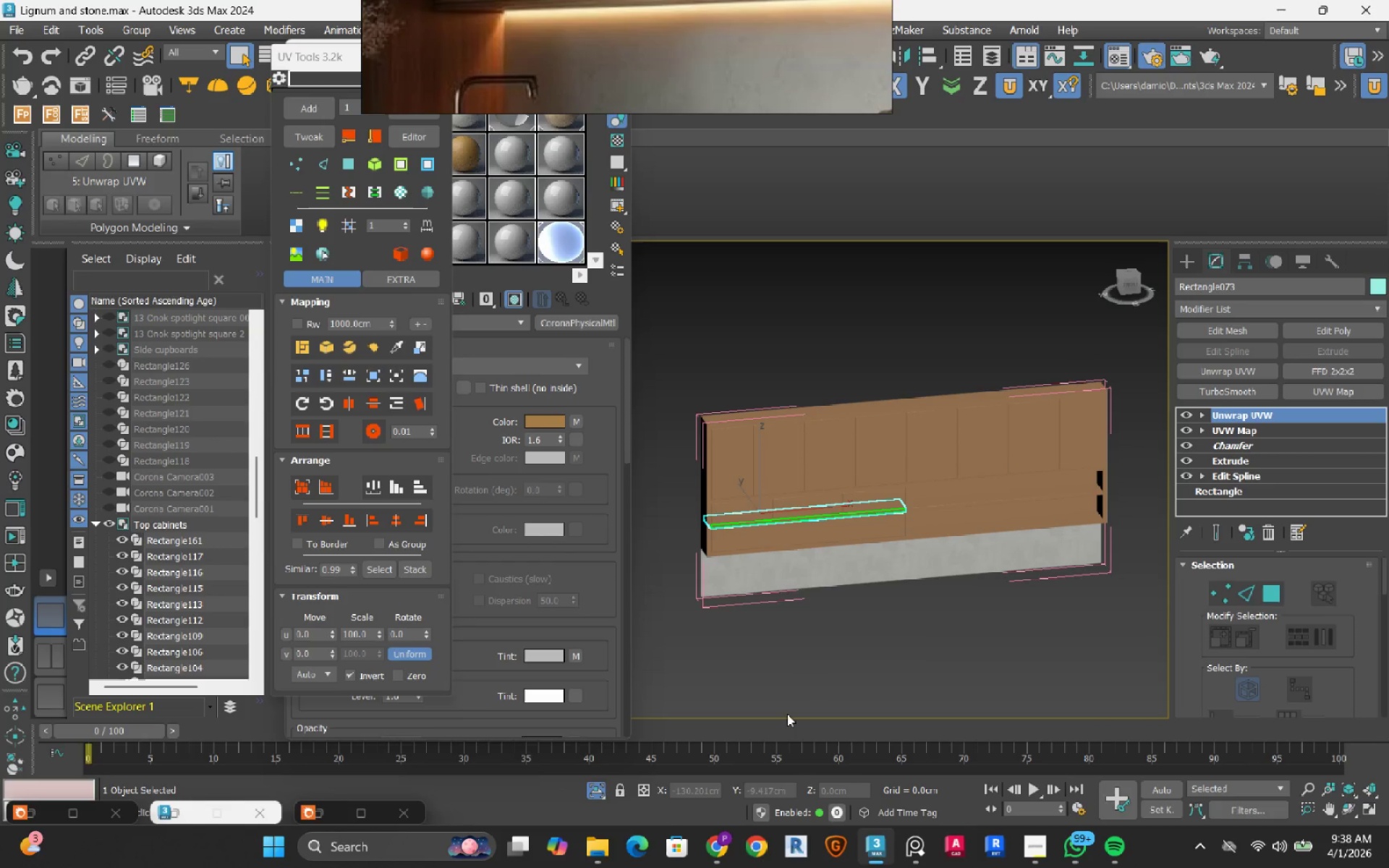 
left_click([601, 788])
 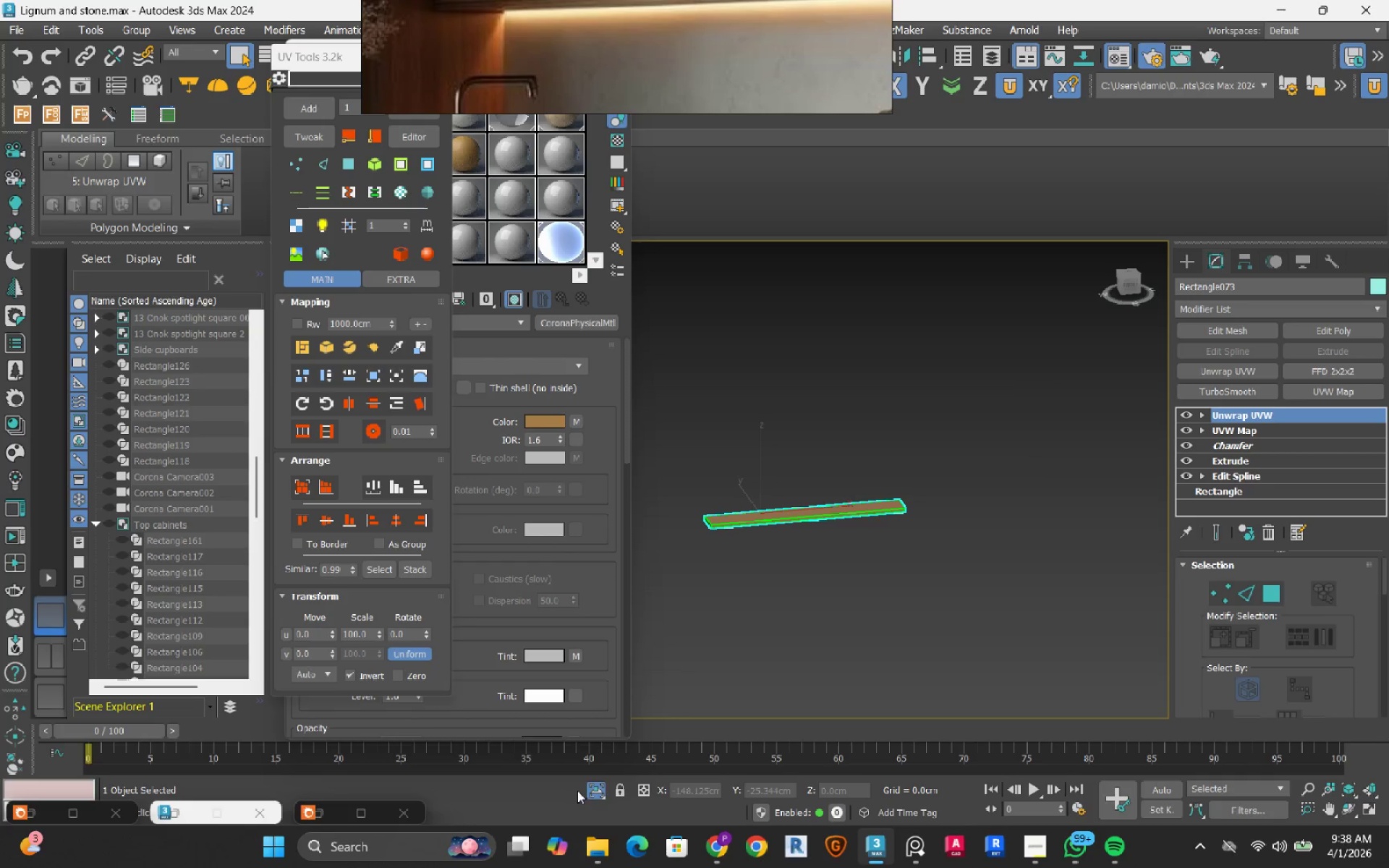 
left_click([597, 793])
 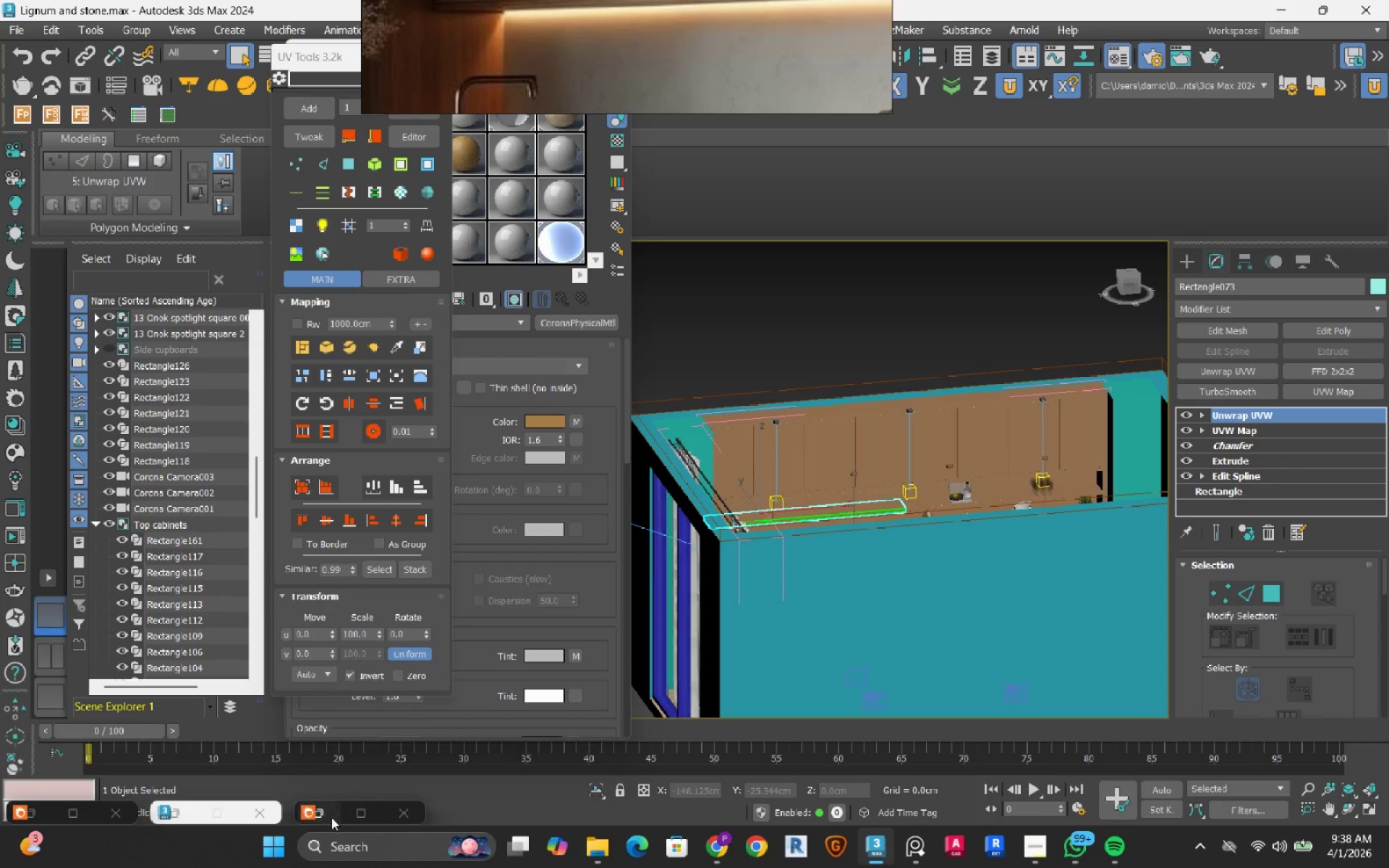 
left_click([331, 817])
 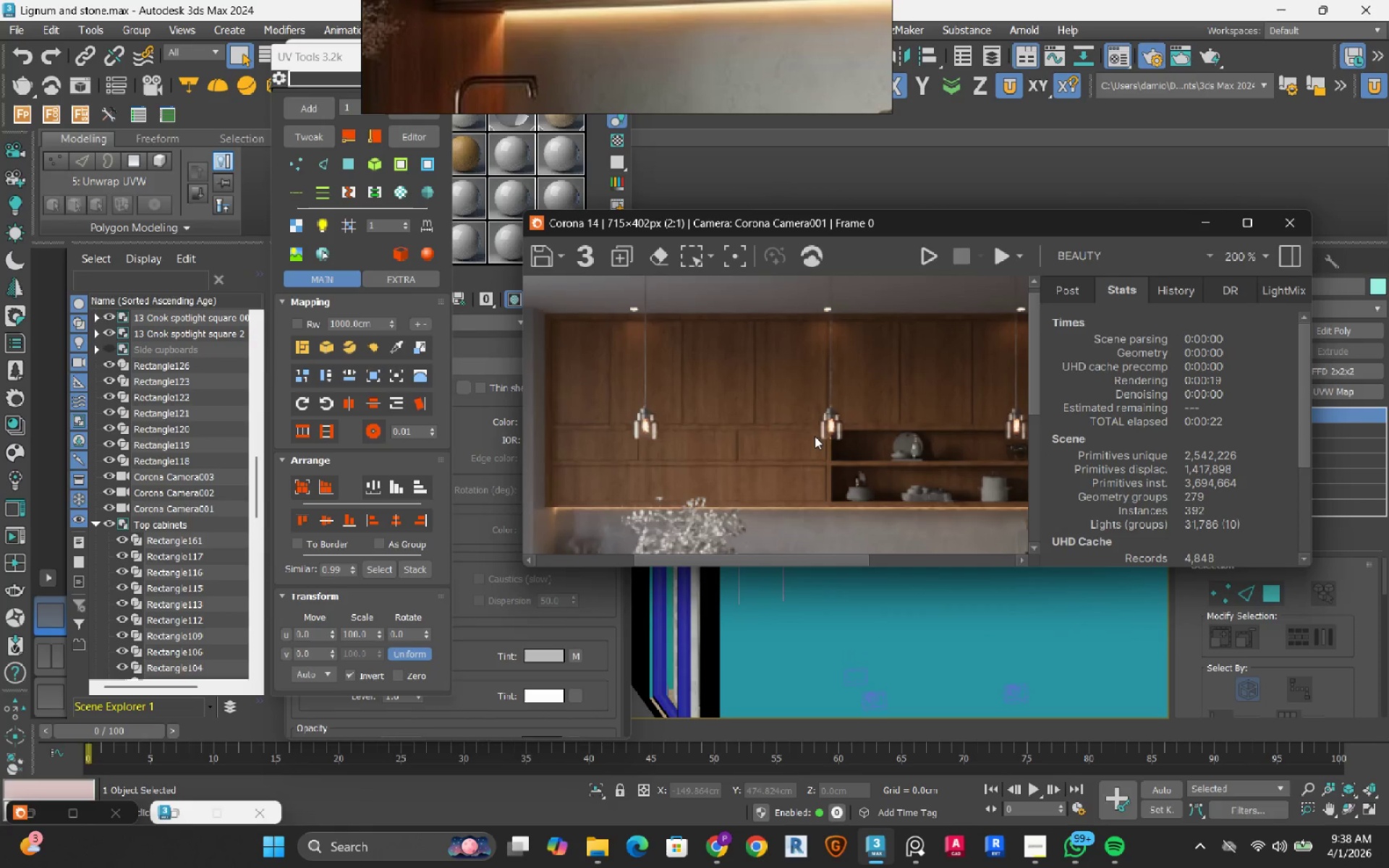 
scroll: coordinate [815, 436], scroll_direction: none, amount: 0.0
 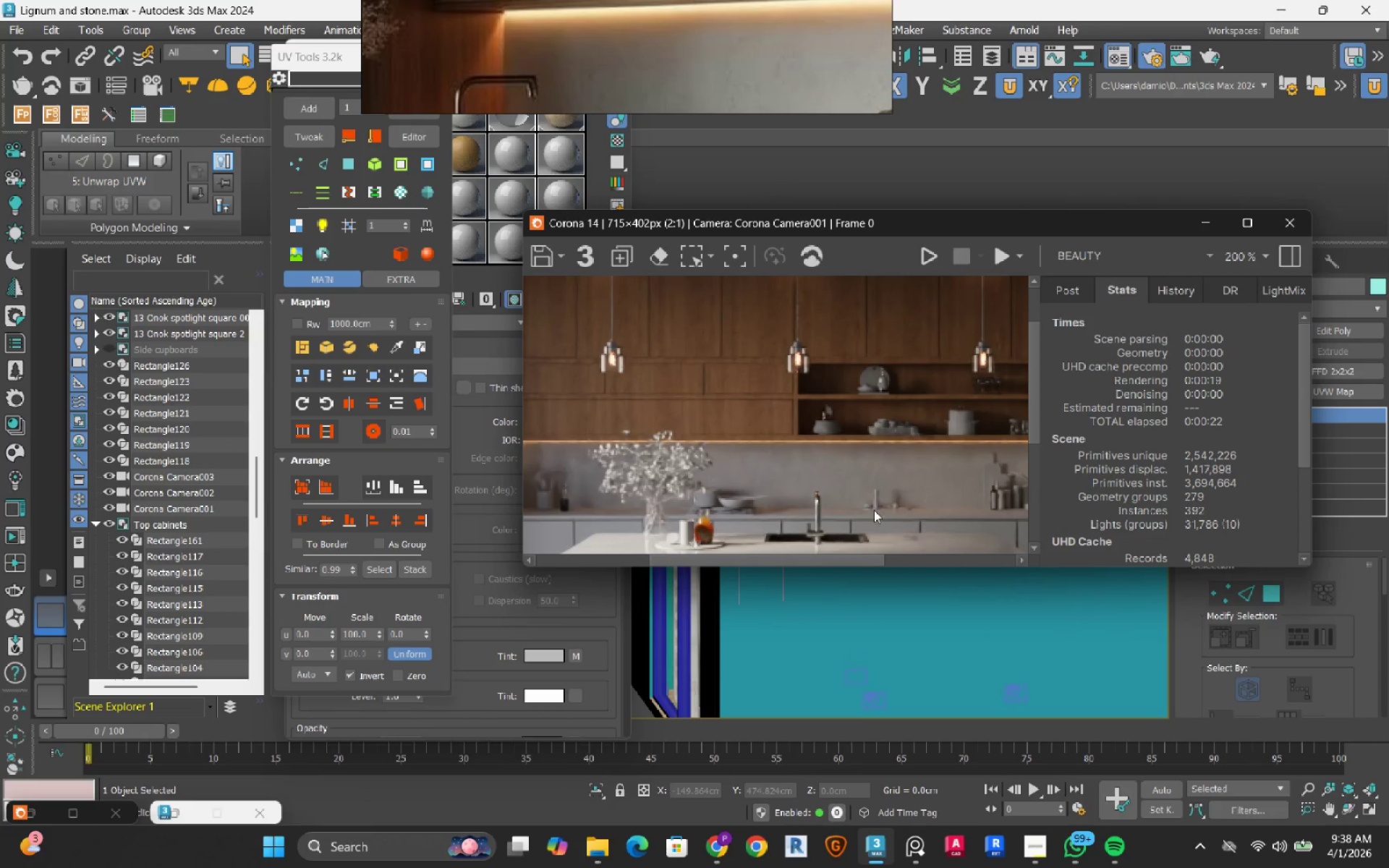 
scroll: coordinate [849, 413], scroll_direction: down, amount: 1.0
 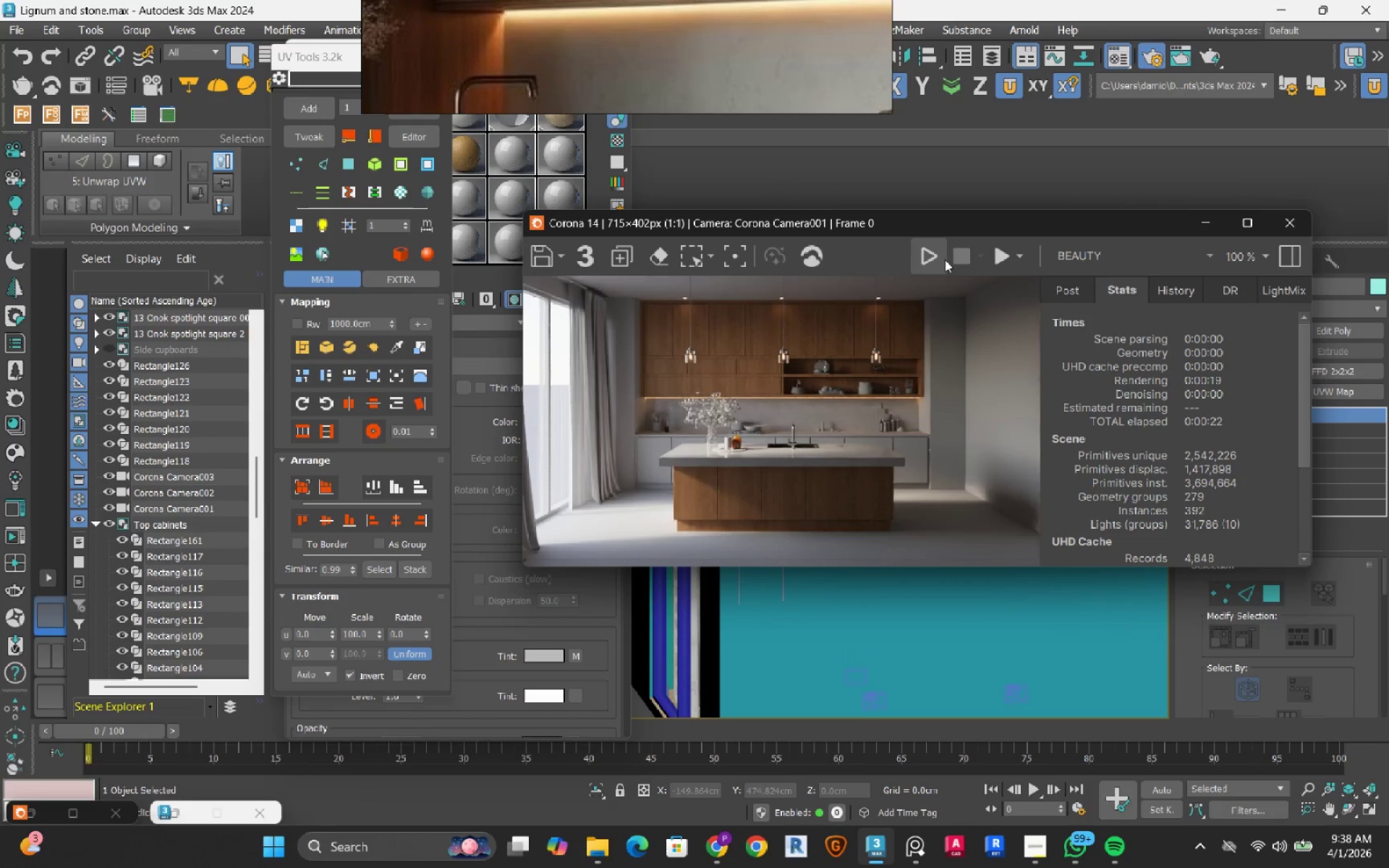 
left_click([941, 258])
 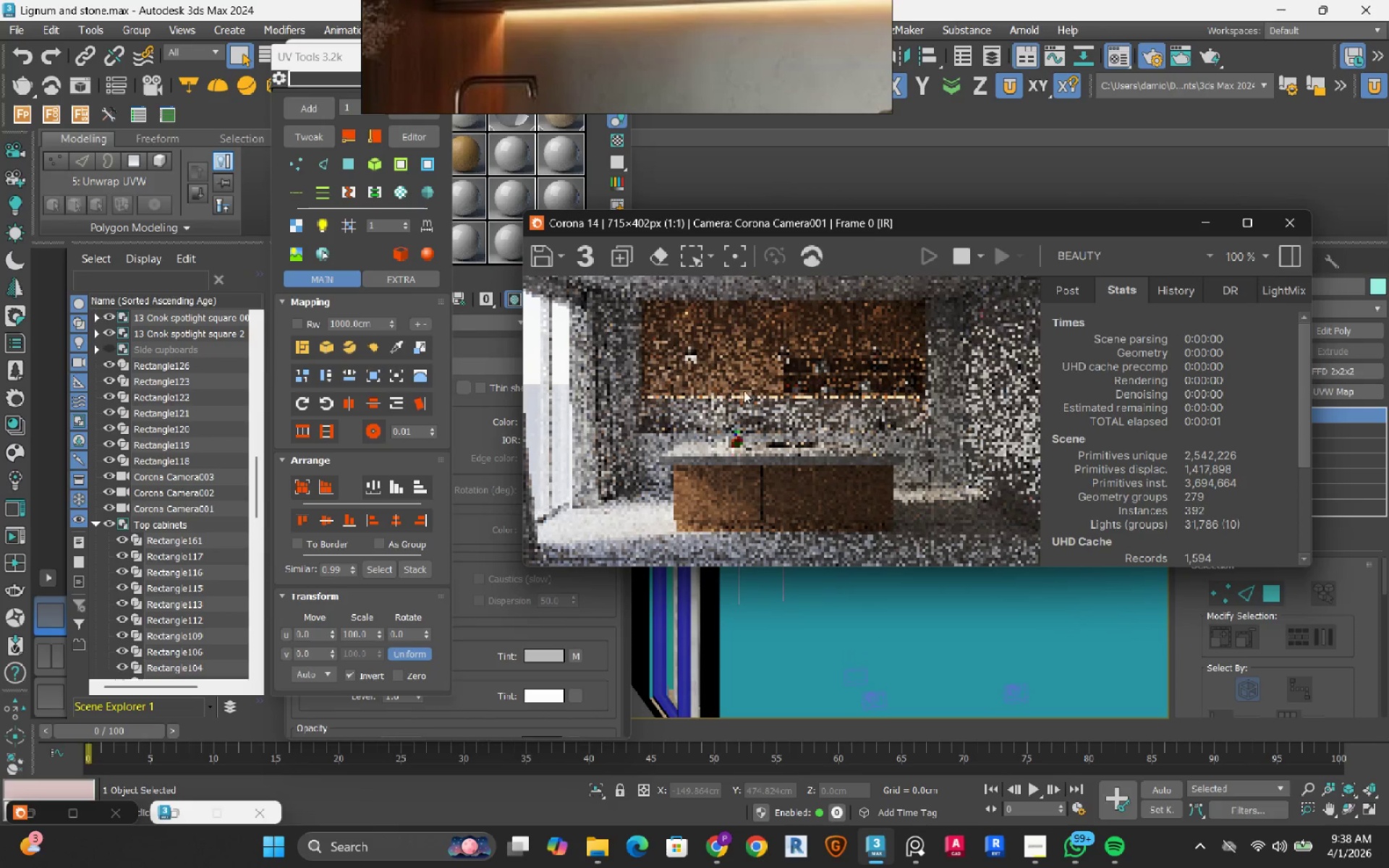 
scroll: coordinate [673, 359], scroll_direction: up, amount: 1.0
 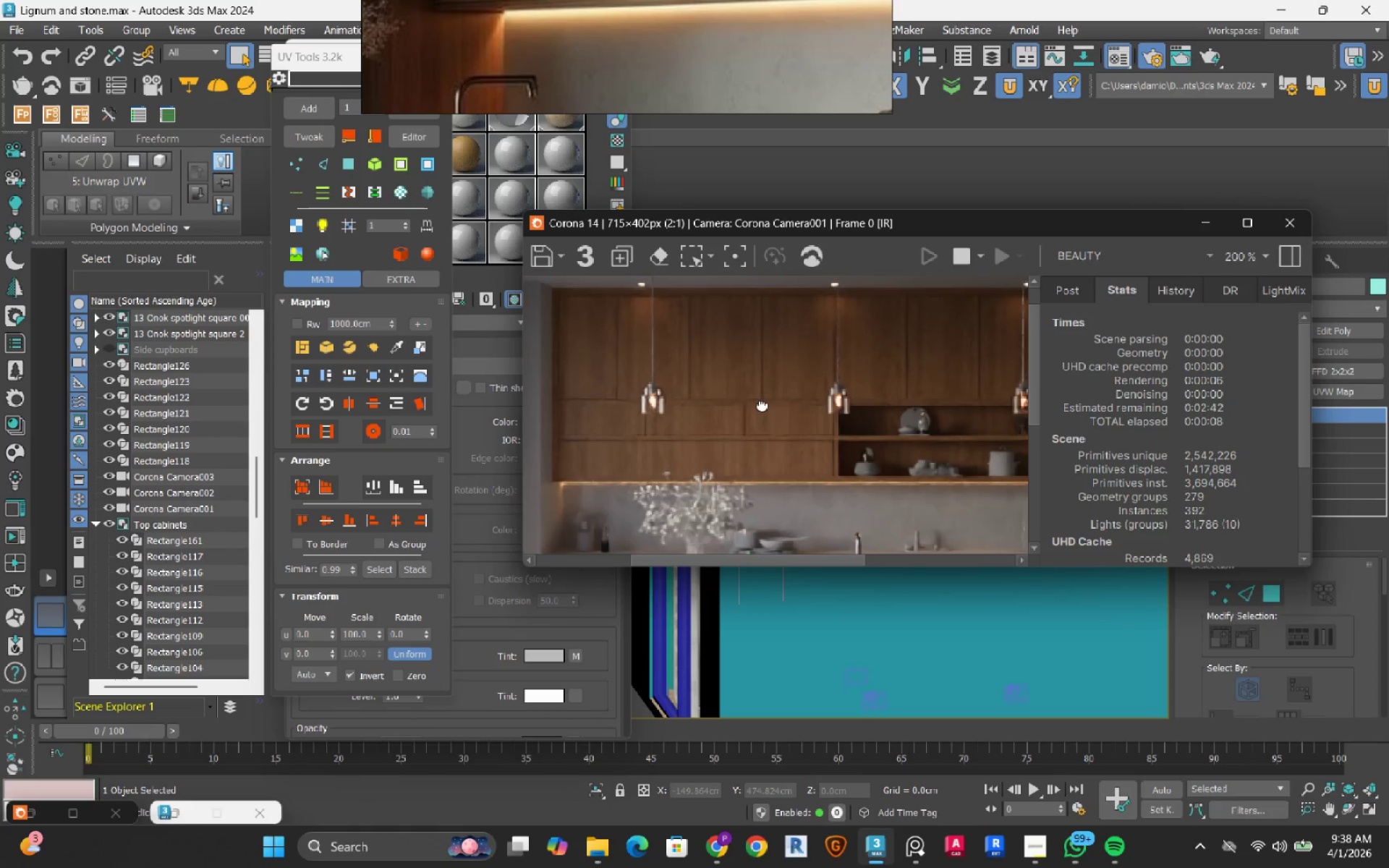 
wait(6.39)
 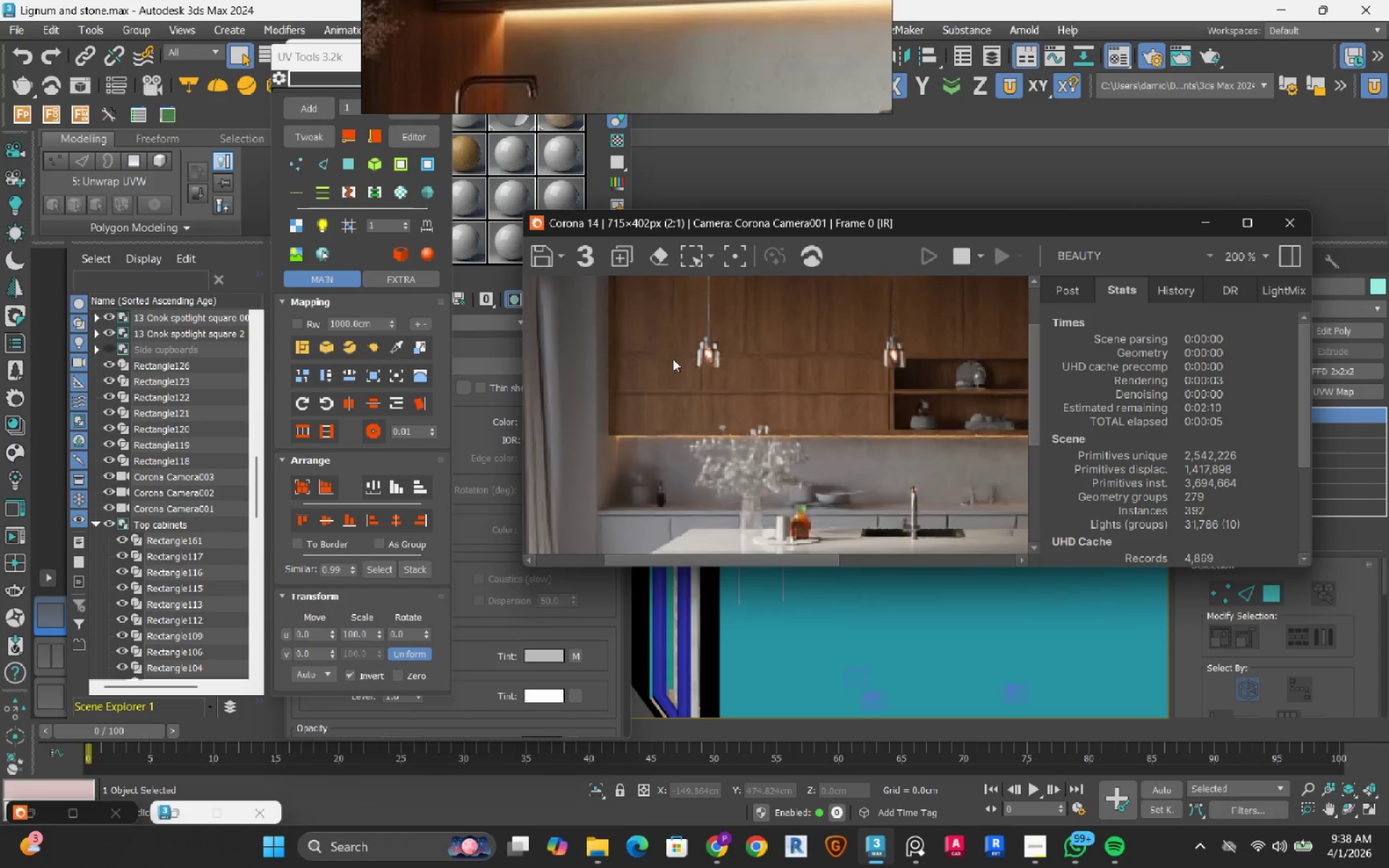 
scroll: coordinate [719, 422], scroll_direction: down, amount: 1.0
 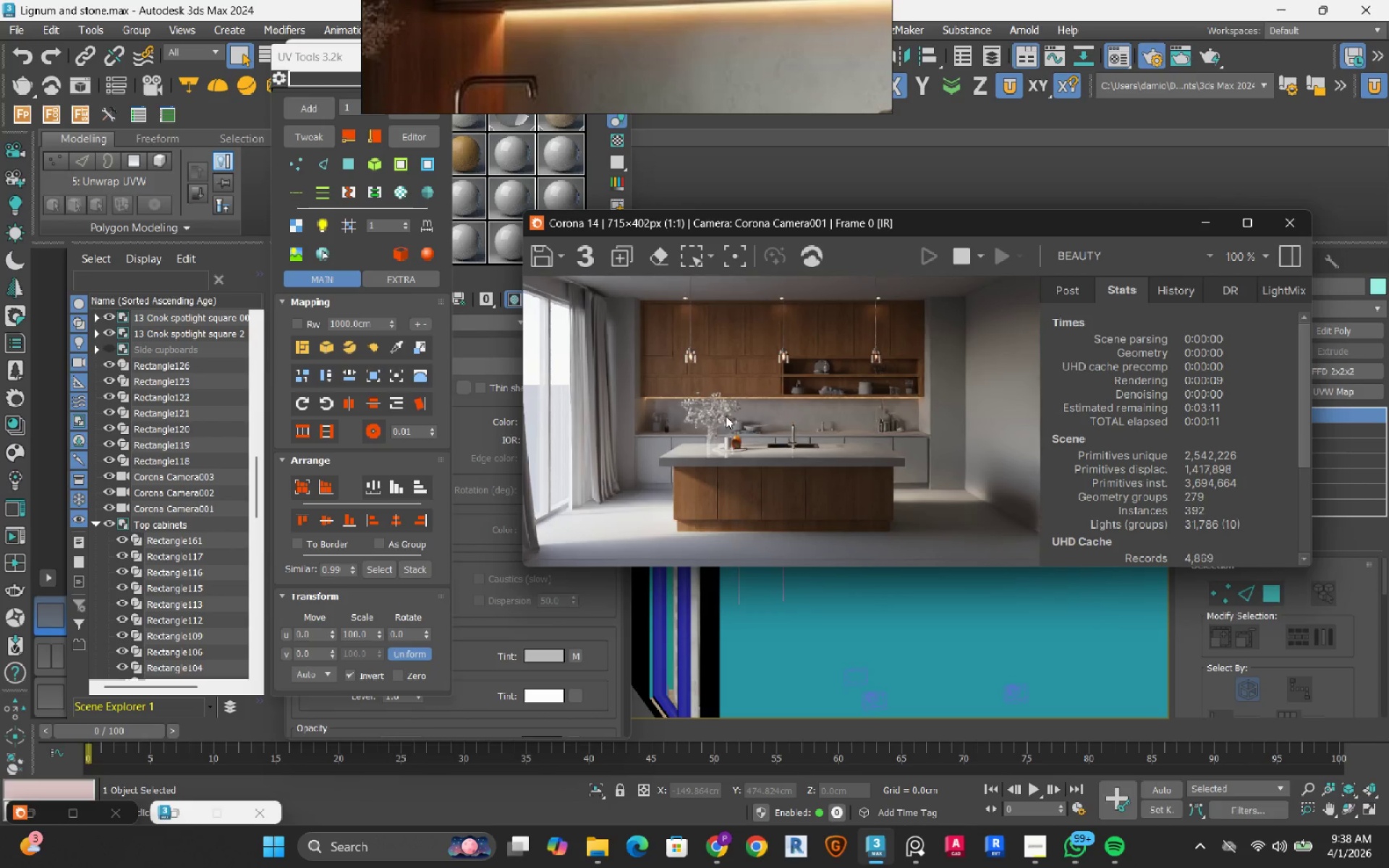 
scroll: coordinate [797, 383], scroll_direction: up, amount: 1.0
 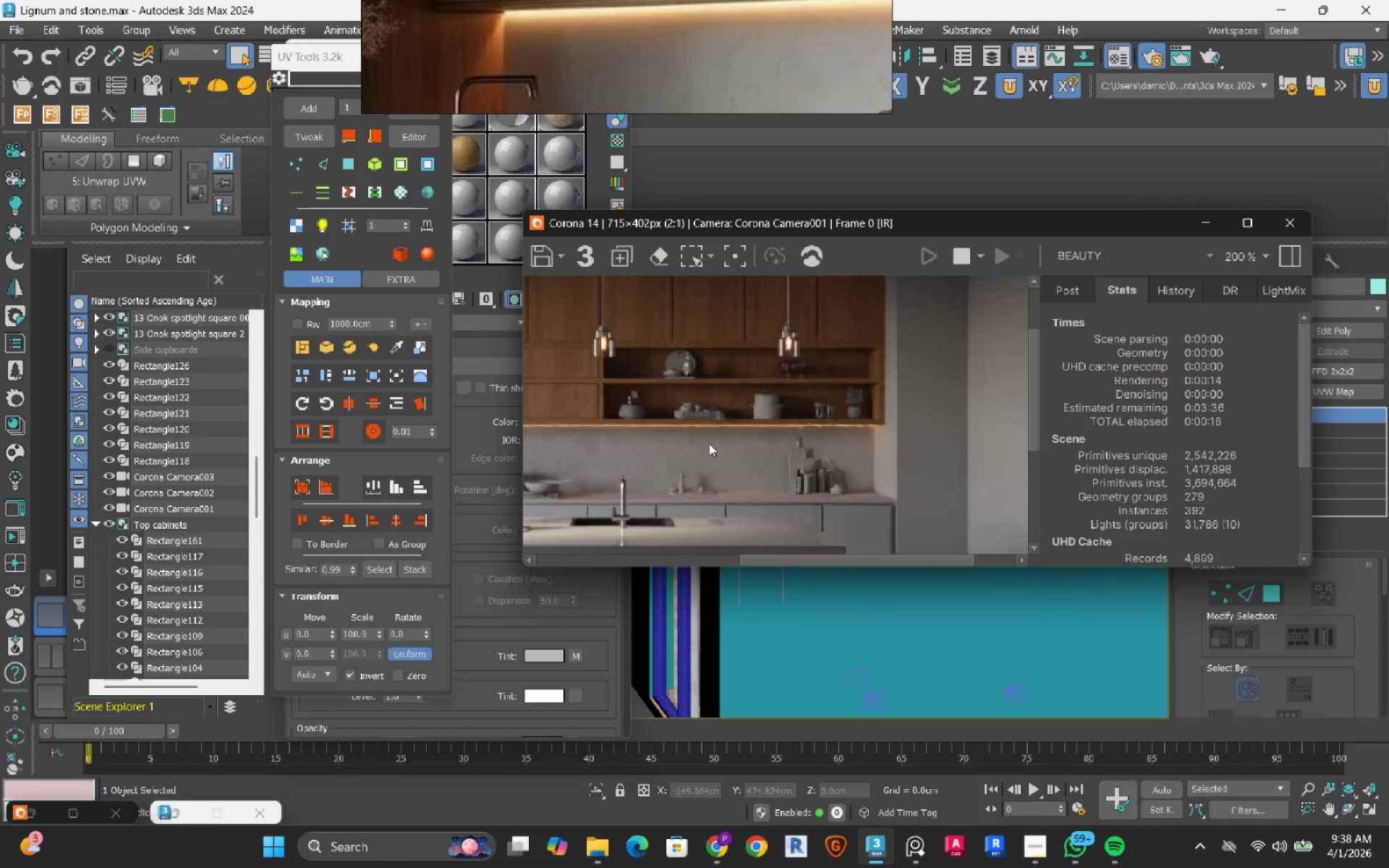 
wait(9.53)
 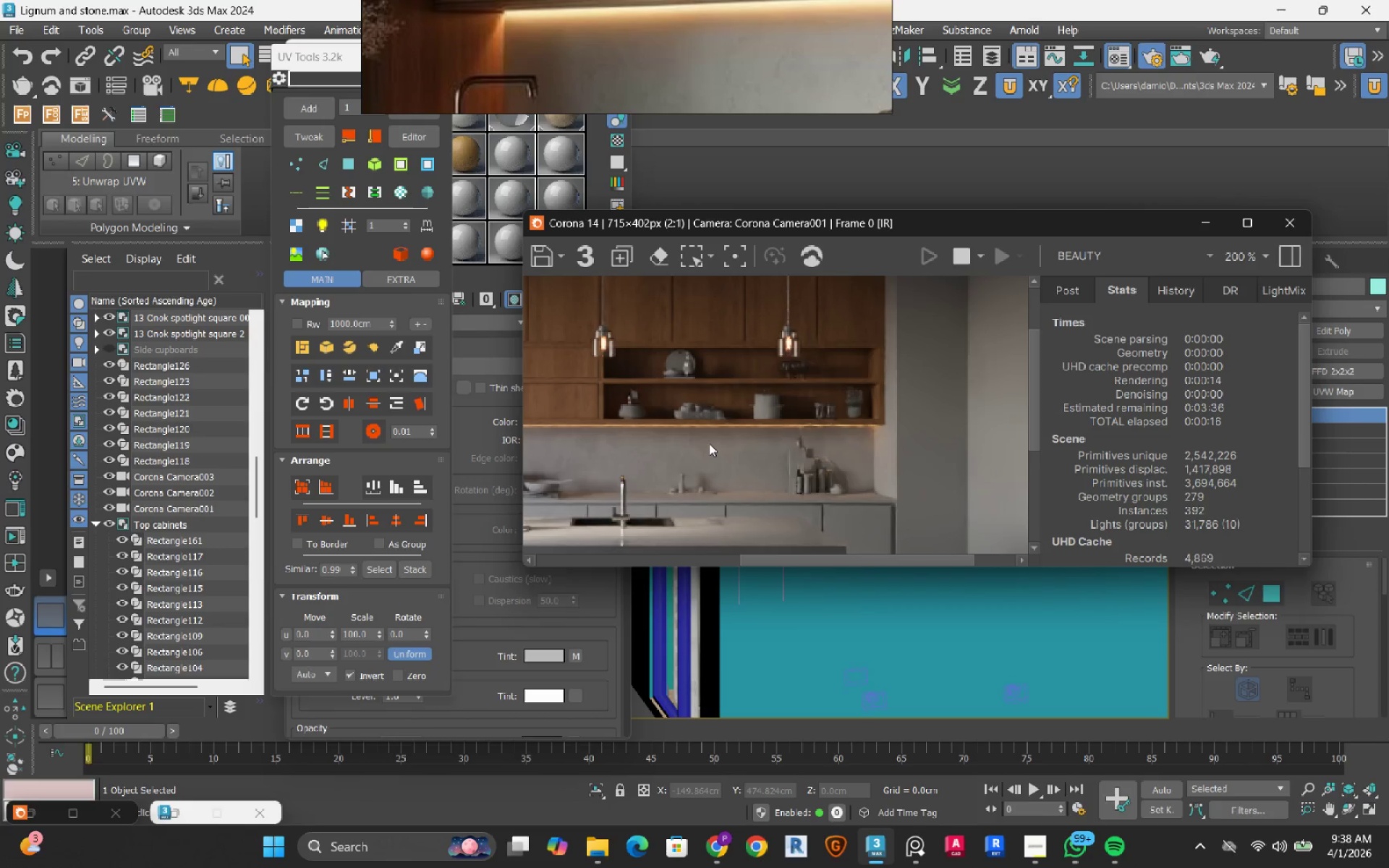 
left_click([956, 262])
 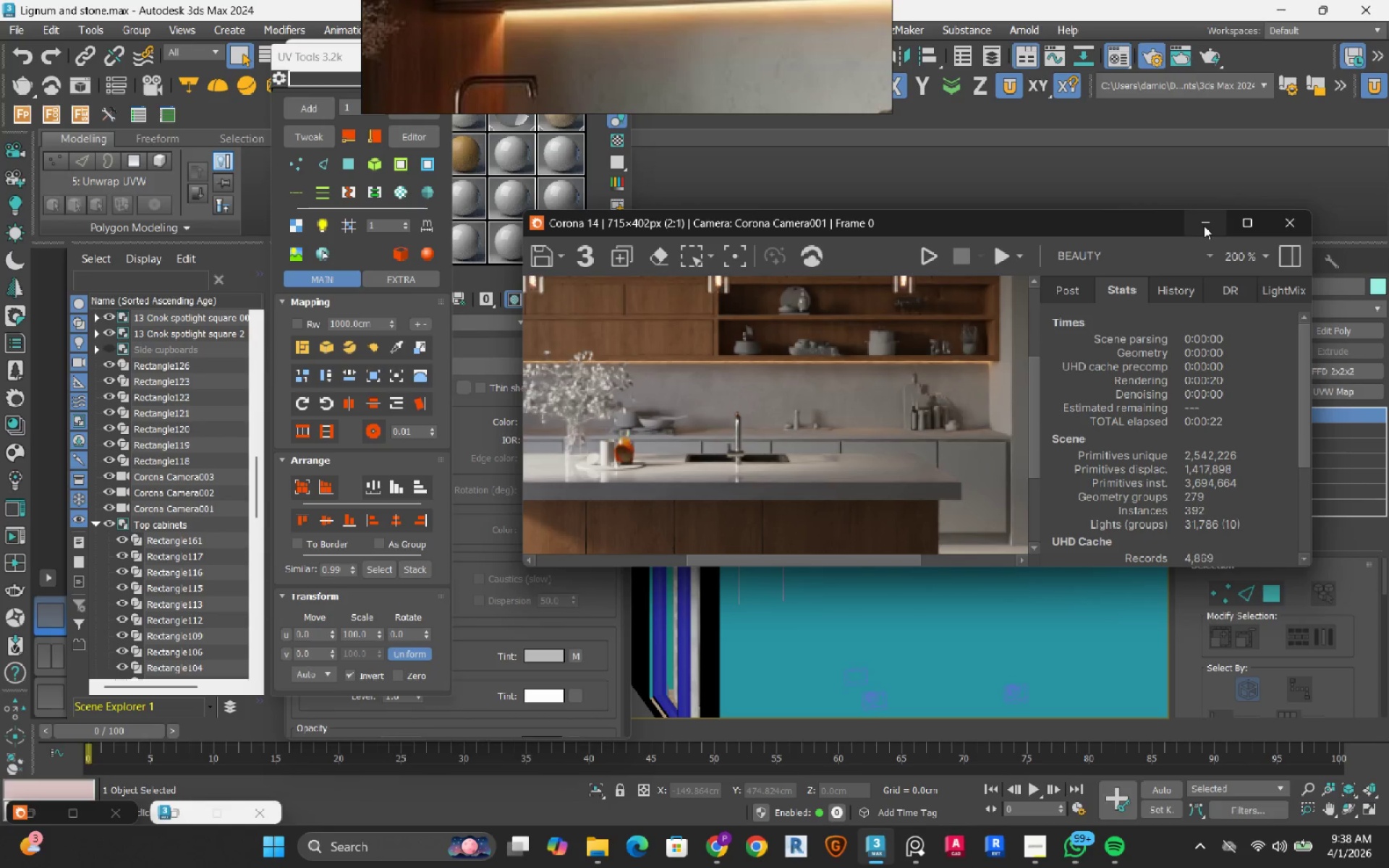 
left_click([1204, 226])
 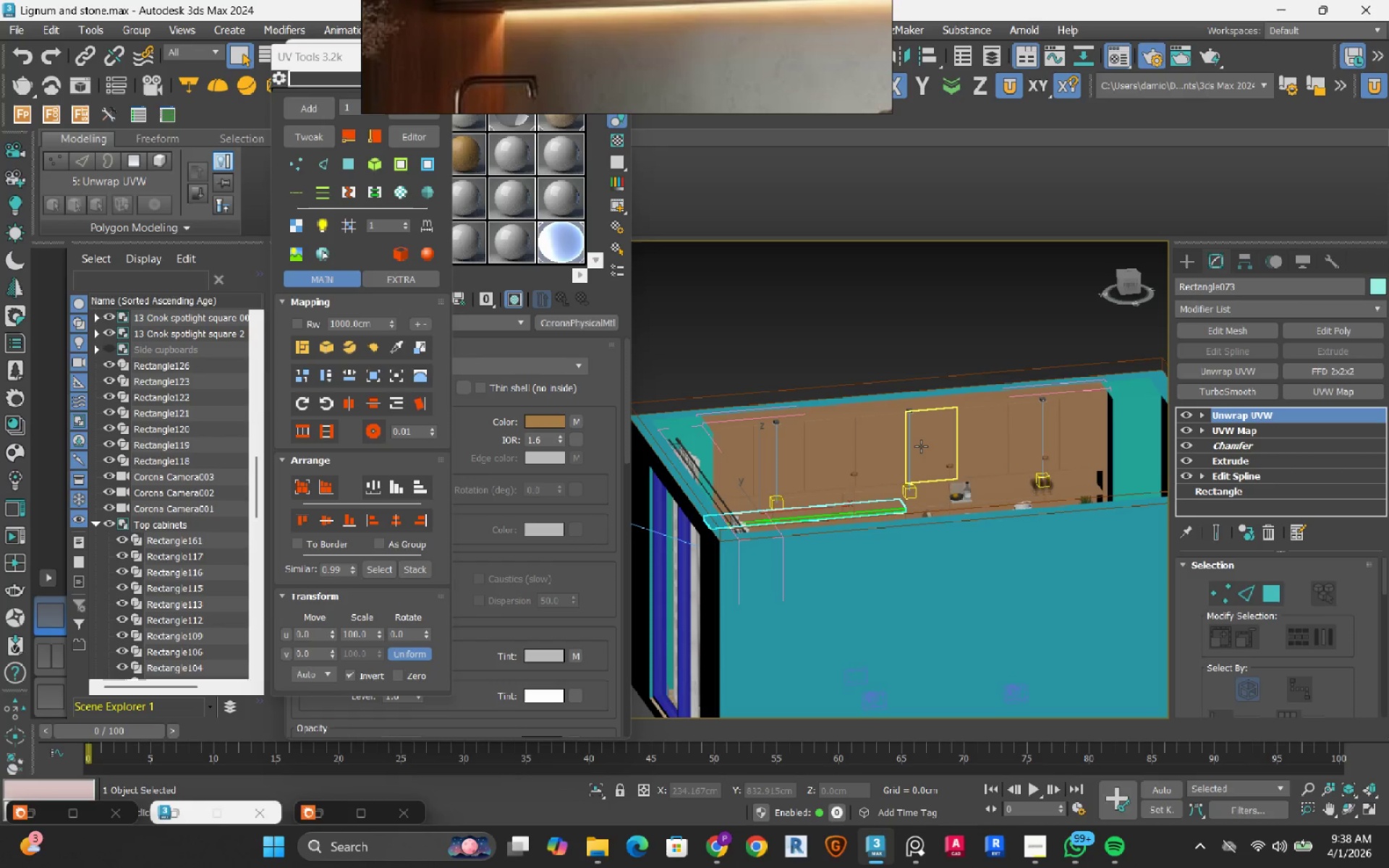 
hold_key(key=AltRight, duration=0.55)
 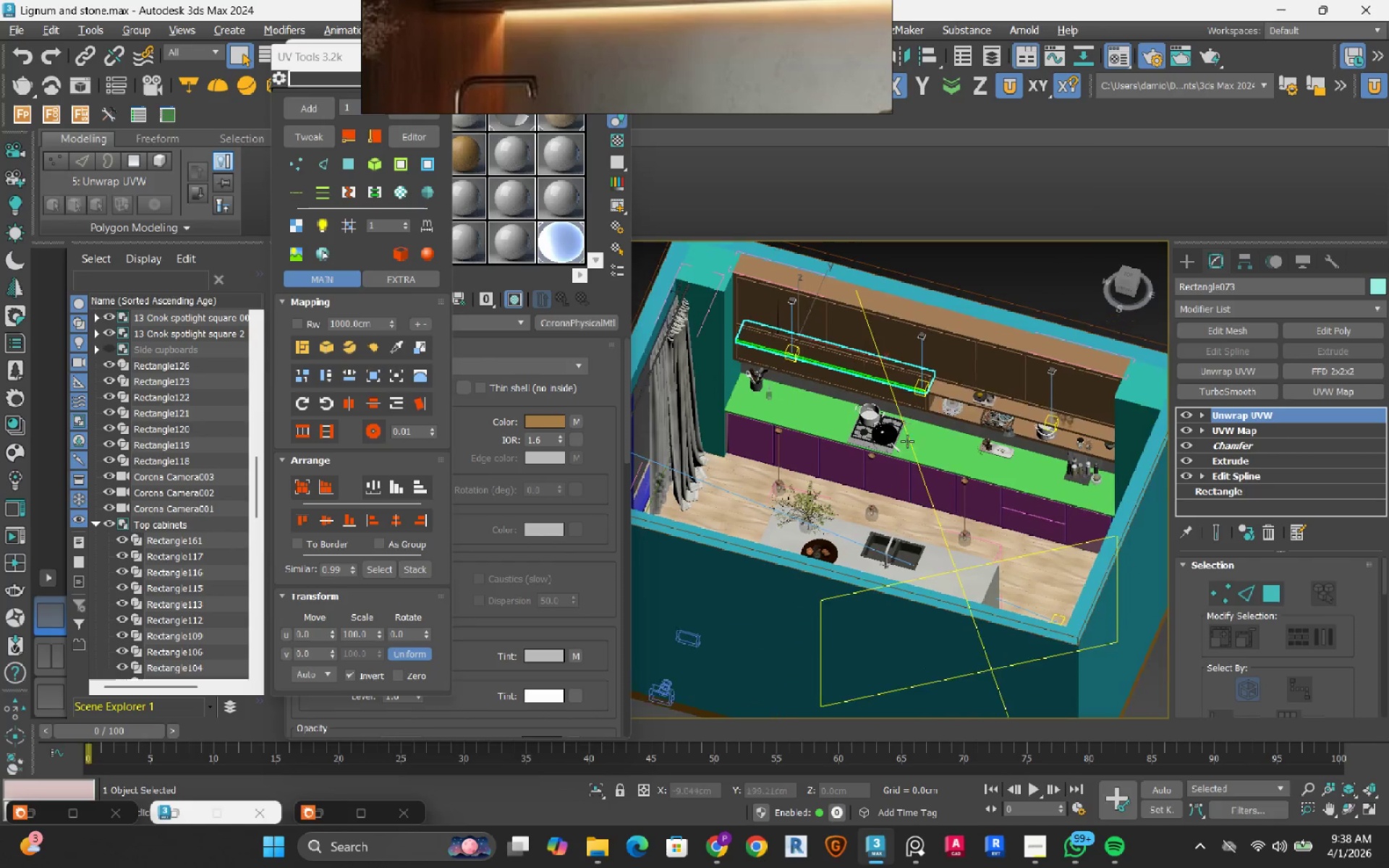 
hold_key(key=AltRight, duration=0.36)
 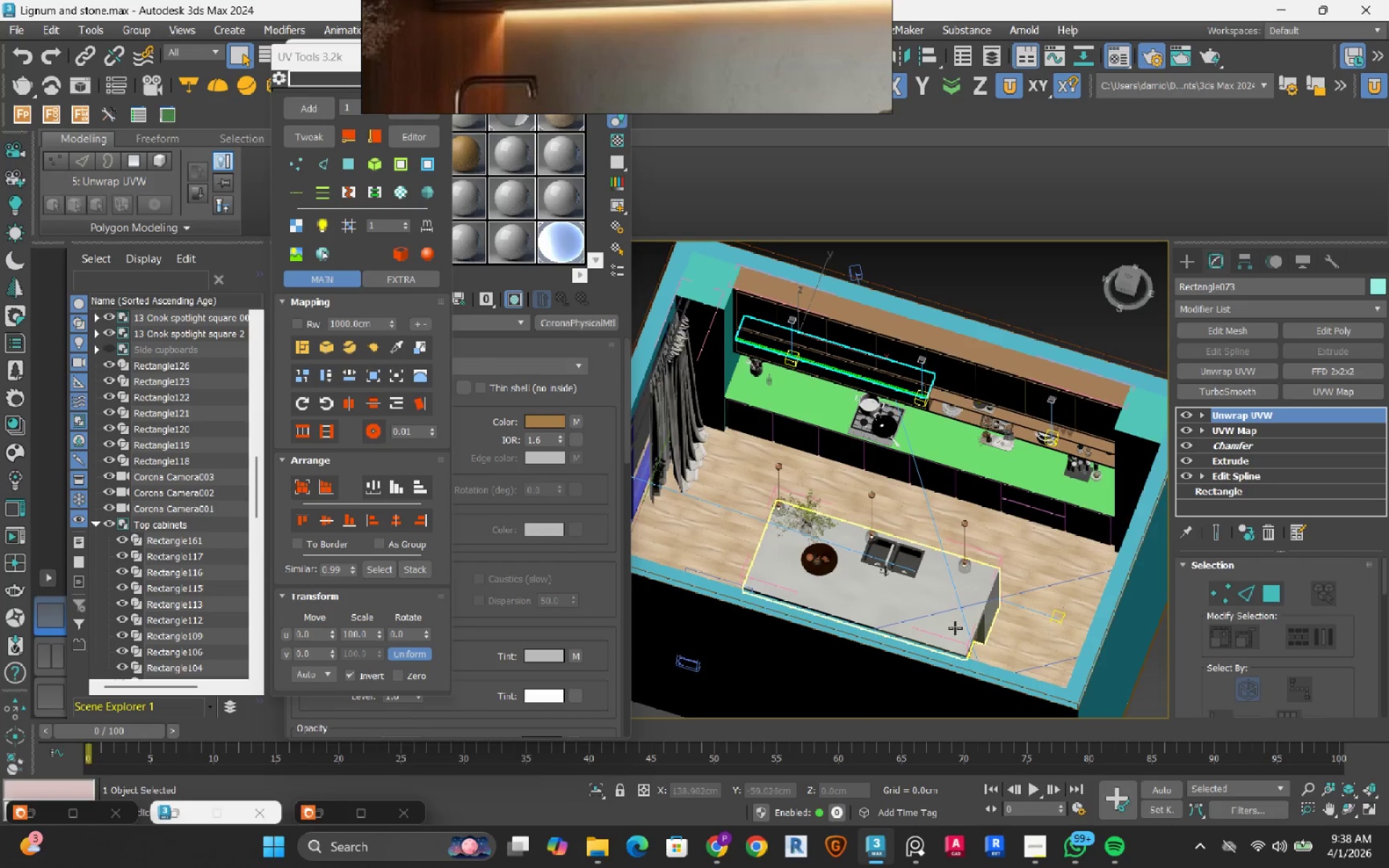 
left_click([955, 628])
 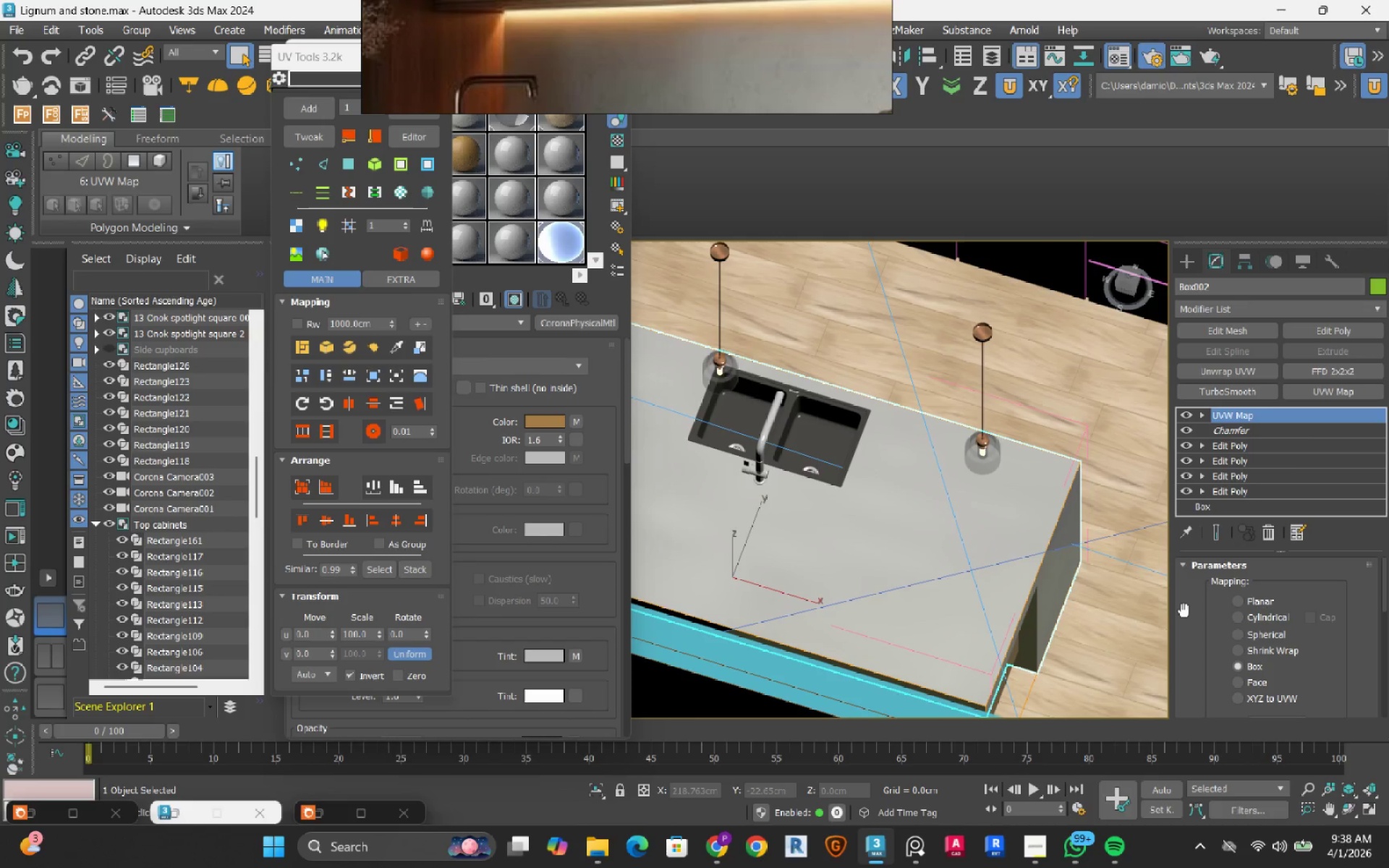 
scroll: coordinate [955, 628], scroll_direction: up, amount: 3.0
 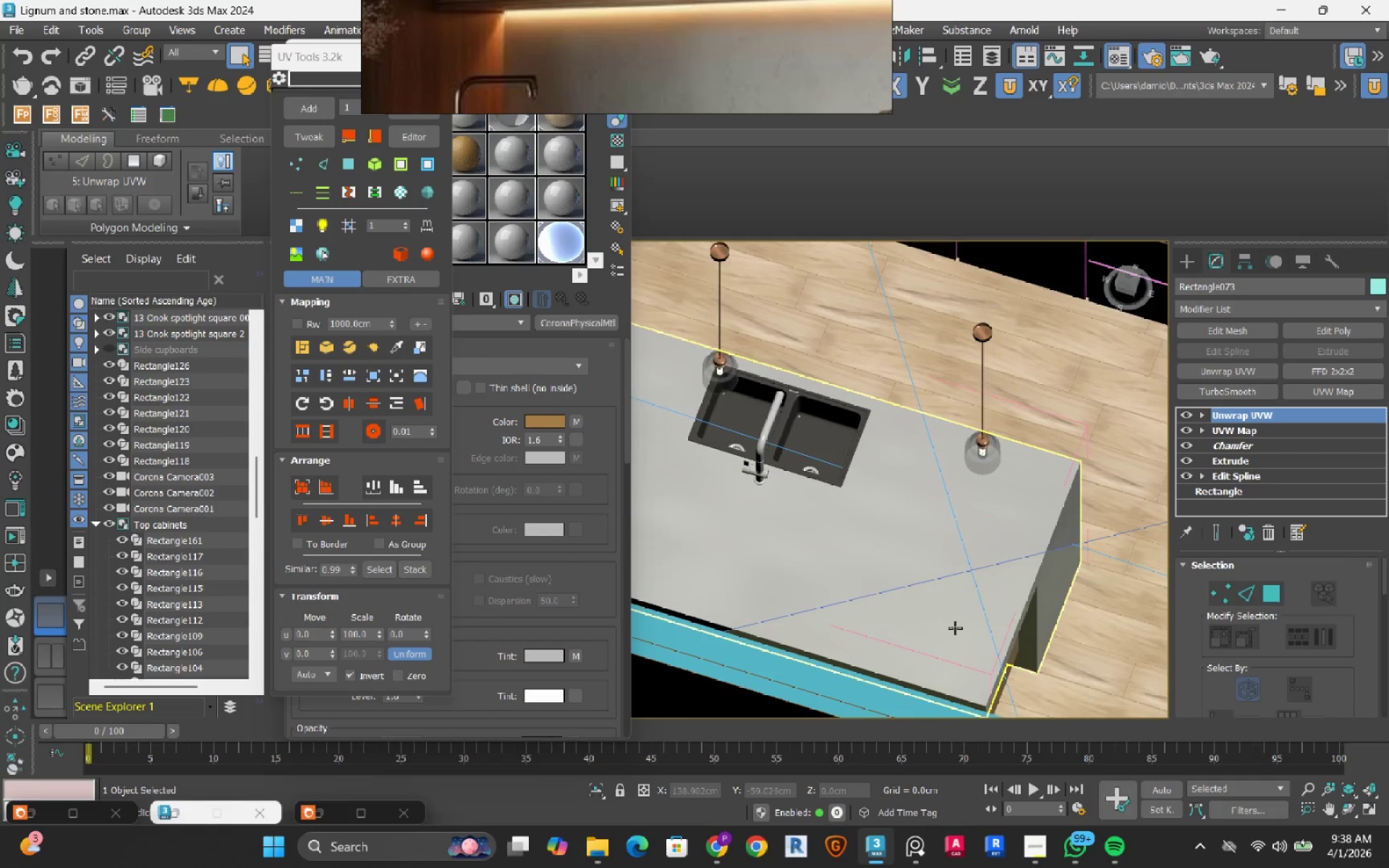 
hold_key(key=AltRight, duration=1.5)
 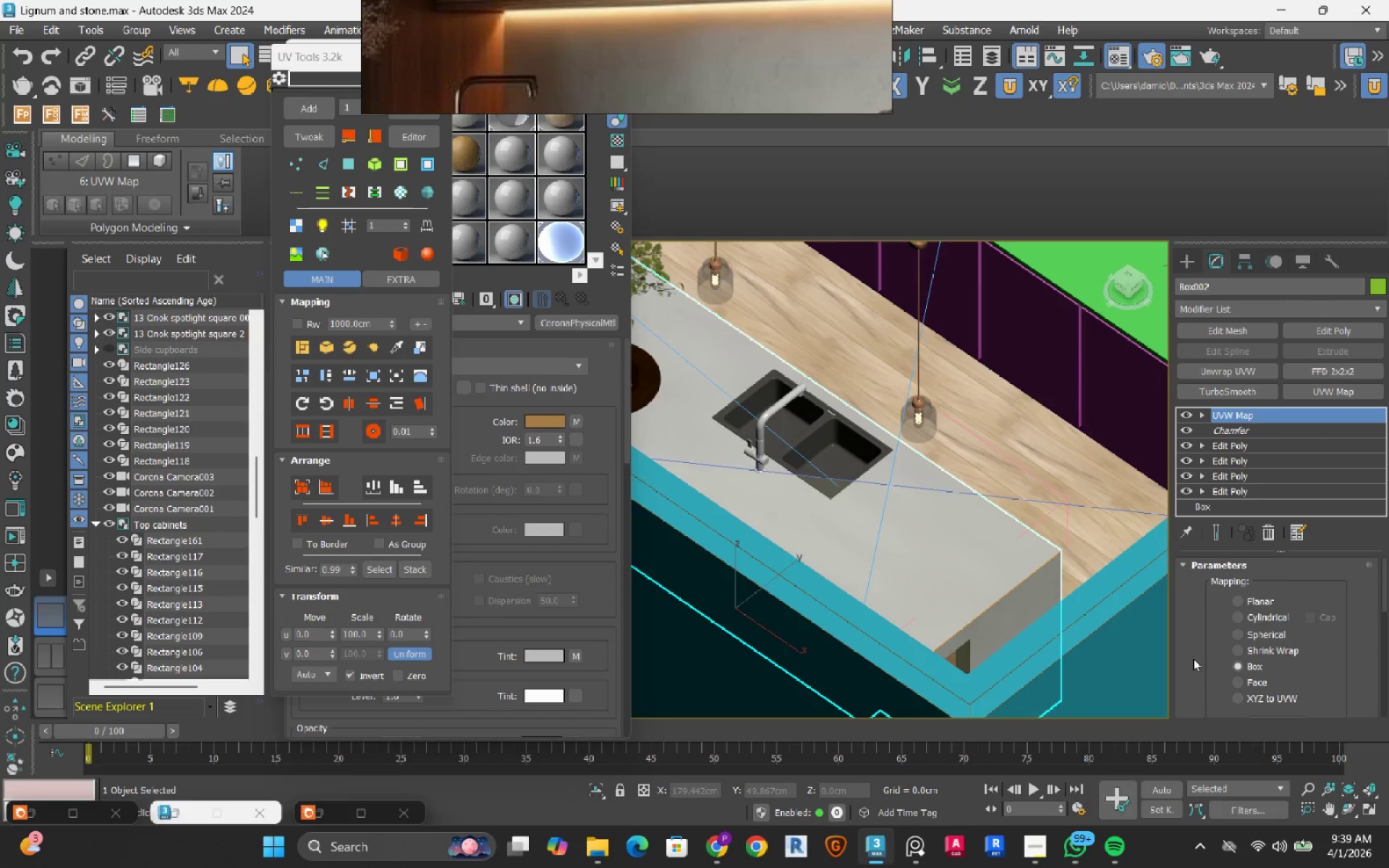 
scroll: coordinate [1193, 658], scroll_direction: down, amount: 8.0
 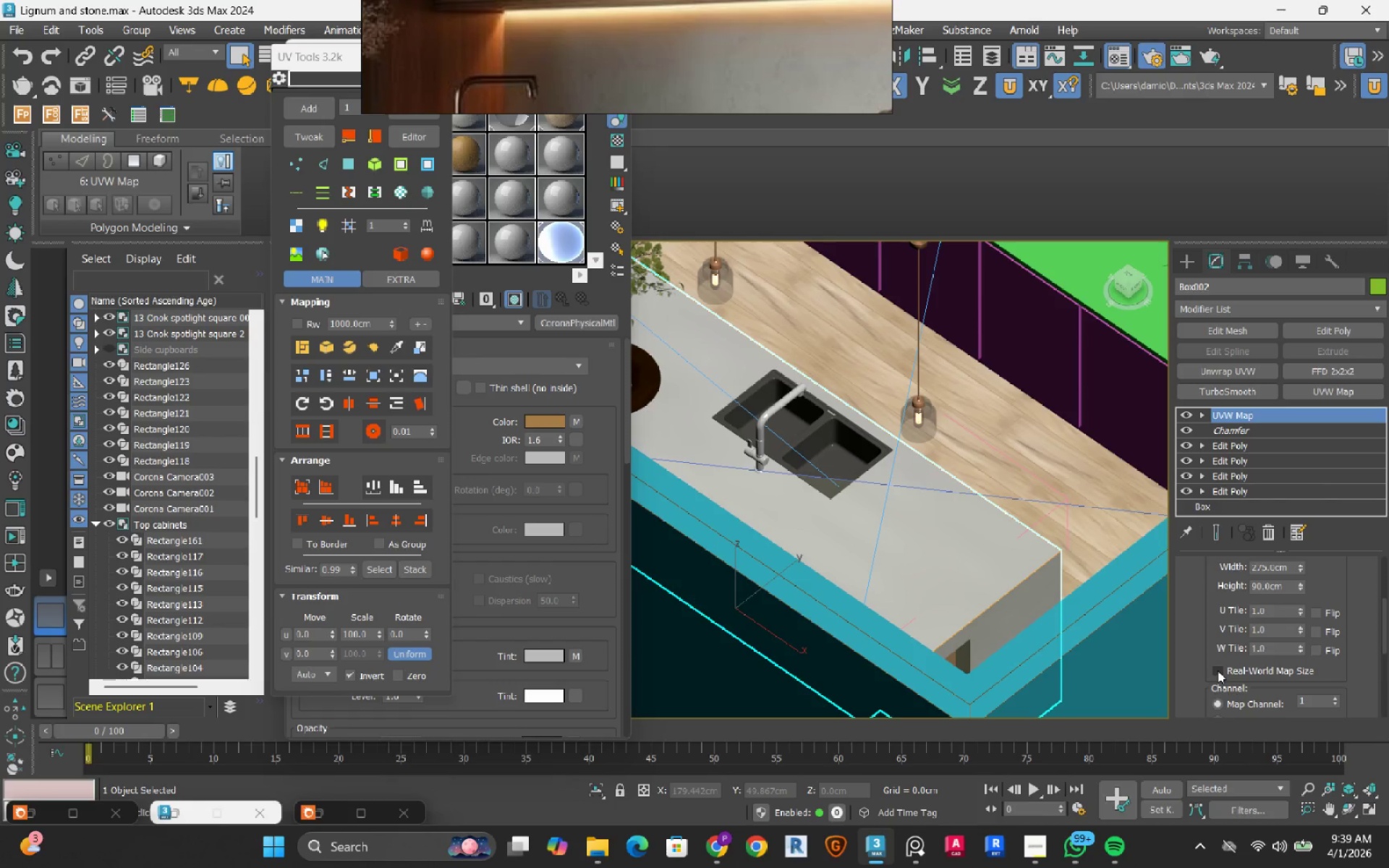 
left_click([1218, 671])
 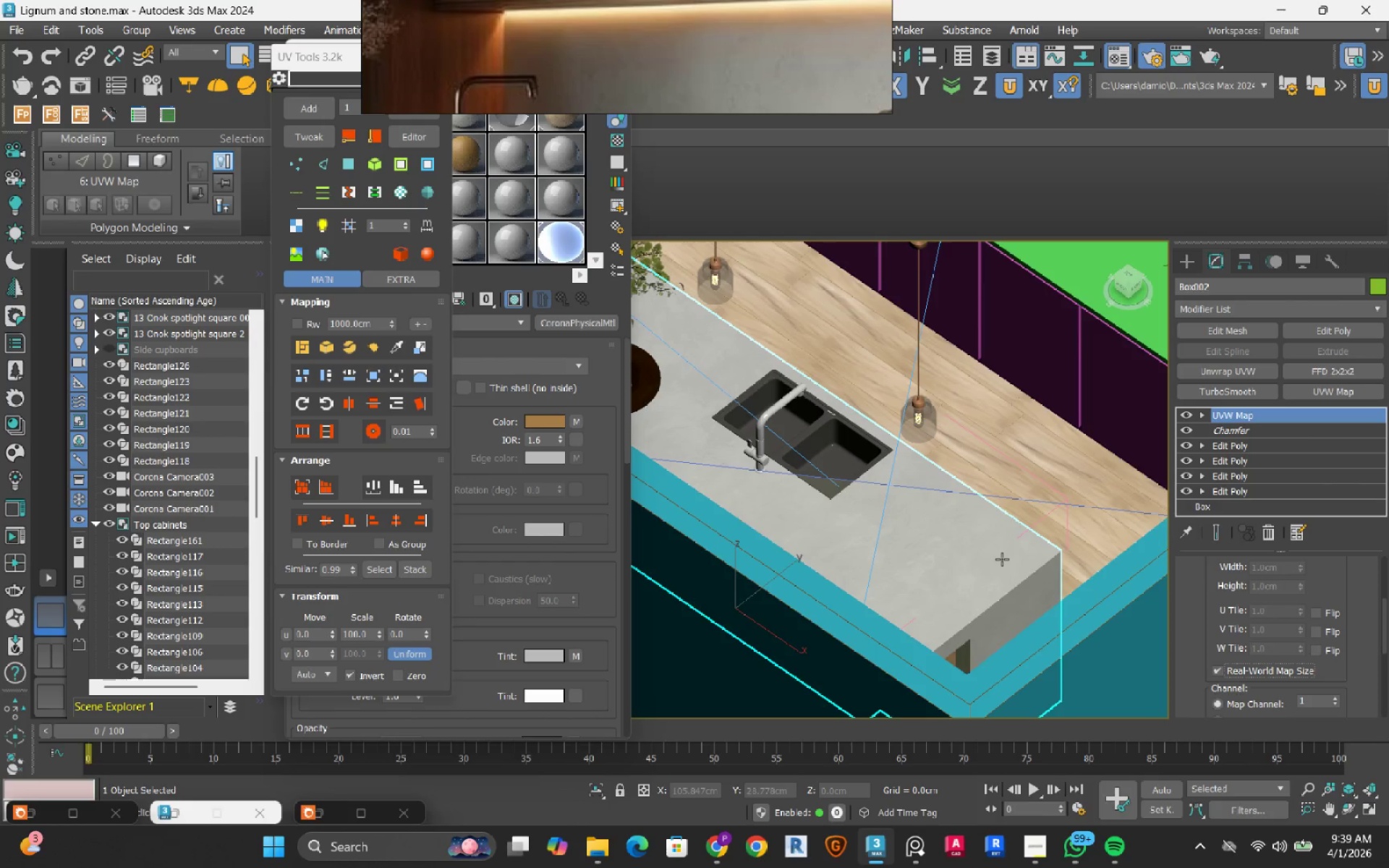 
hold_key(key=AltRight, duration=0.38)
 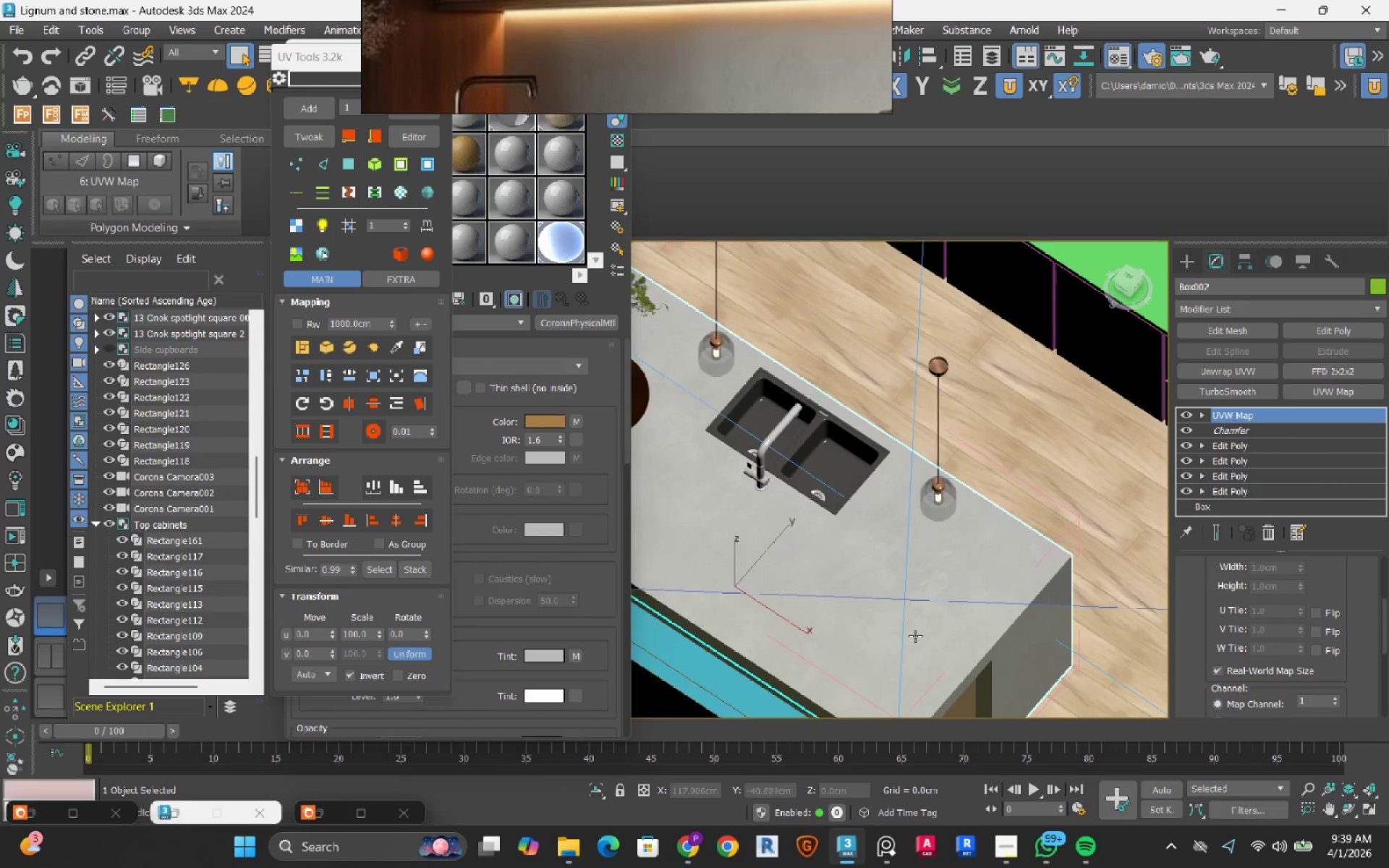 
scroll: coordinate [914, 635], scroll_direction: up, amount: 3.0
 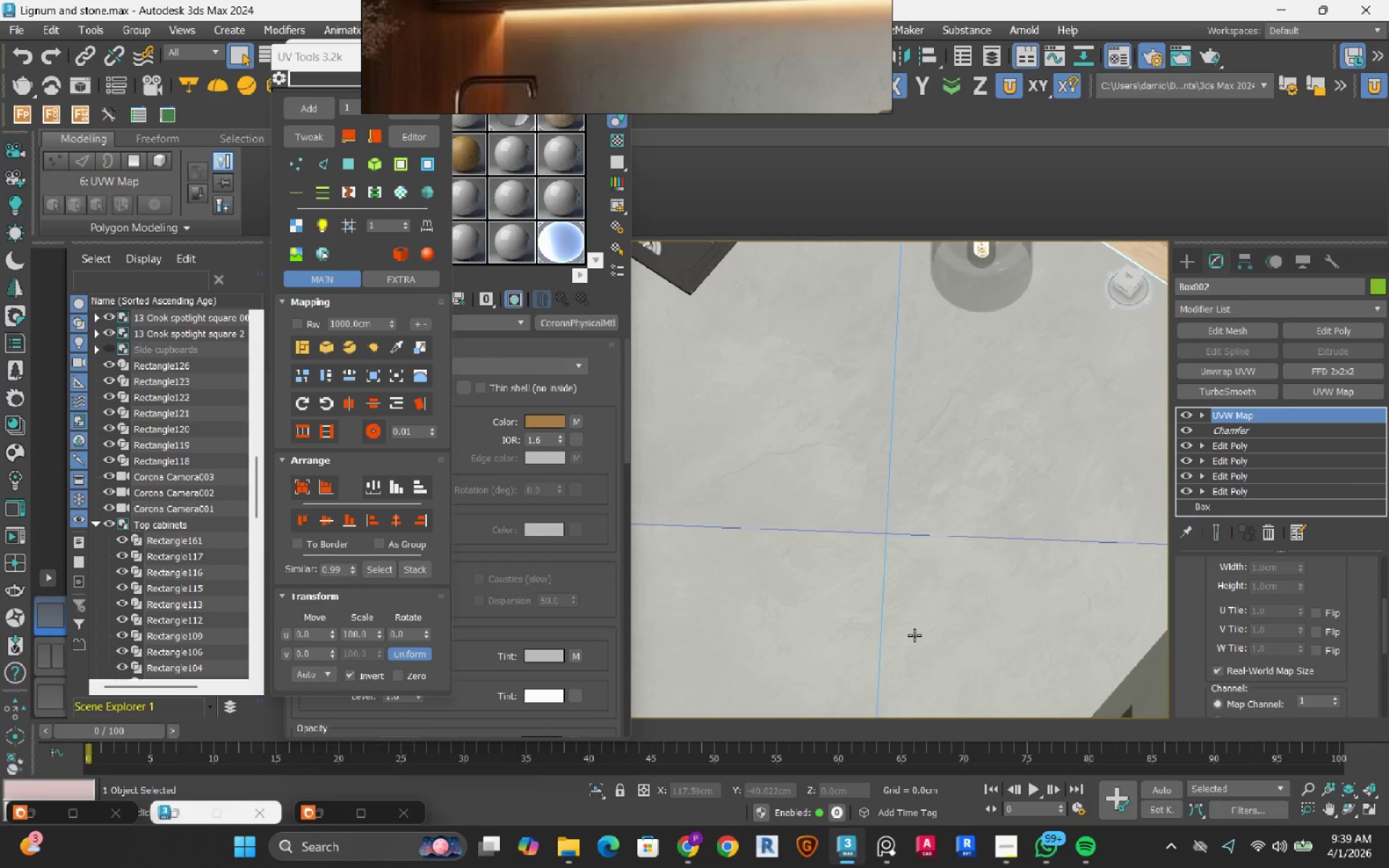 
scroll: coordinate [1001, 556], scroll_direction: down, amount: 5.0
 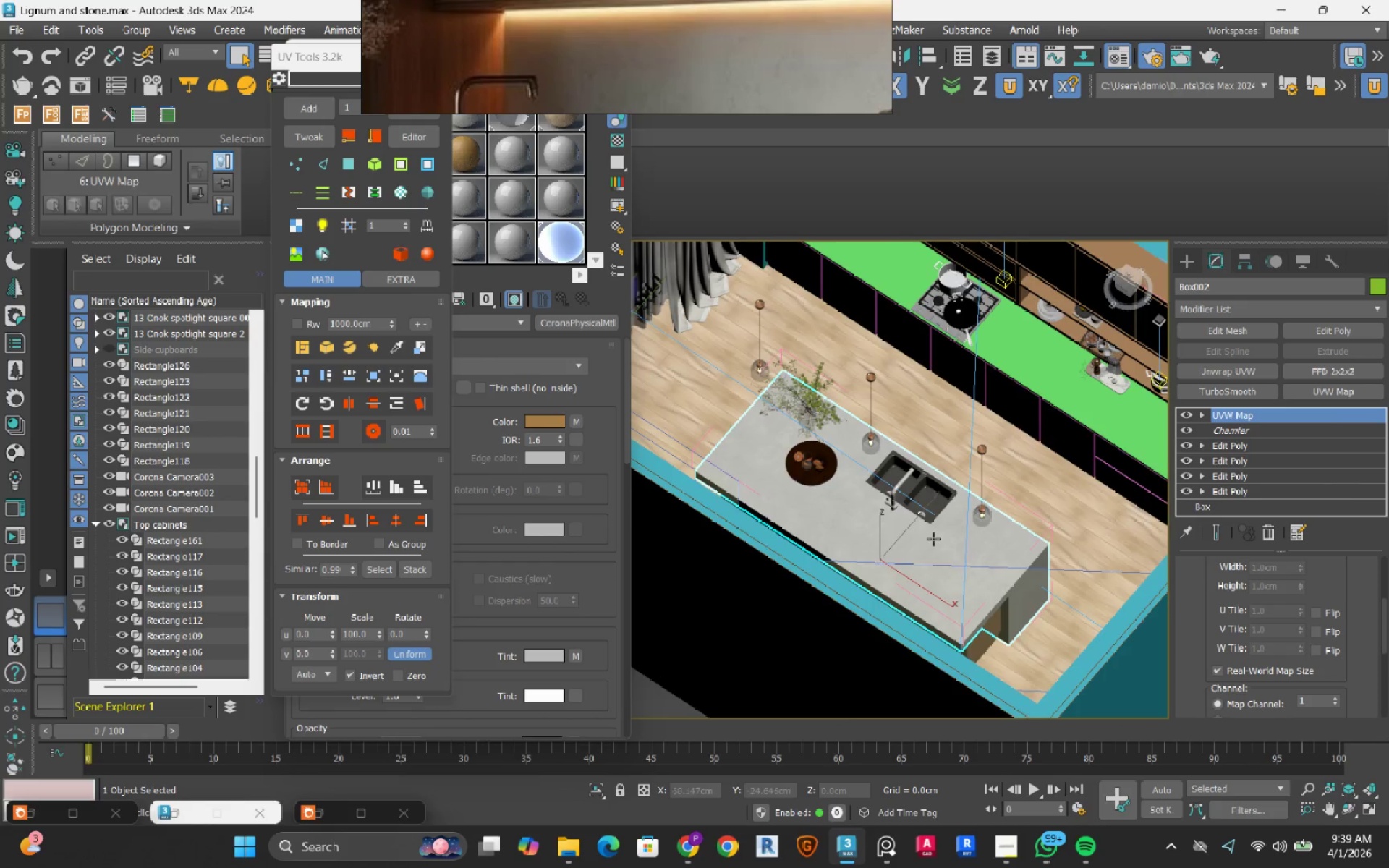 
hold_key(key=AltRight, duration=1.5)
 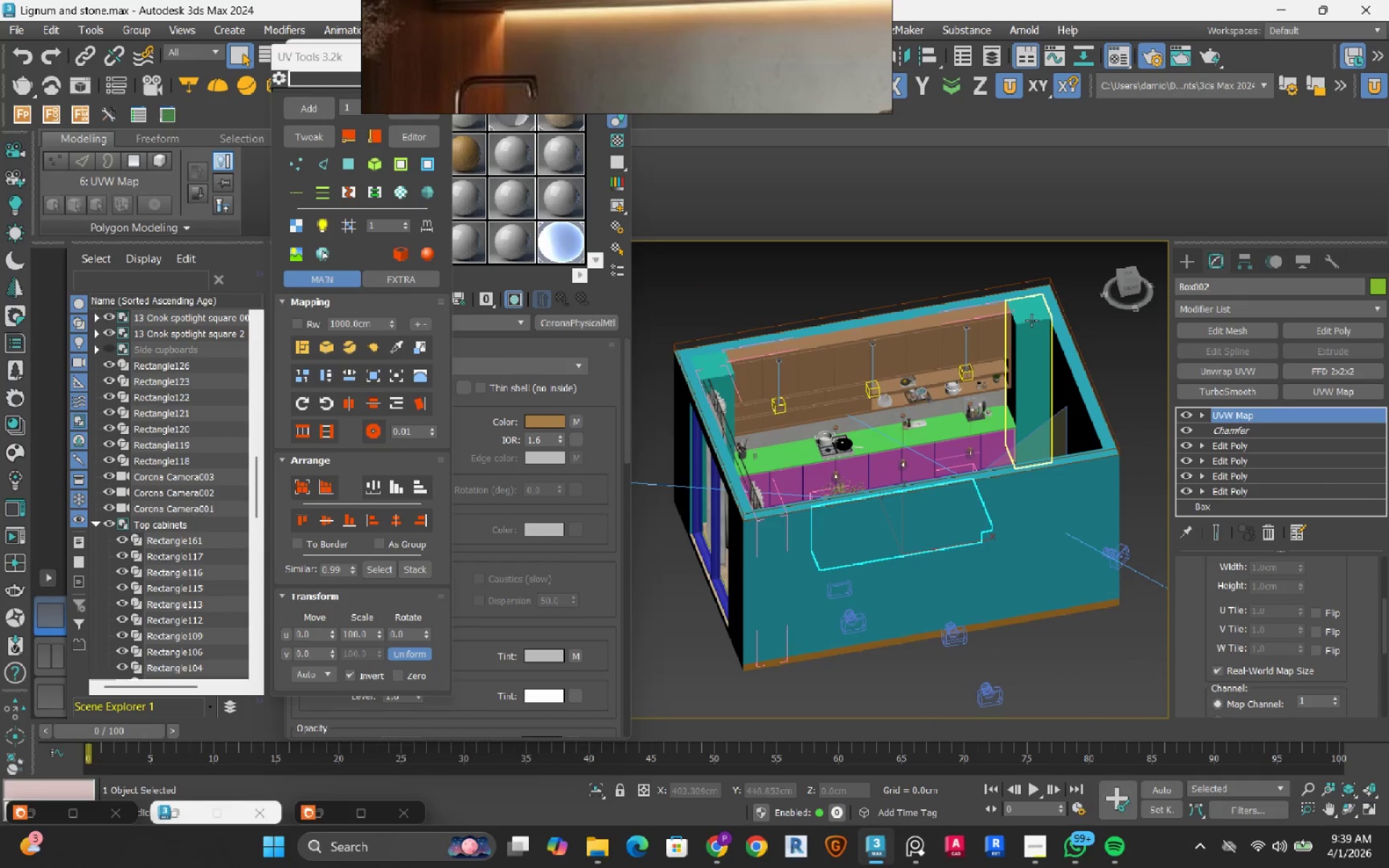 
scroll: coordinate [930, 539], scroll_direction: down, amount: 2.0
 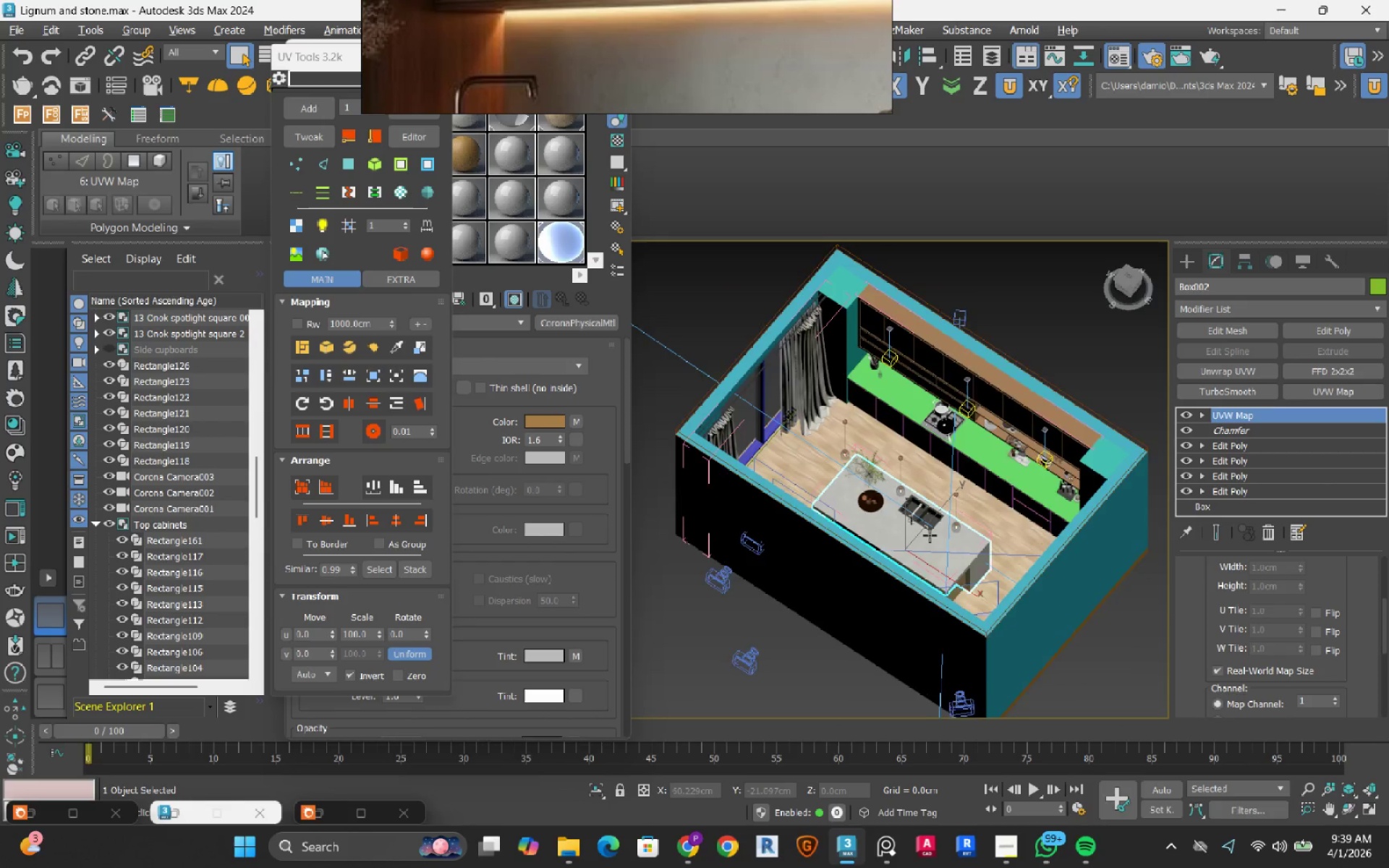 
left_click([1032, 320])
 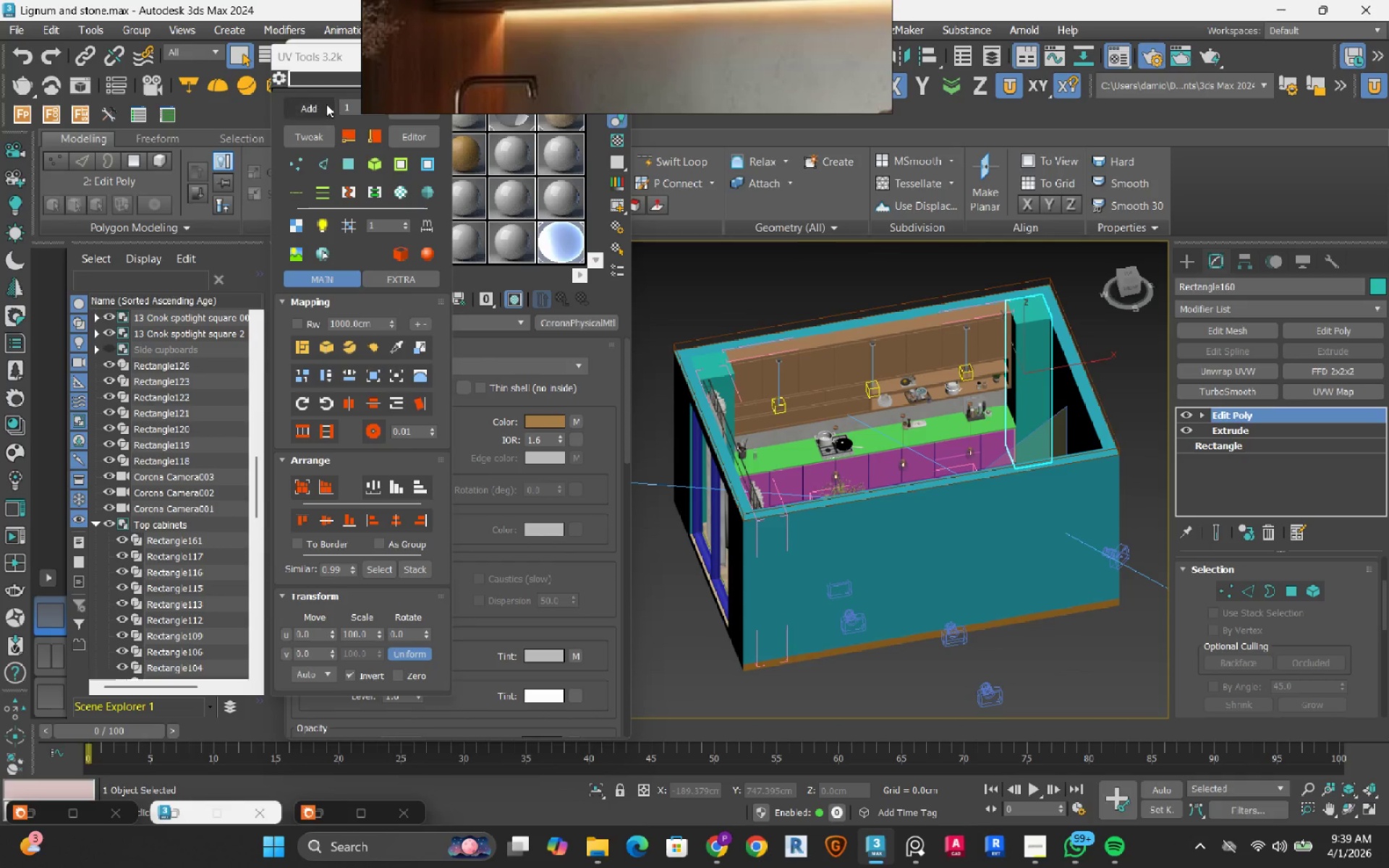 
left_click_drag(start_coordinate=[310, 67], to_coordinate=[133, 61])
 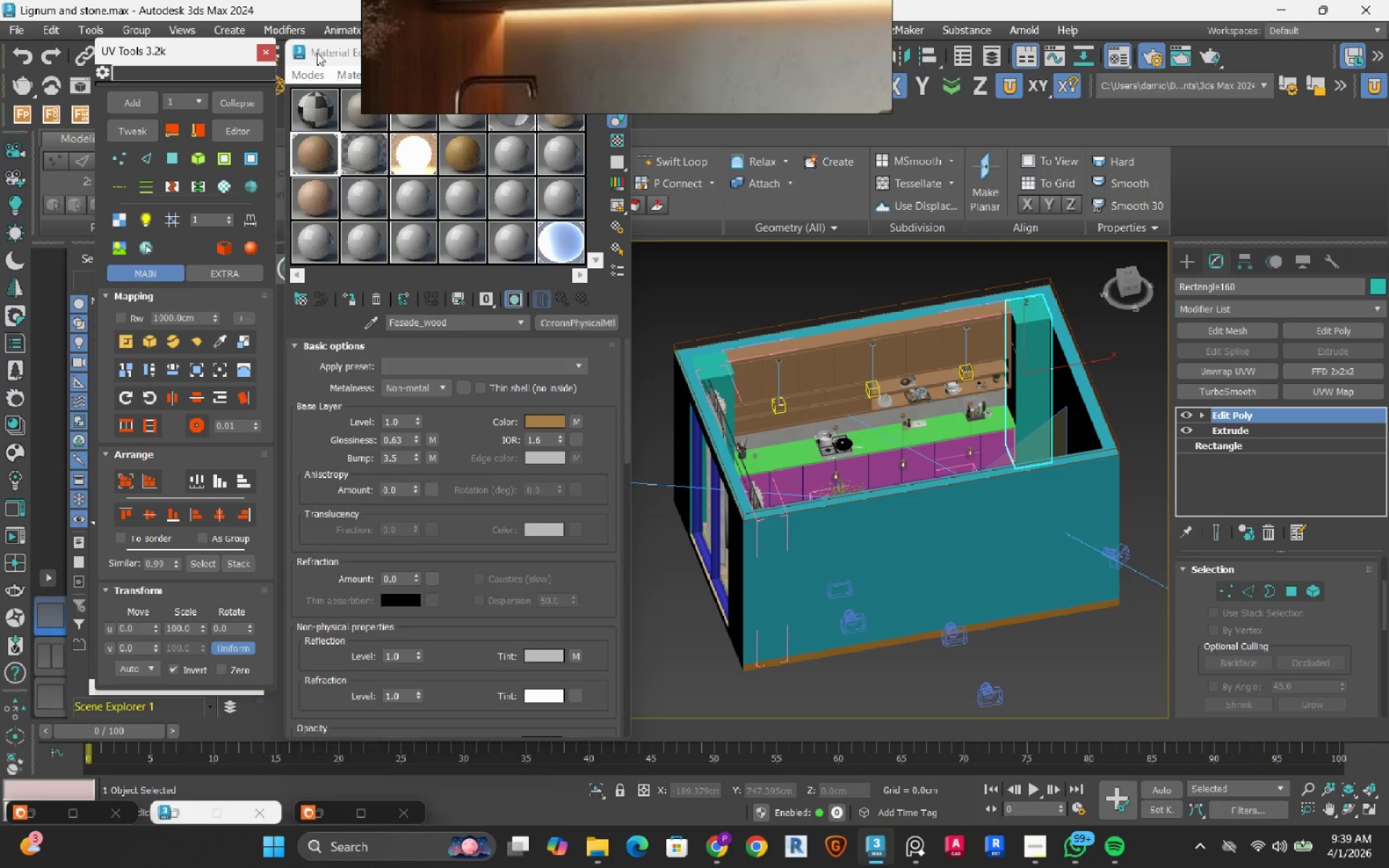 
left_click([319, 52])
 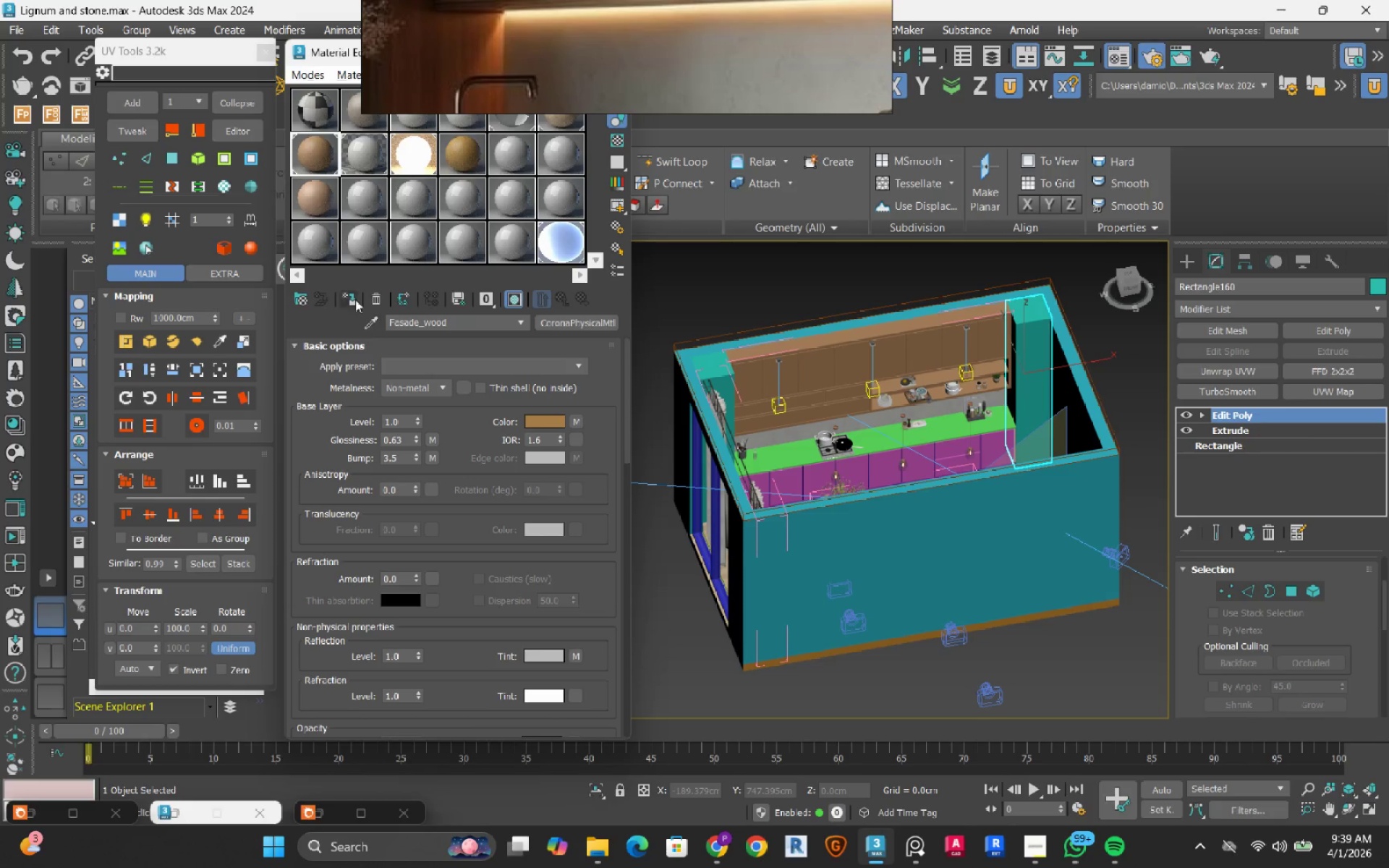 
left_click([352, 295])
 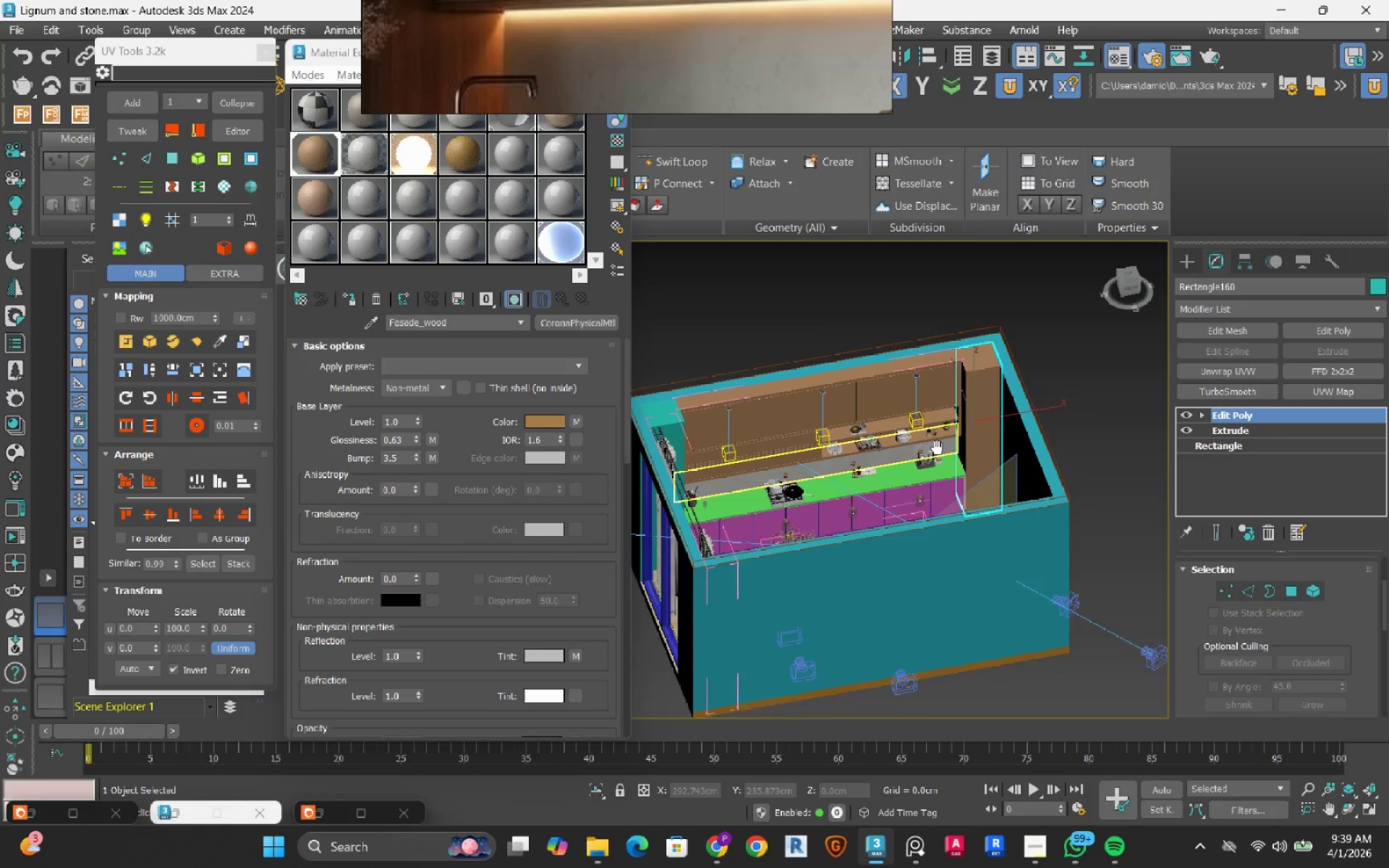 
scroll: coordinate [924, 428], scroll_direction: up, amount: 3.0
 